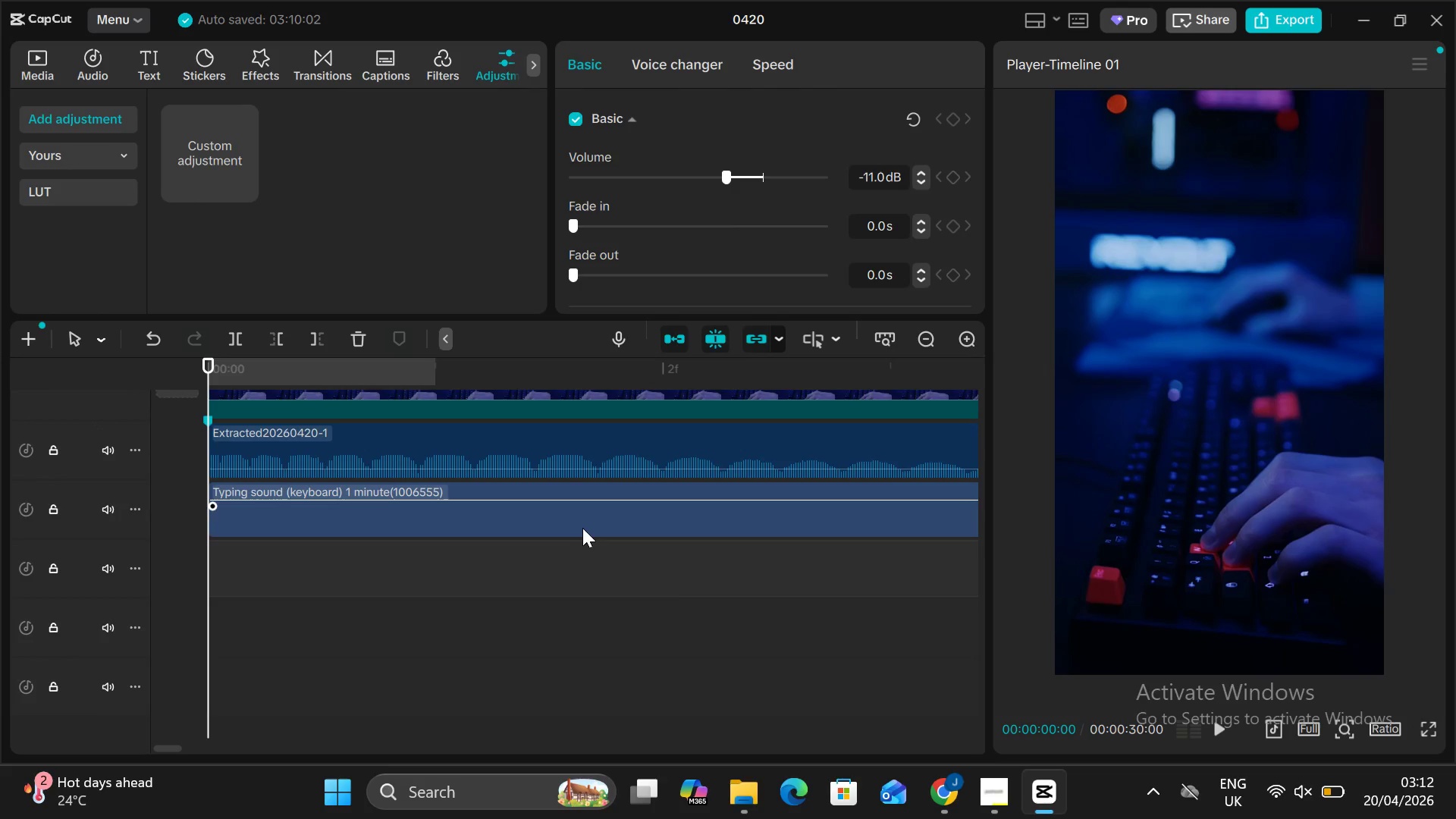 
scroll: coordinate [582, 528], scroll_direction: up, amount: 1.0
 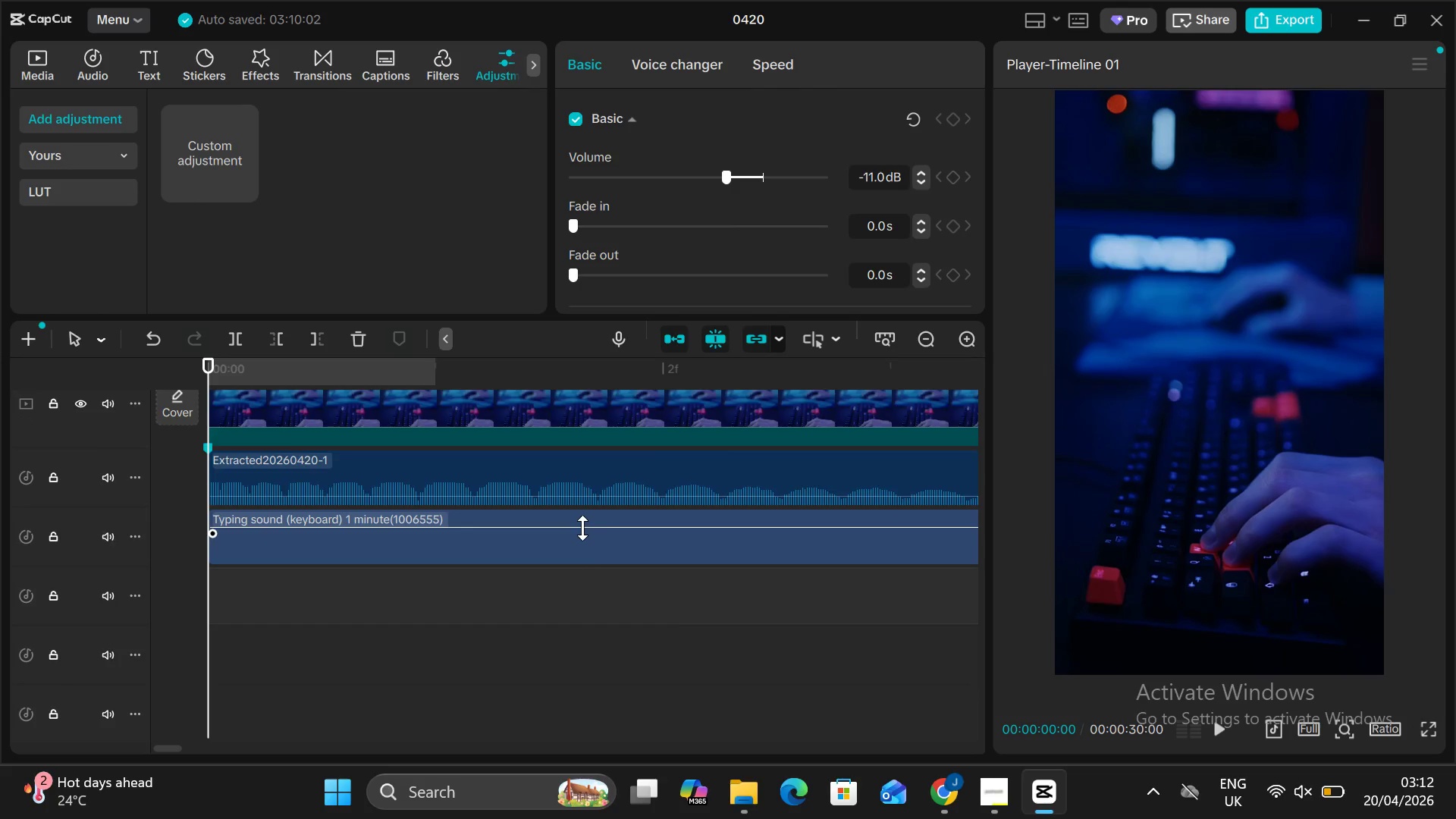 
scroll: coordinate [582, 528], scroll_direction: down, amount: 1.0
 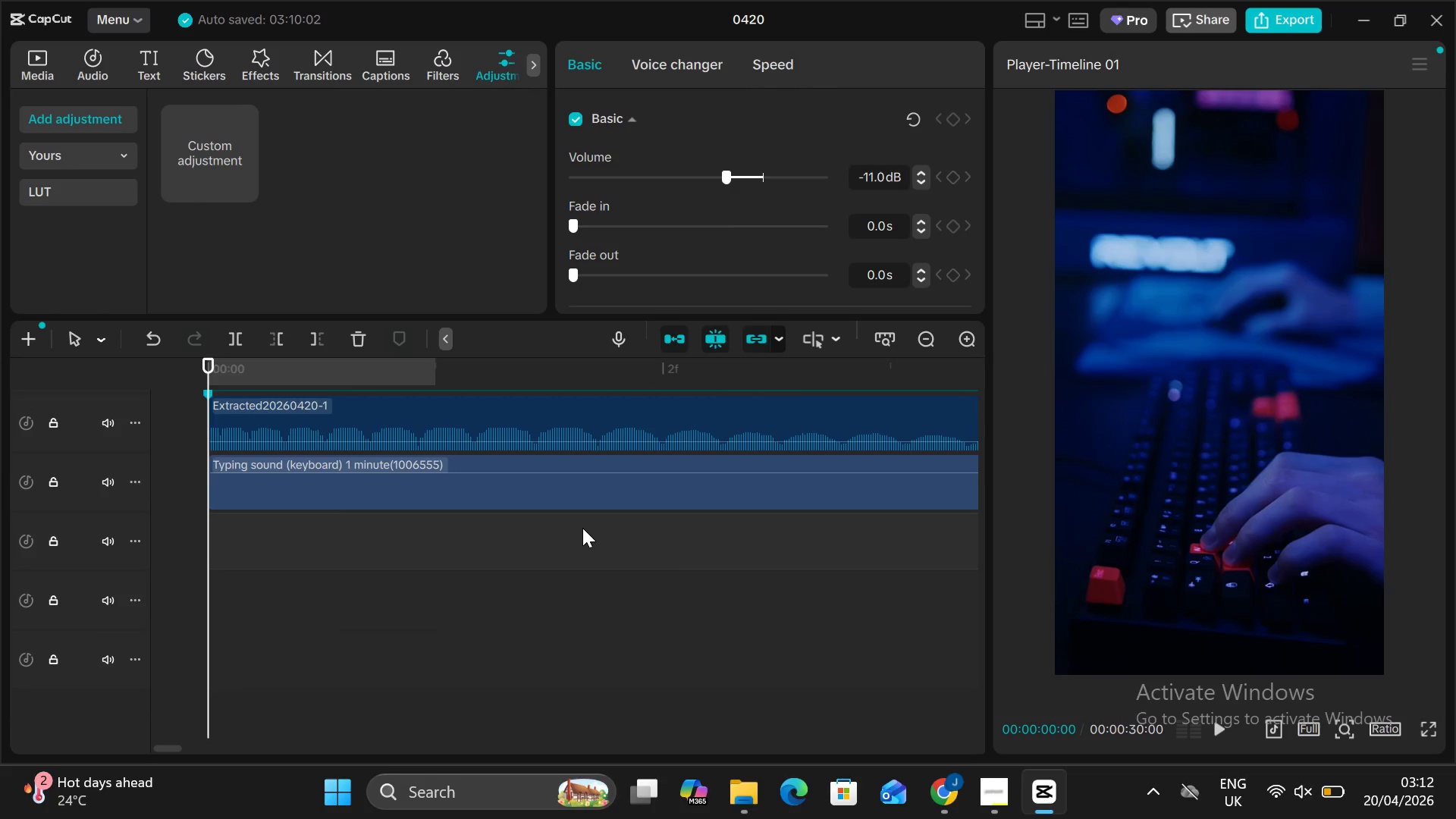 
scroll: coordinate [582, 527], scroll_direction: up, amount: 7.0
 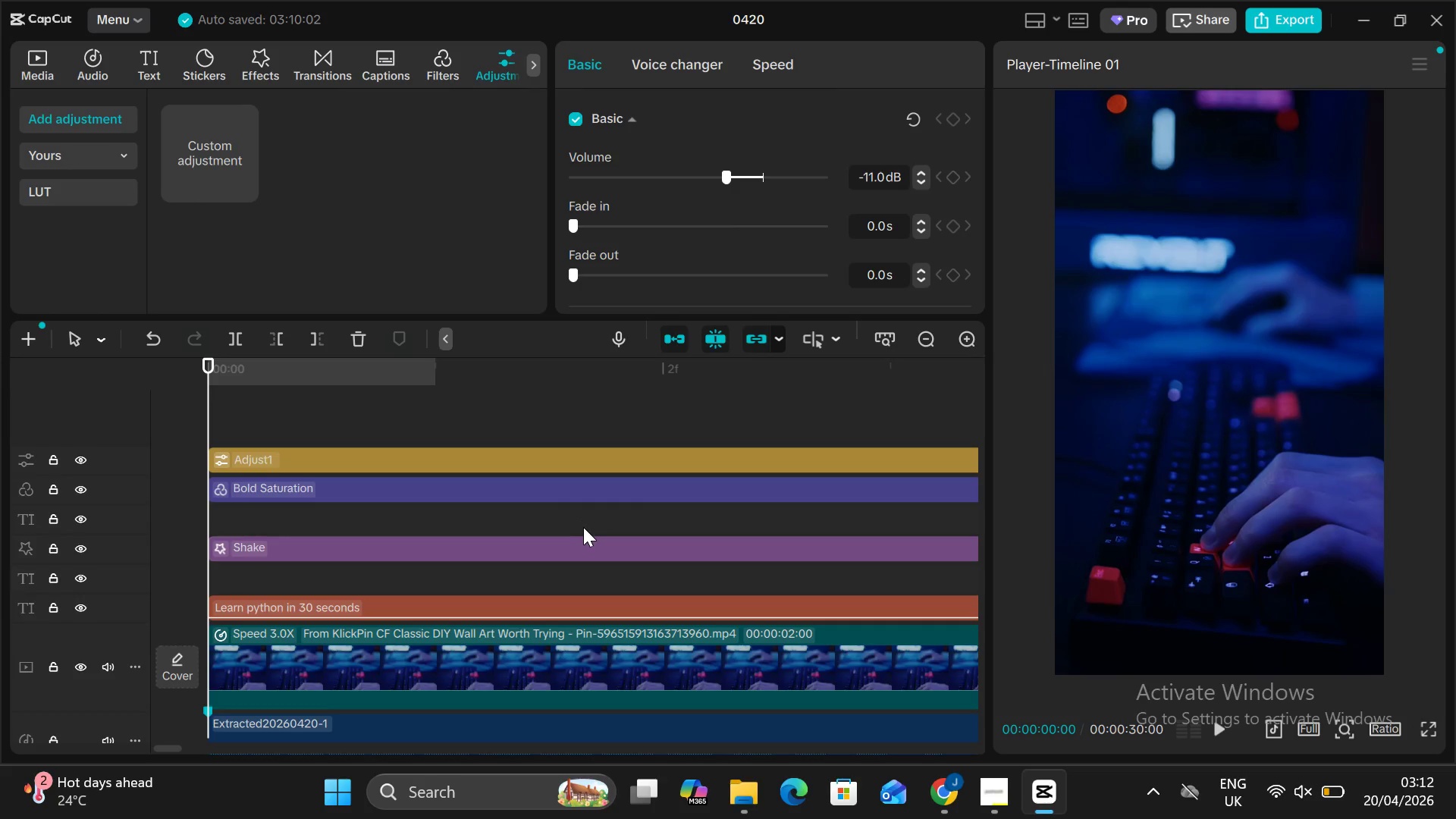 
scroll: coordinate [583, 528], scroll_direction: down, amount: 3.0
 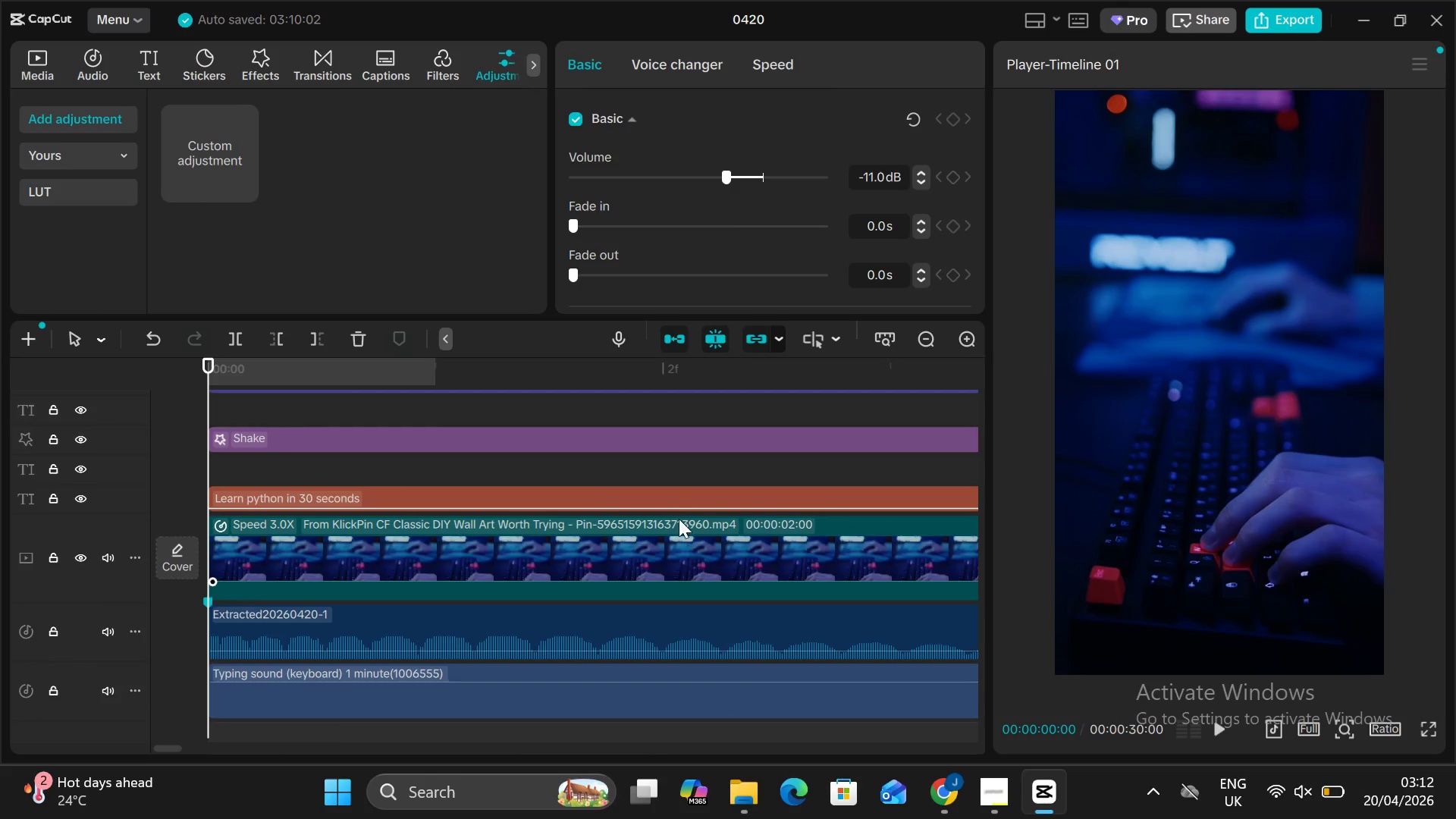 
scroll: coordinate [670, 487], scroll_direction: up, amount: 5.0
 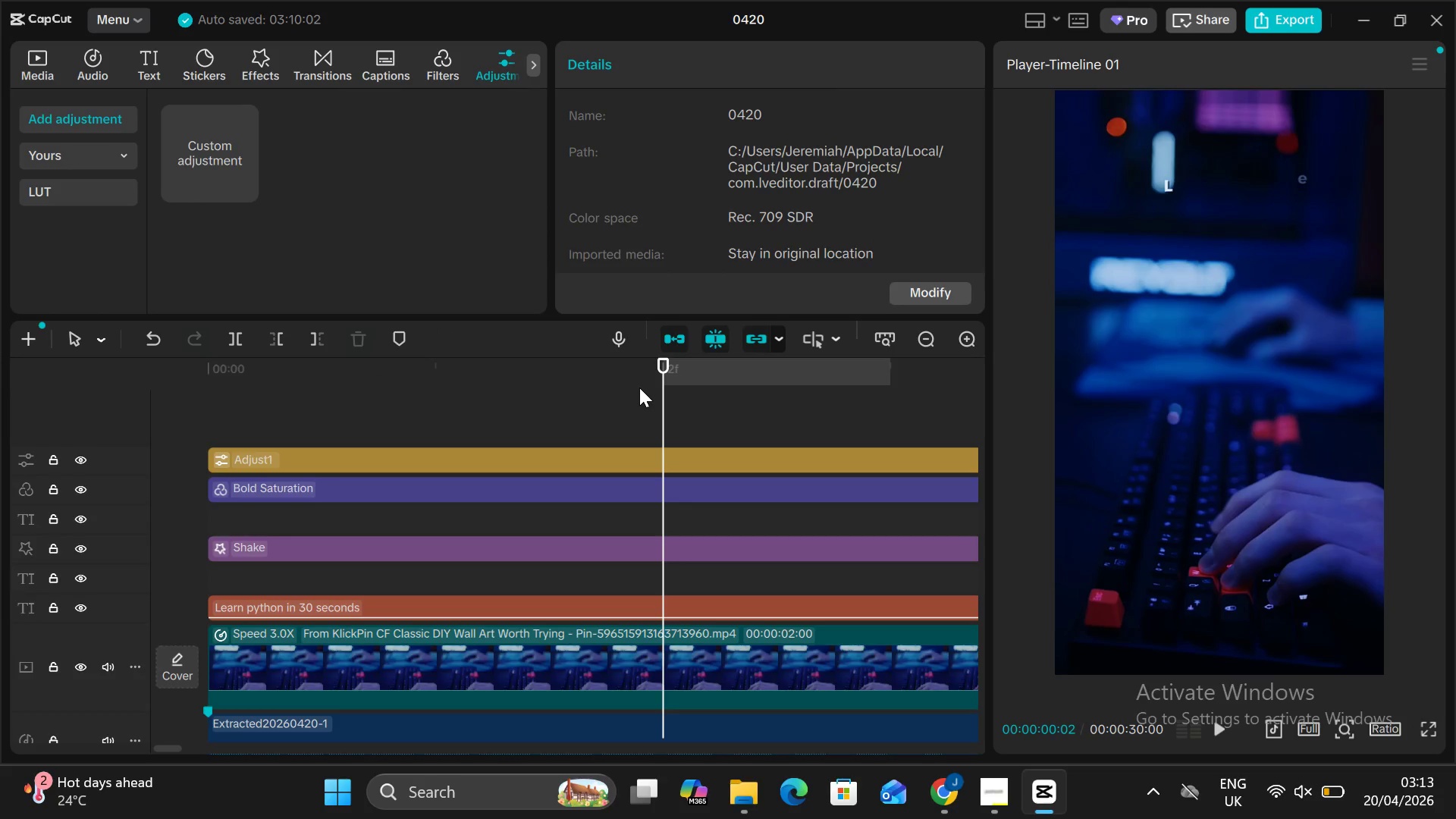 
left_click_drag(start_coordinate=[639, 392], to_coordinate=[1067, 498])
 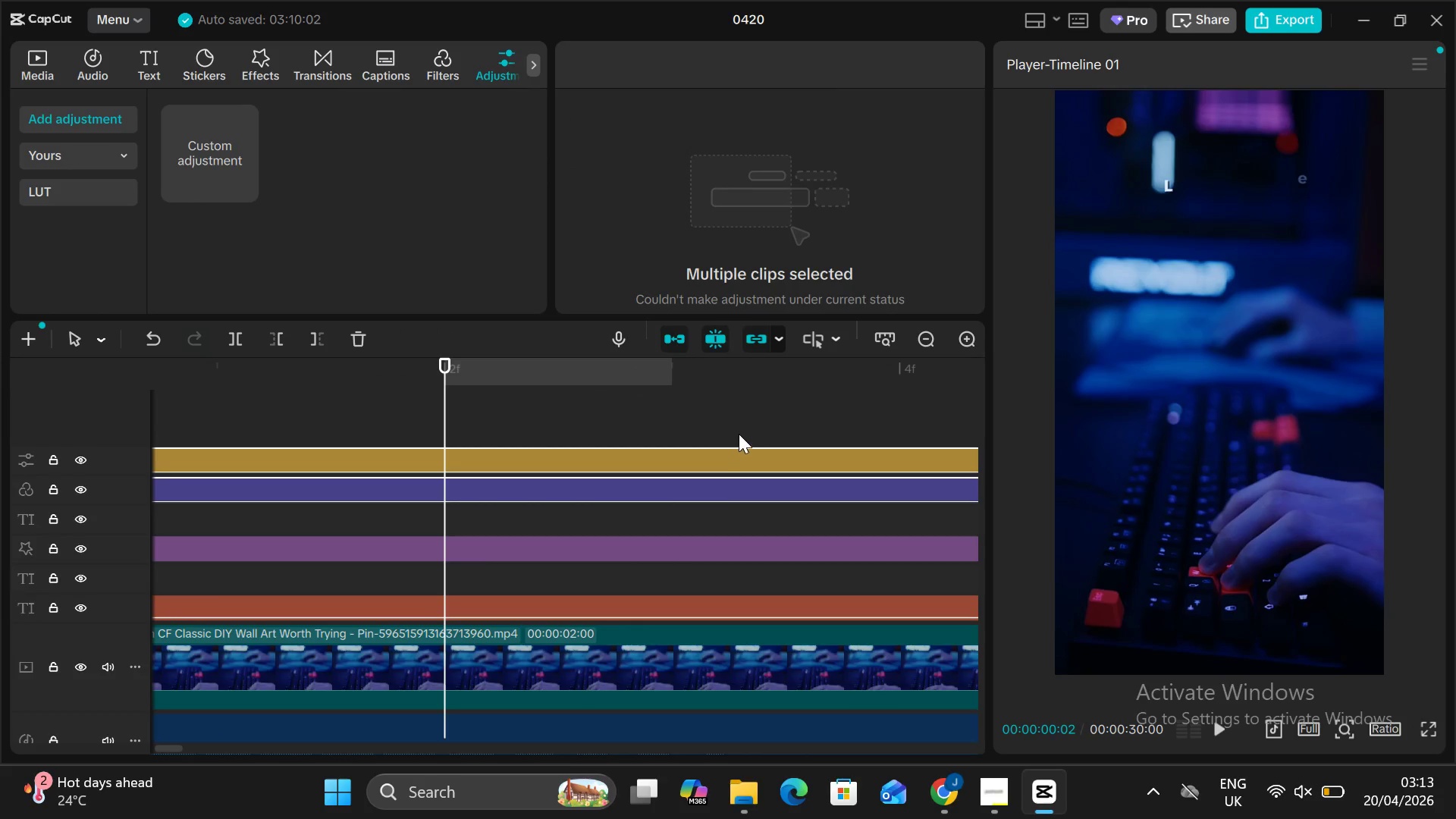 
left_click([745, 431])
 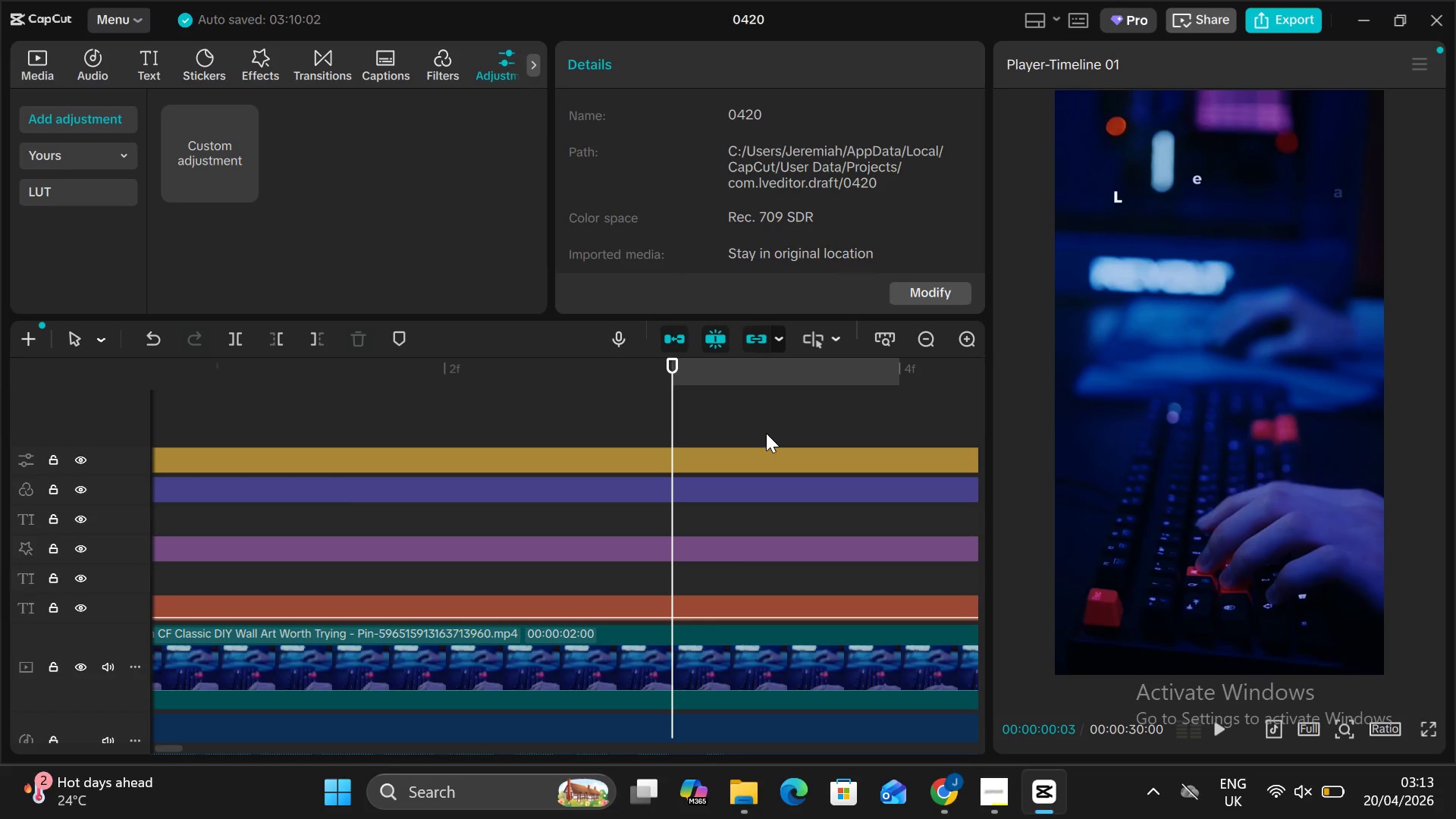 
scroll: coordinate [769, 416], scroll_direction: down, amount: 11.0
 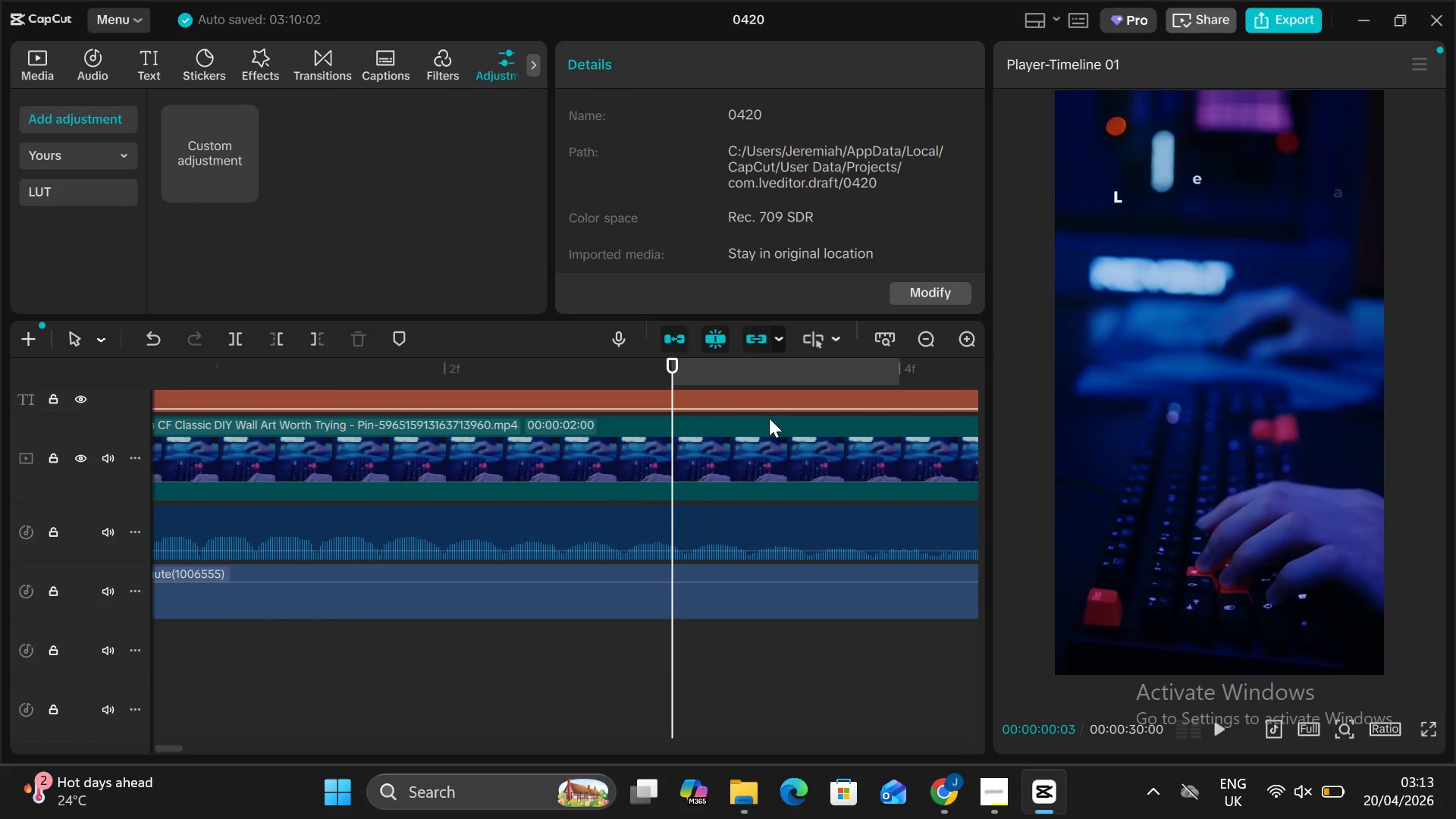 
scroll: coordinate [801, 475], scroll_direction: up, amount: 12.0
 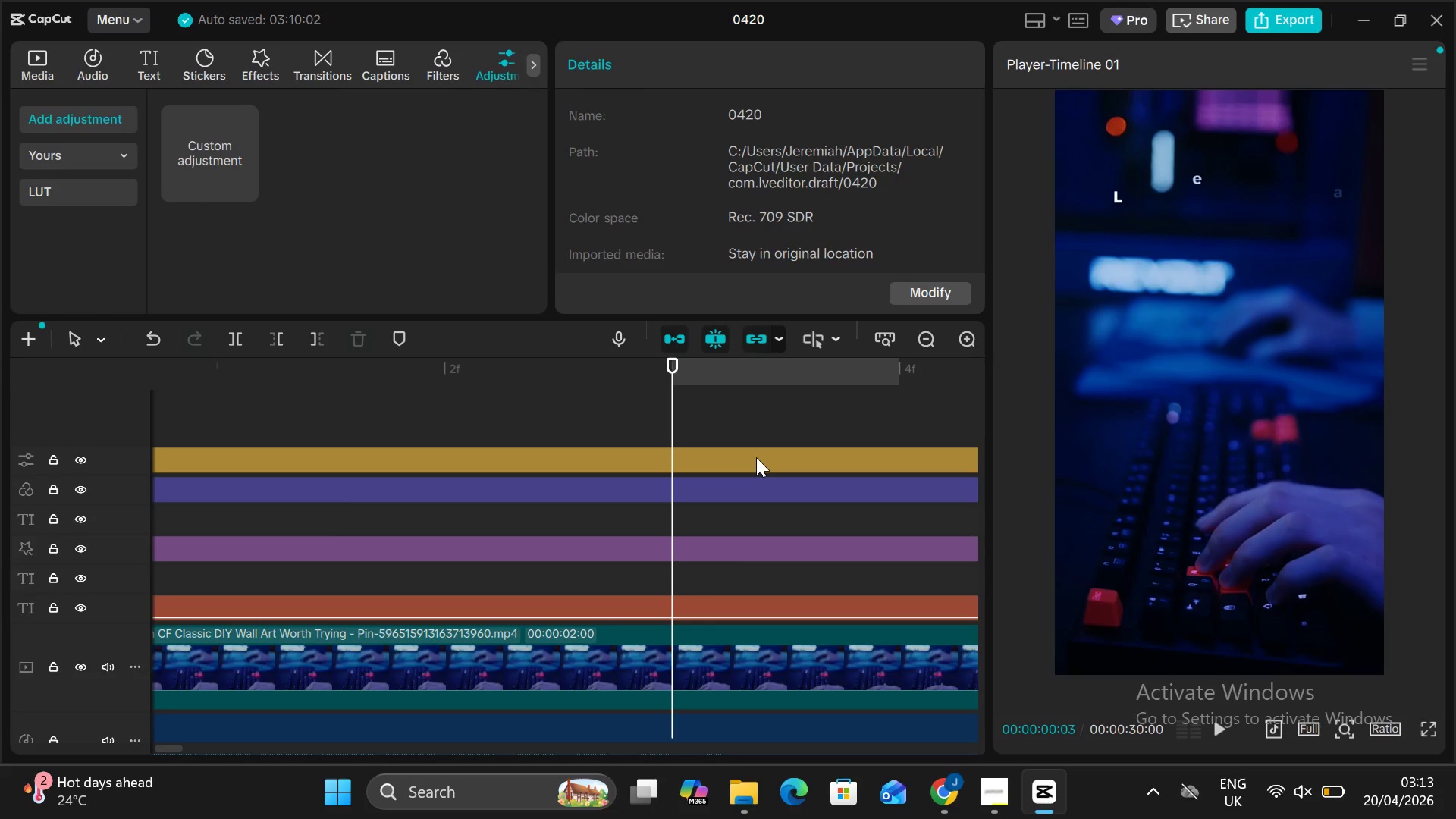 
wait(13.35)
 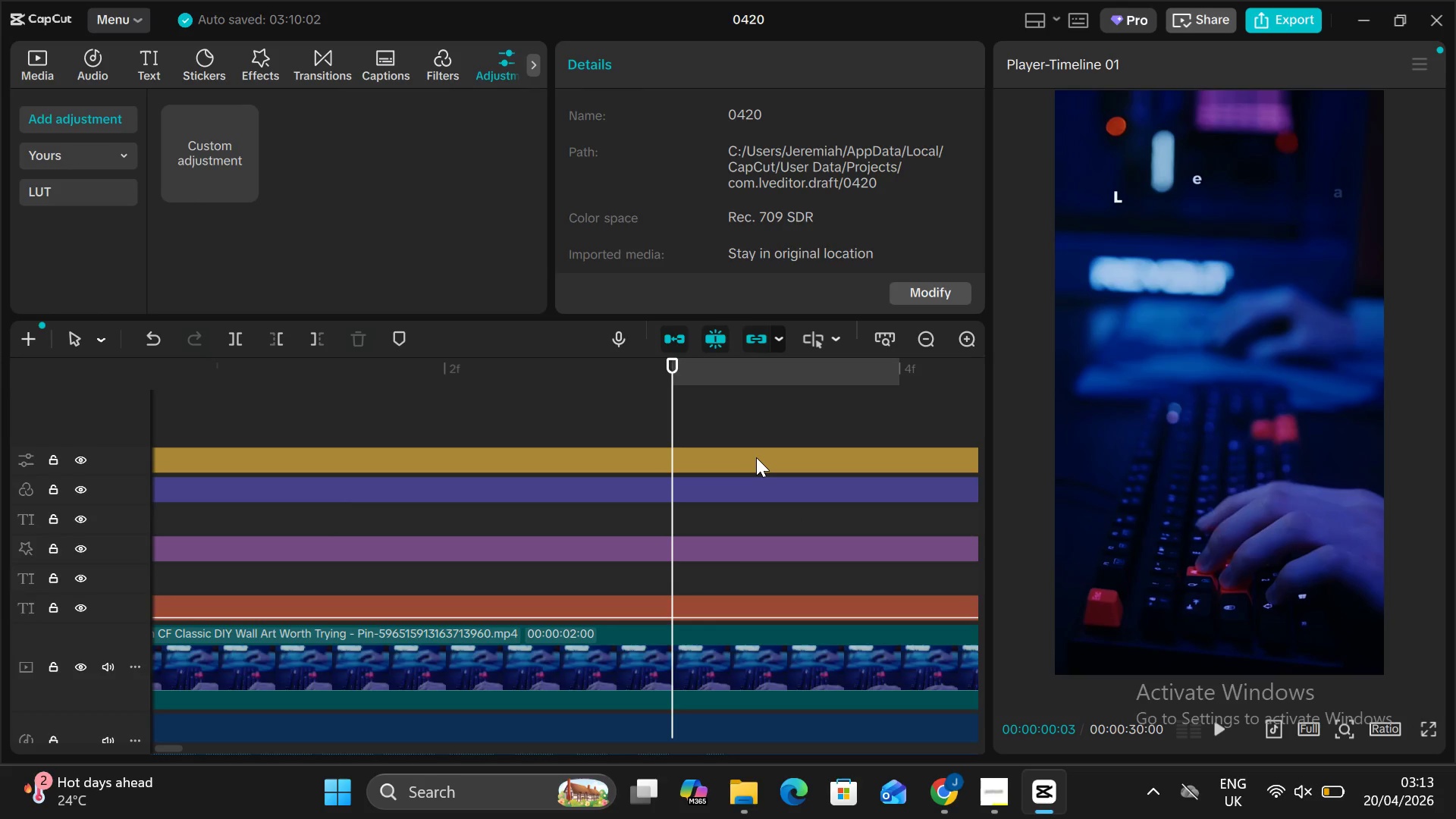 
scroll: coordinate [826, 817], scroll_direction: none, amount: 0.0
 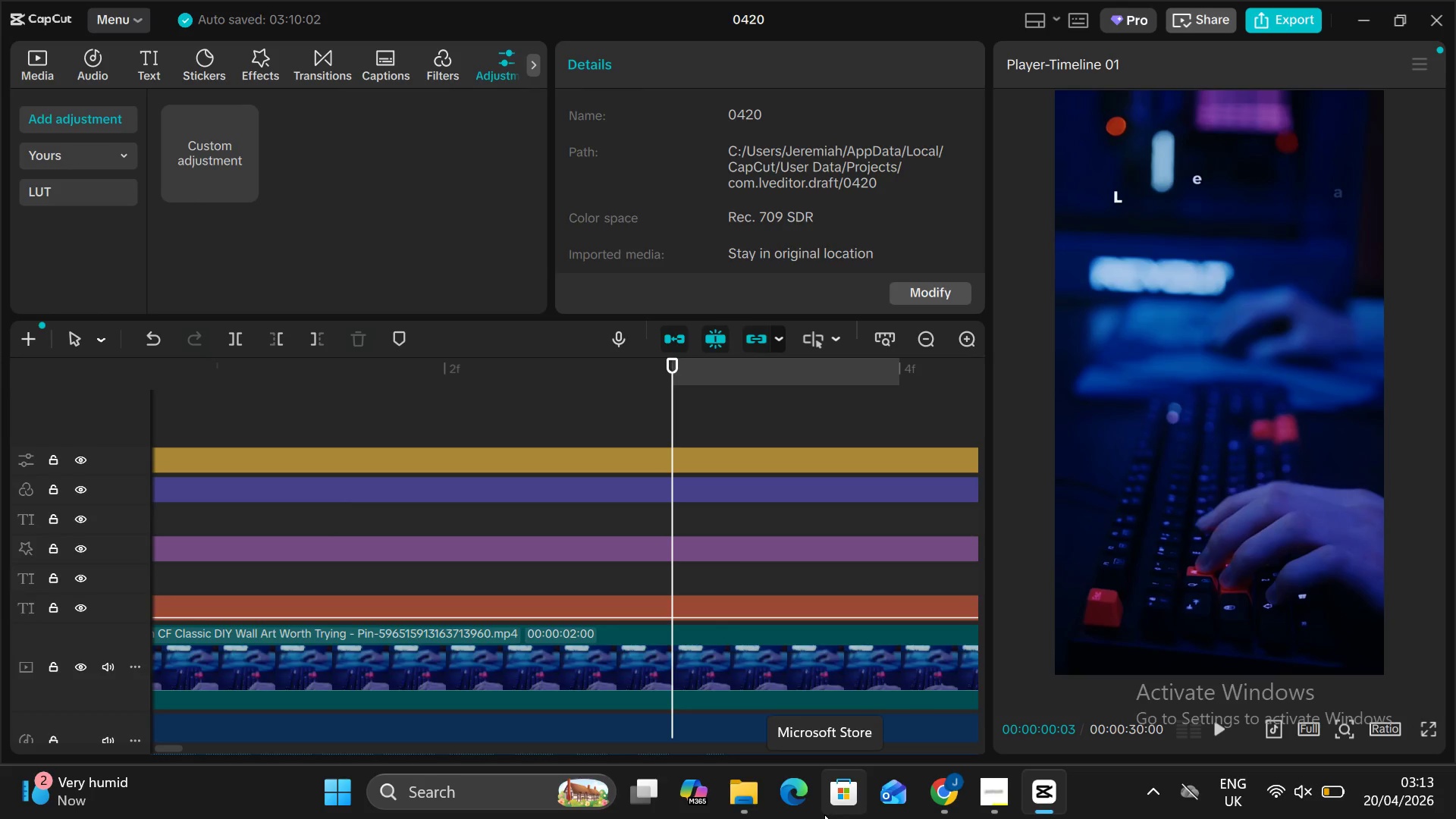 
scroll: coordinate [823, 813], scroll_direction: up, amount: 2.0
 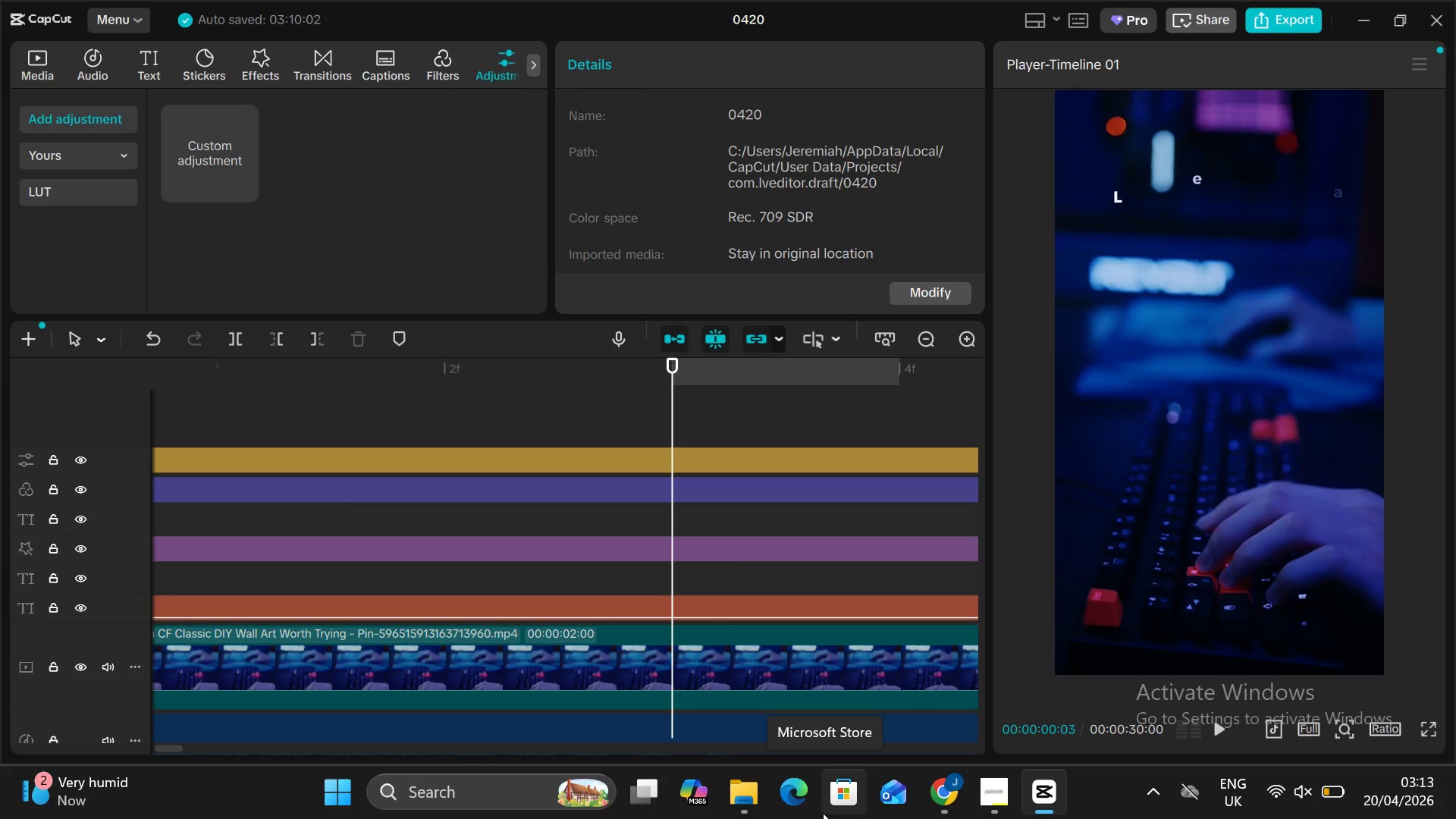 
scroll: coordinate [823, 814], scroll_direction: down, amount: 5.0
 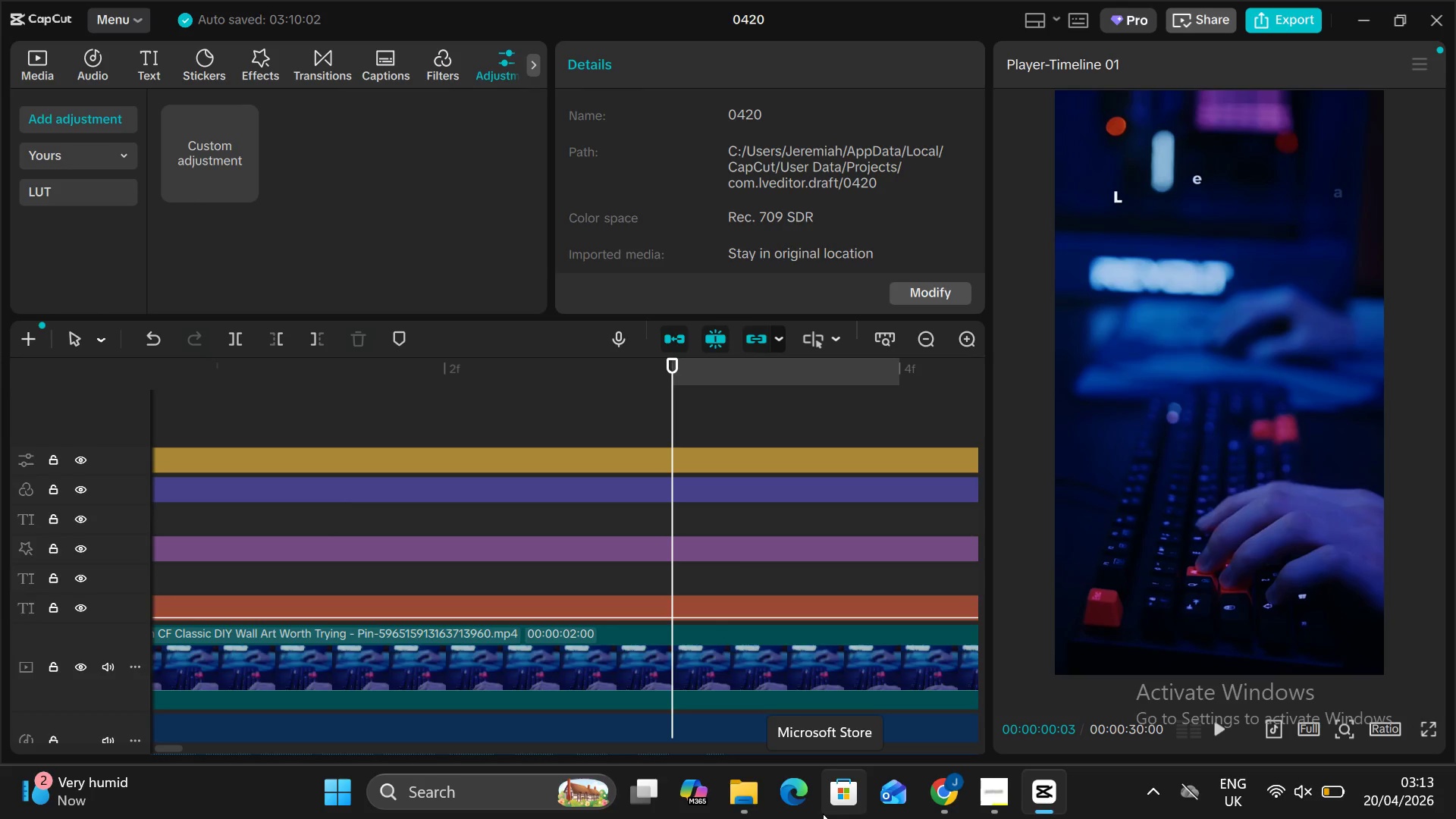 
scroll: coordinate [823, 814], scroll_direction: up, amount: 1.0
 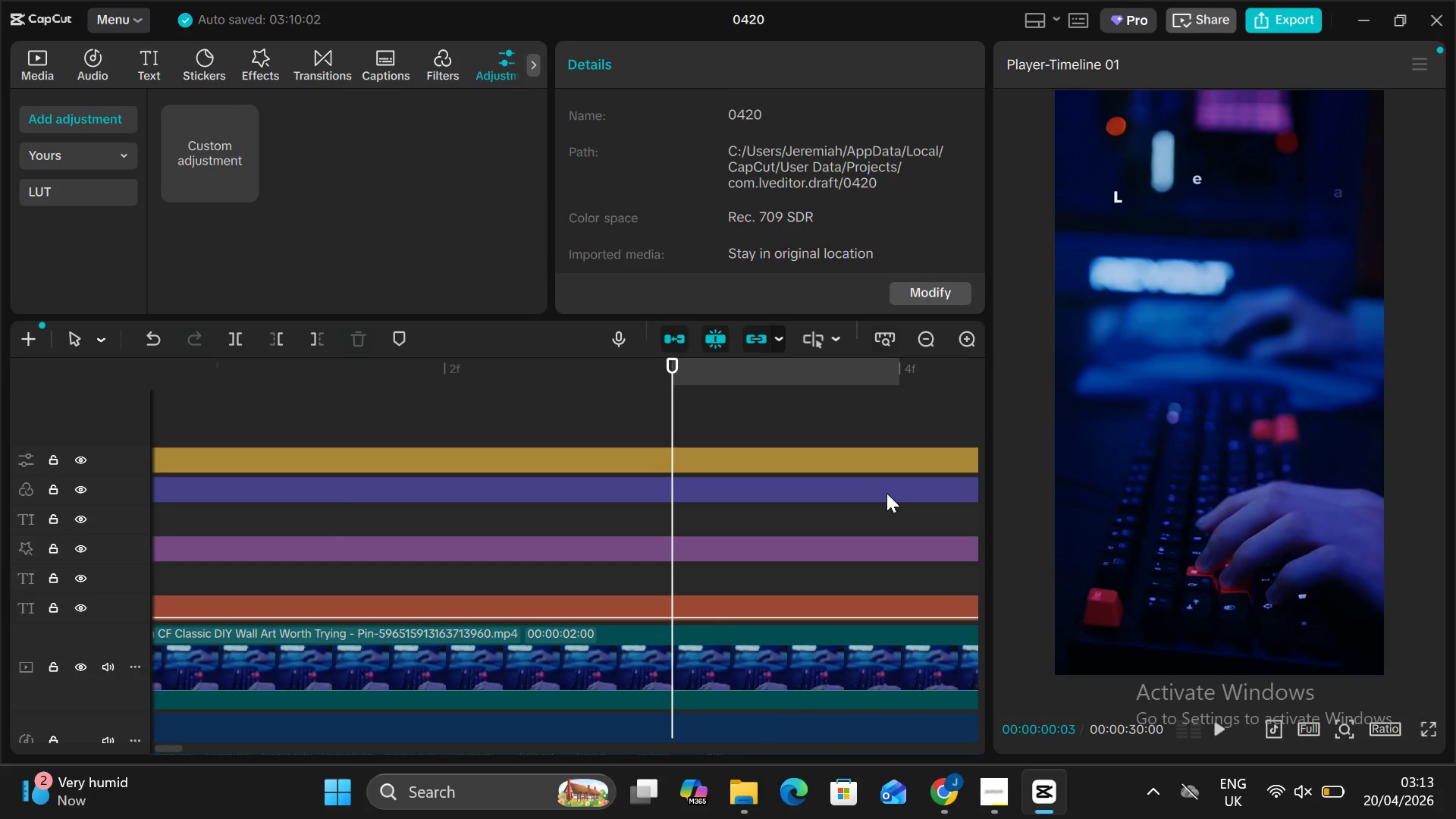 
scroll: coordinate [877, 536], scroll_direction: down, amount: 5.0
 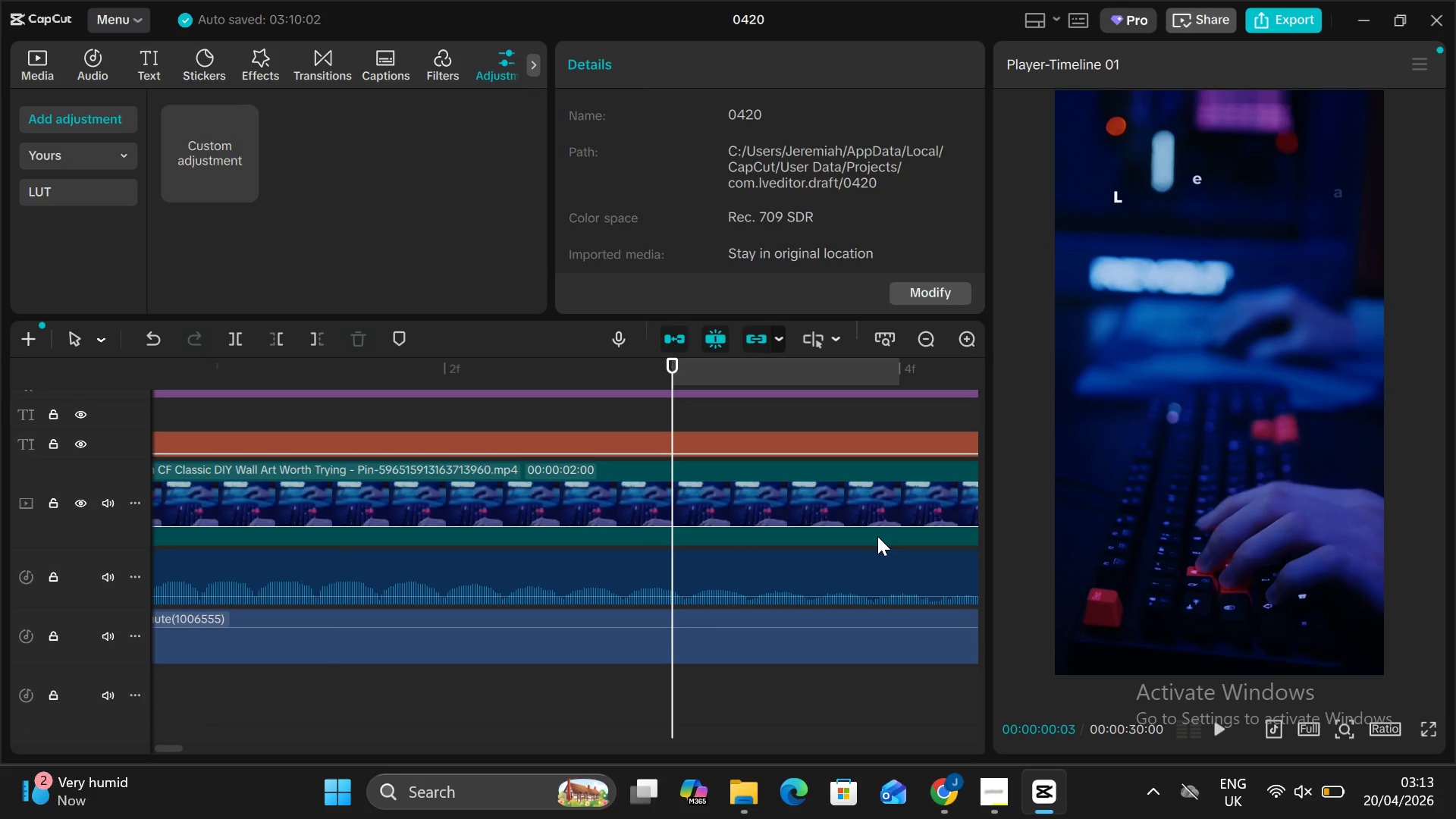 
scroll: coordinate [877, 536], scroll_direction: up, amount: 1.0
 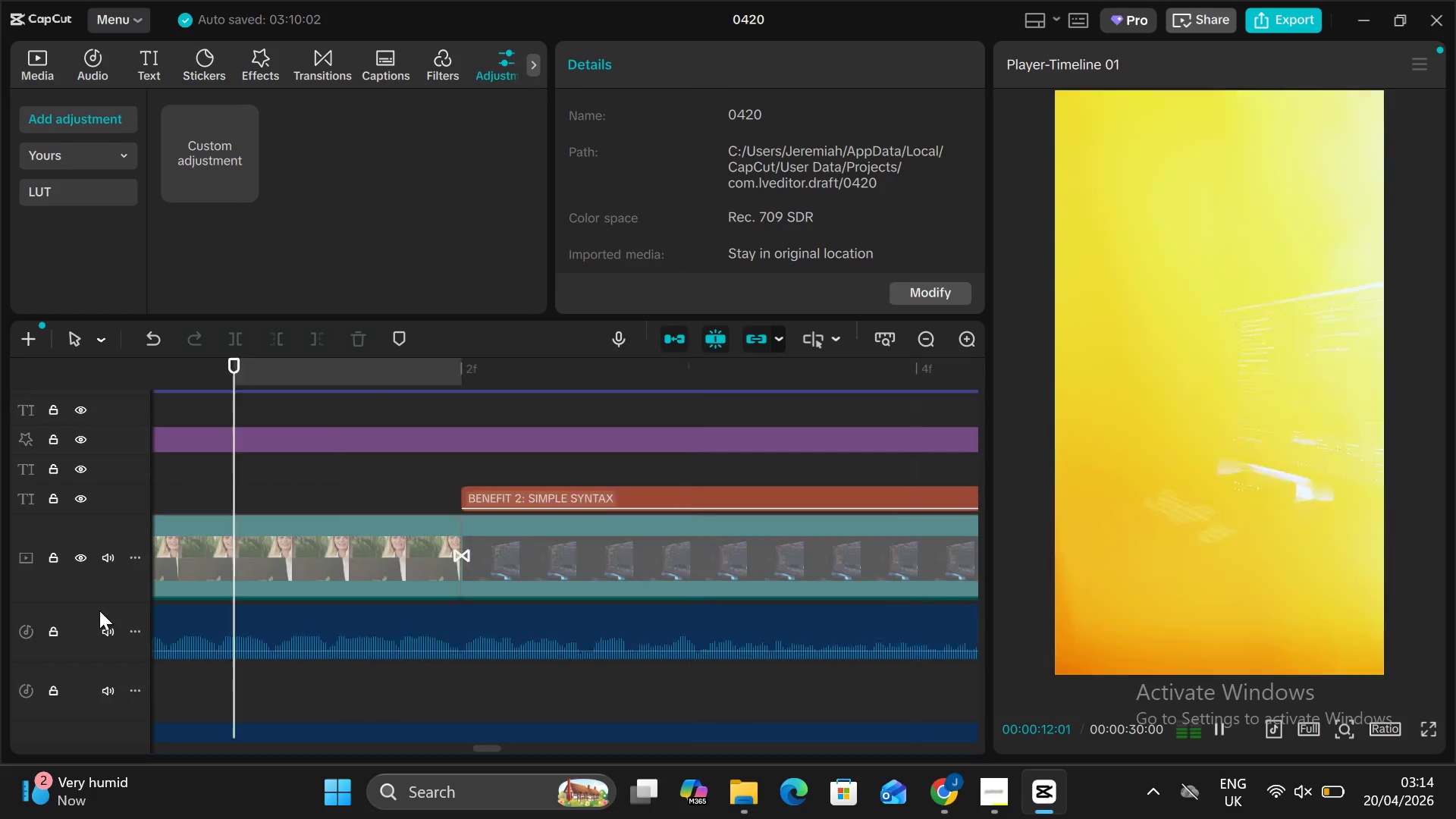 
wait(20.58)
 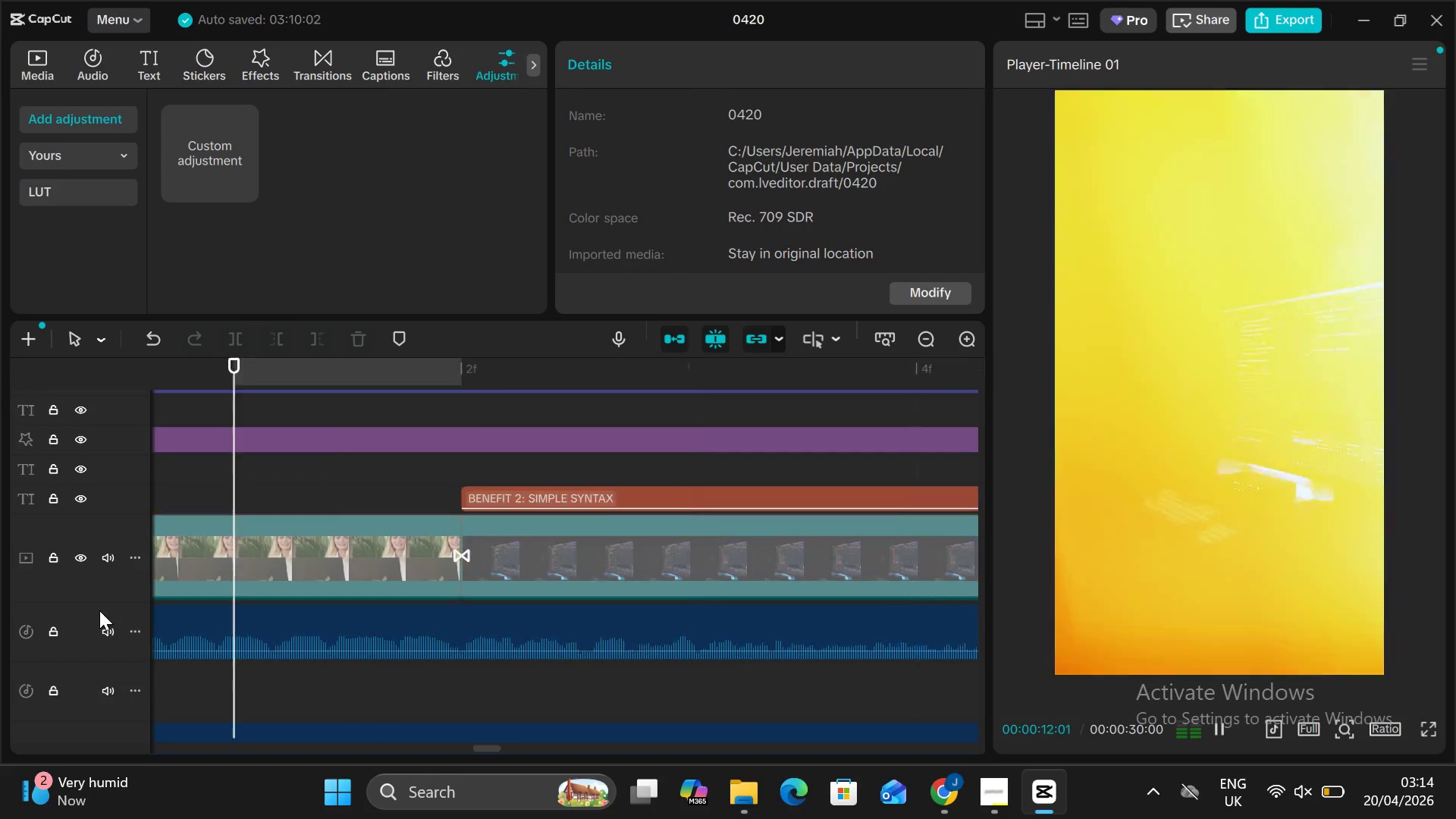 
mouse_move([334, 568])
 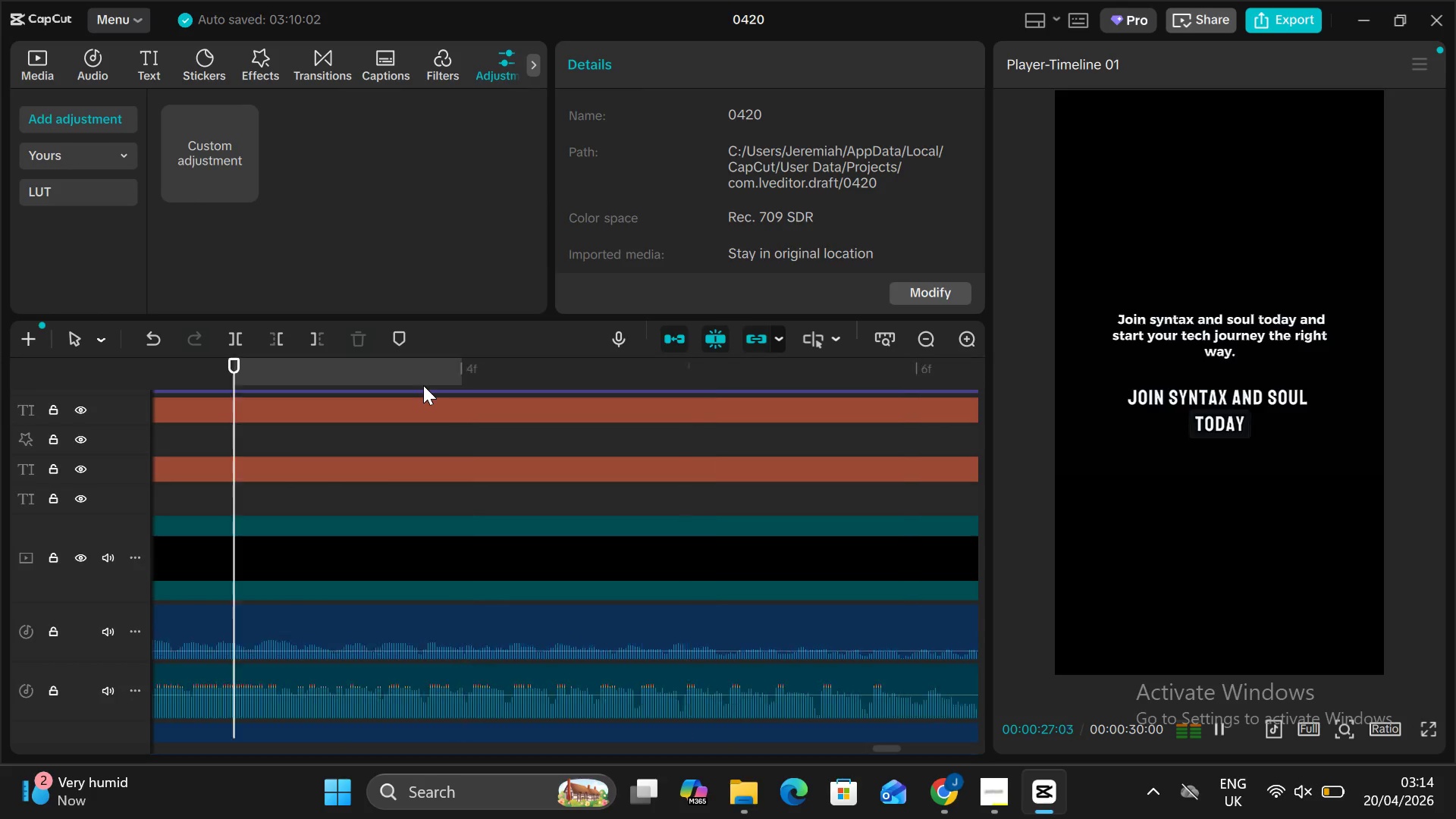 
wait(13.27)
 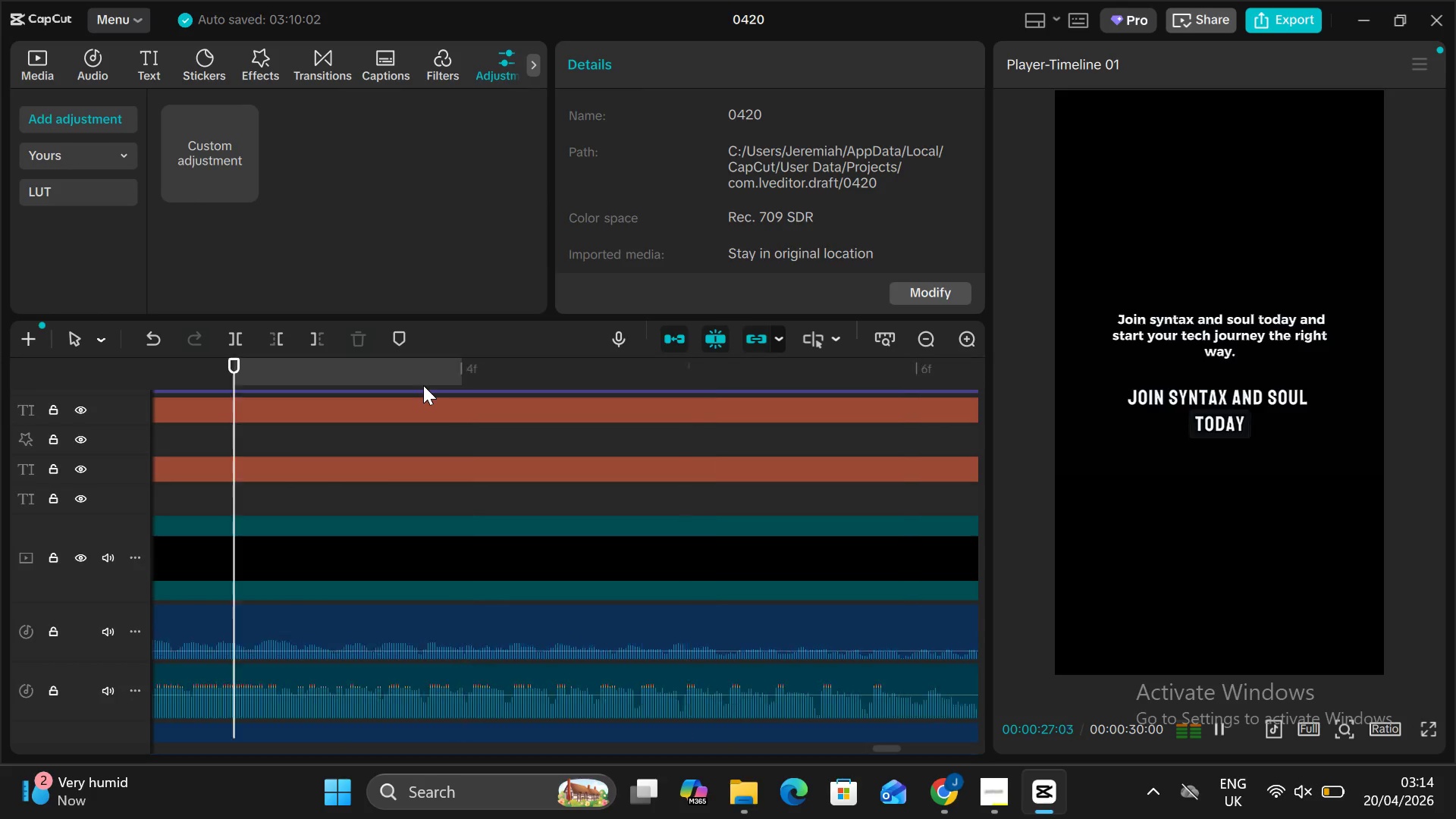 
scroll: coordinate [814, 708], scroll_direction: up, amount: 5.0
 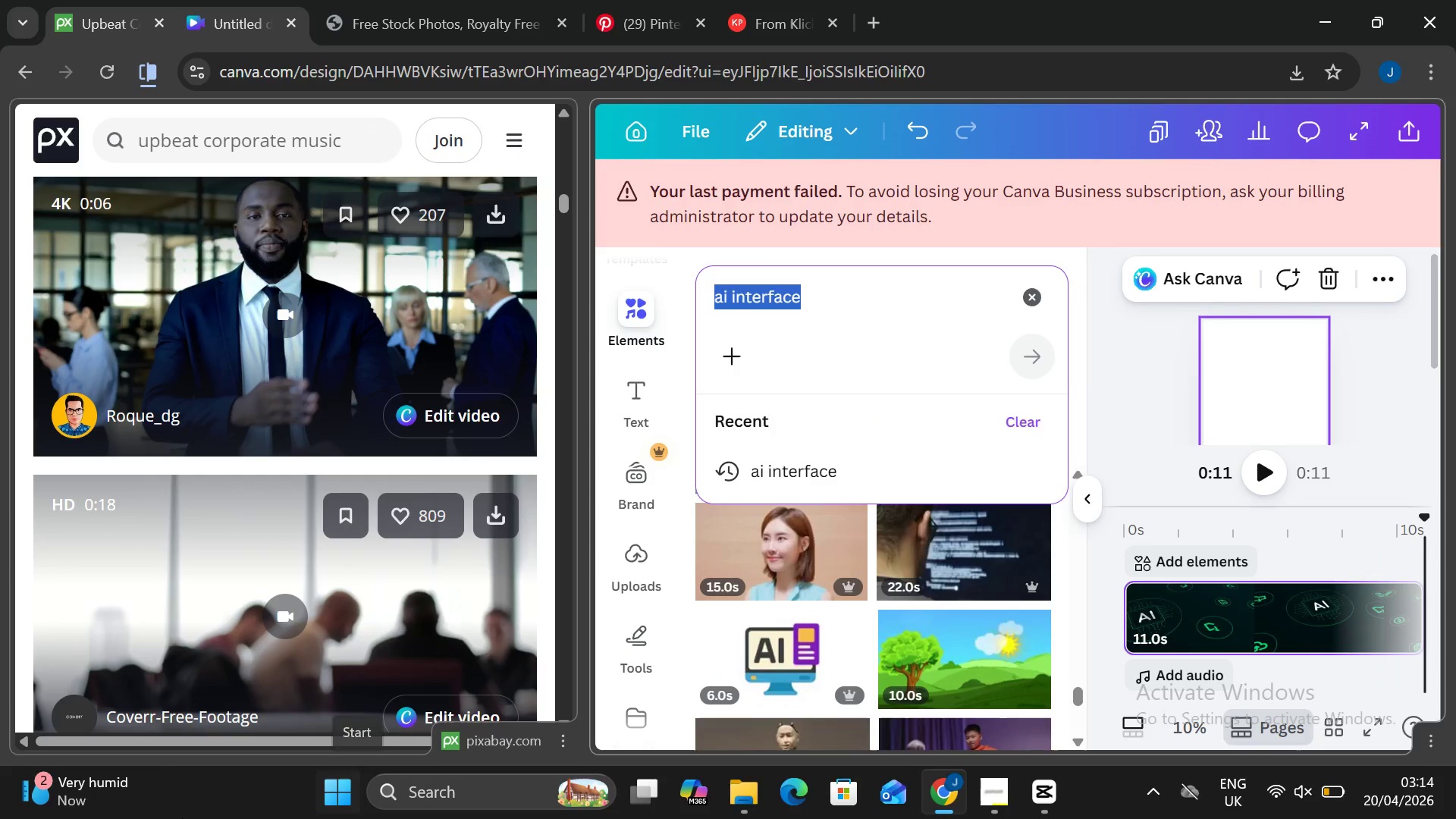 
wait(13.14)
 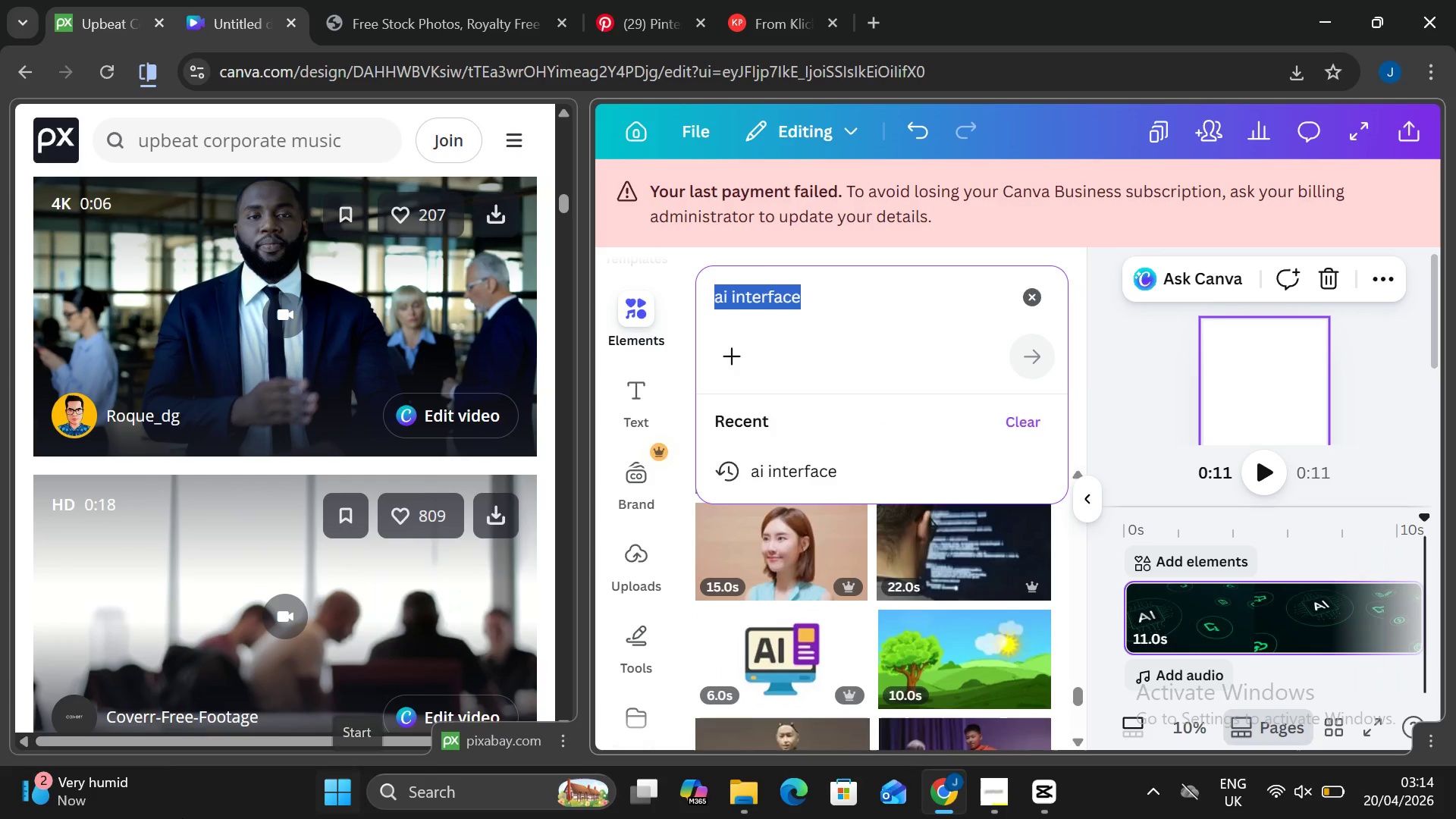 
scroll: coordinate [50, 532], scroll_direction: up, amount: 25.0
 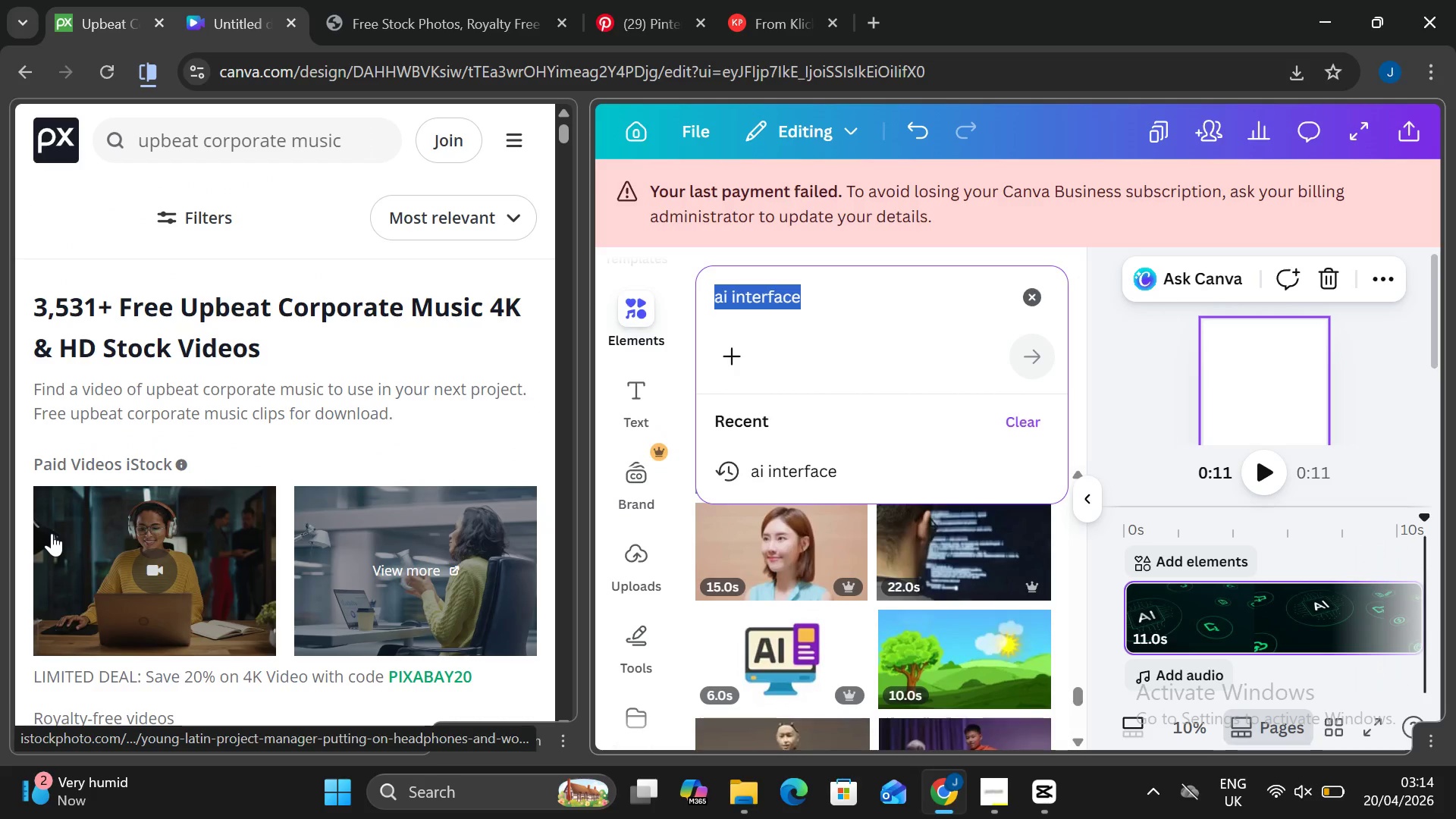 
scroll: coordinate [51, 534], scroll_direction: down, amount: 19.0
 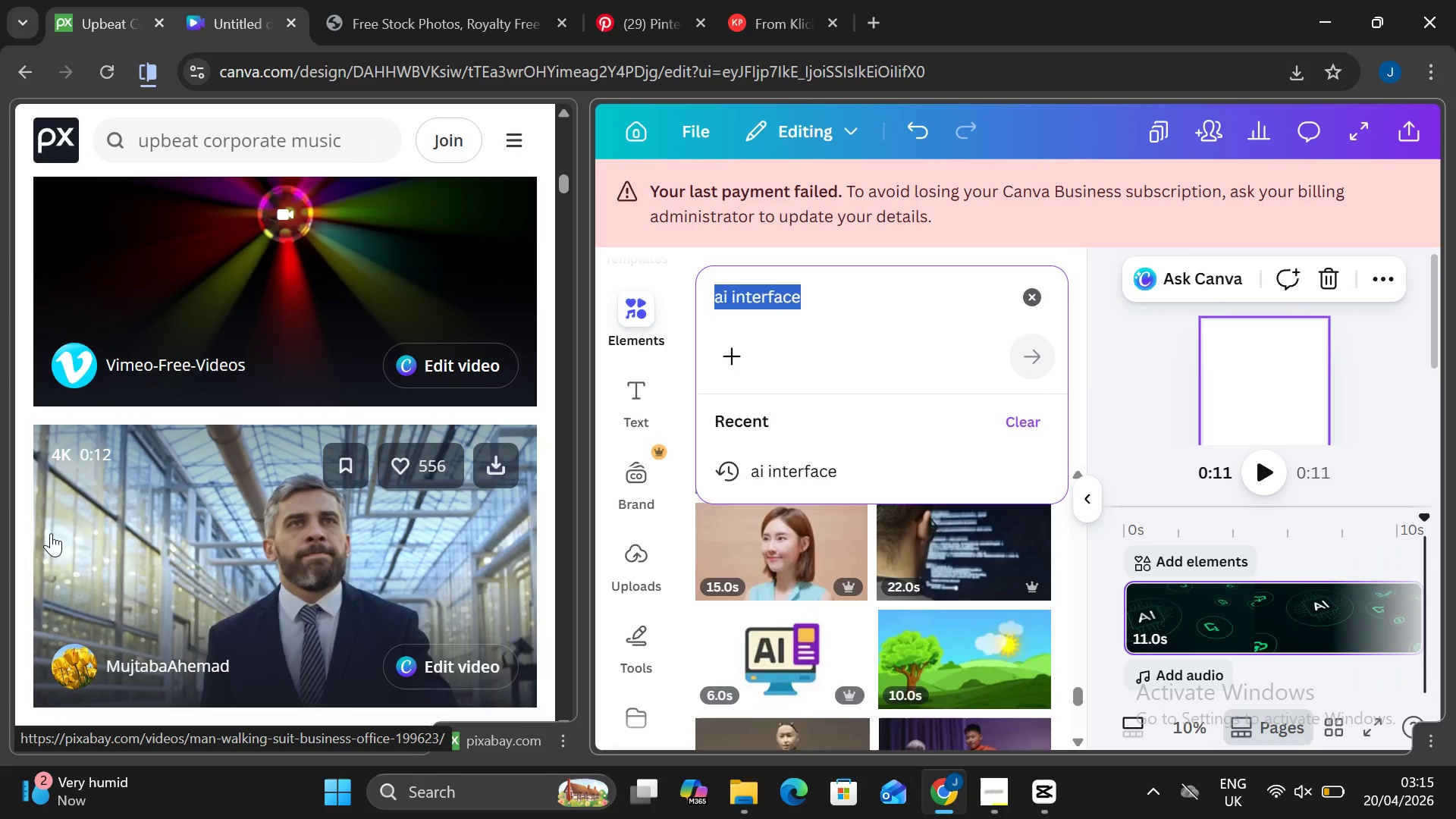 
scroll: coordinate [50, 536], scroll_direction: down, amount: 25.0
 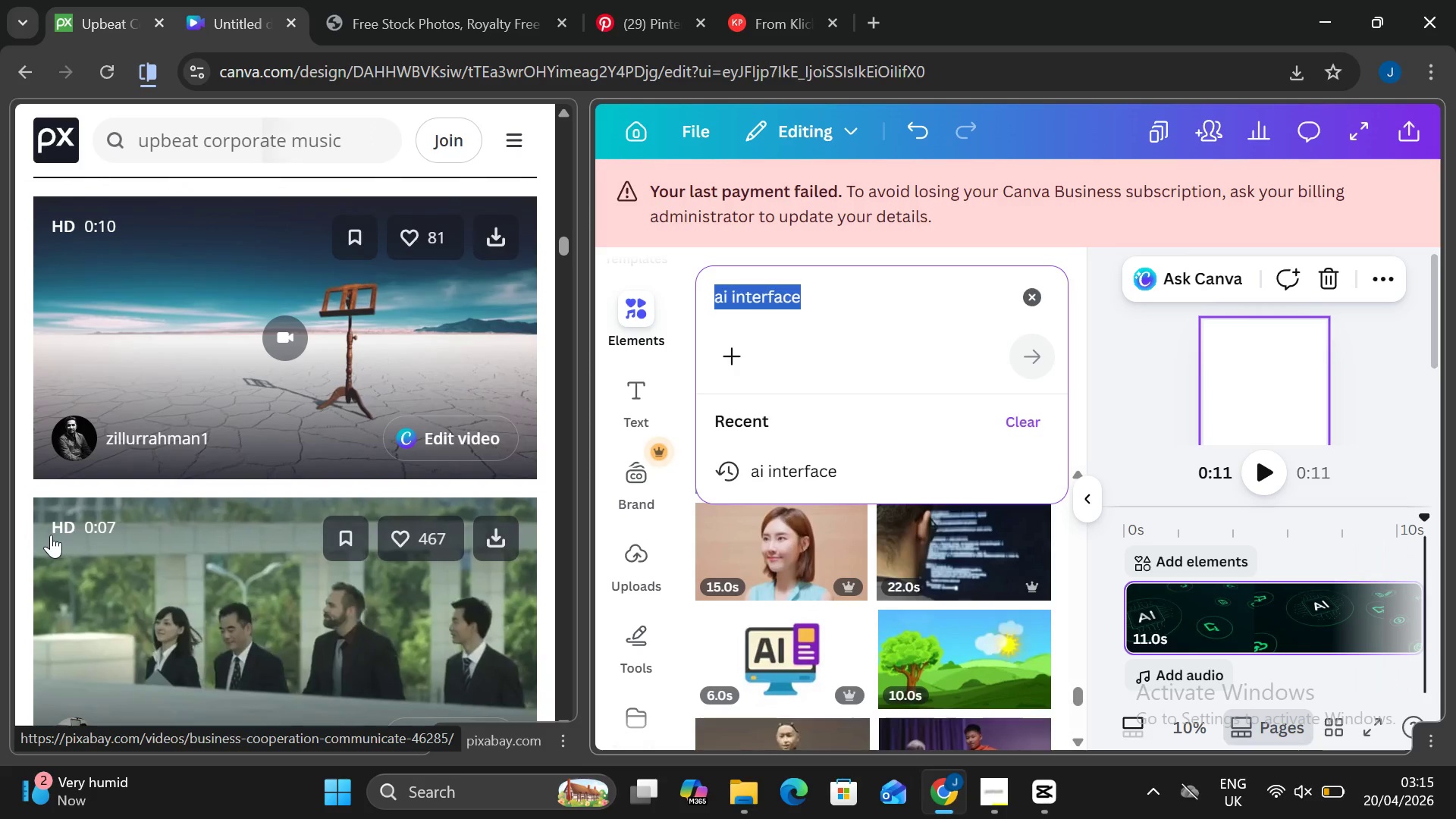 
scroll: coordinate [54, 533], scroll_direction: down, amount: 24.0
 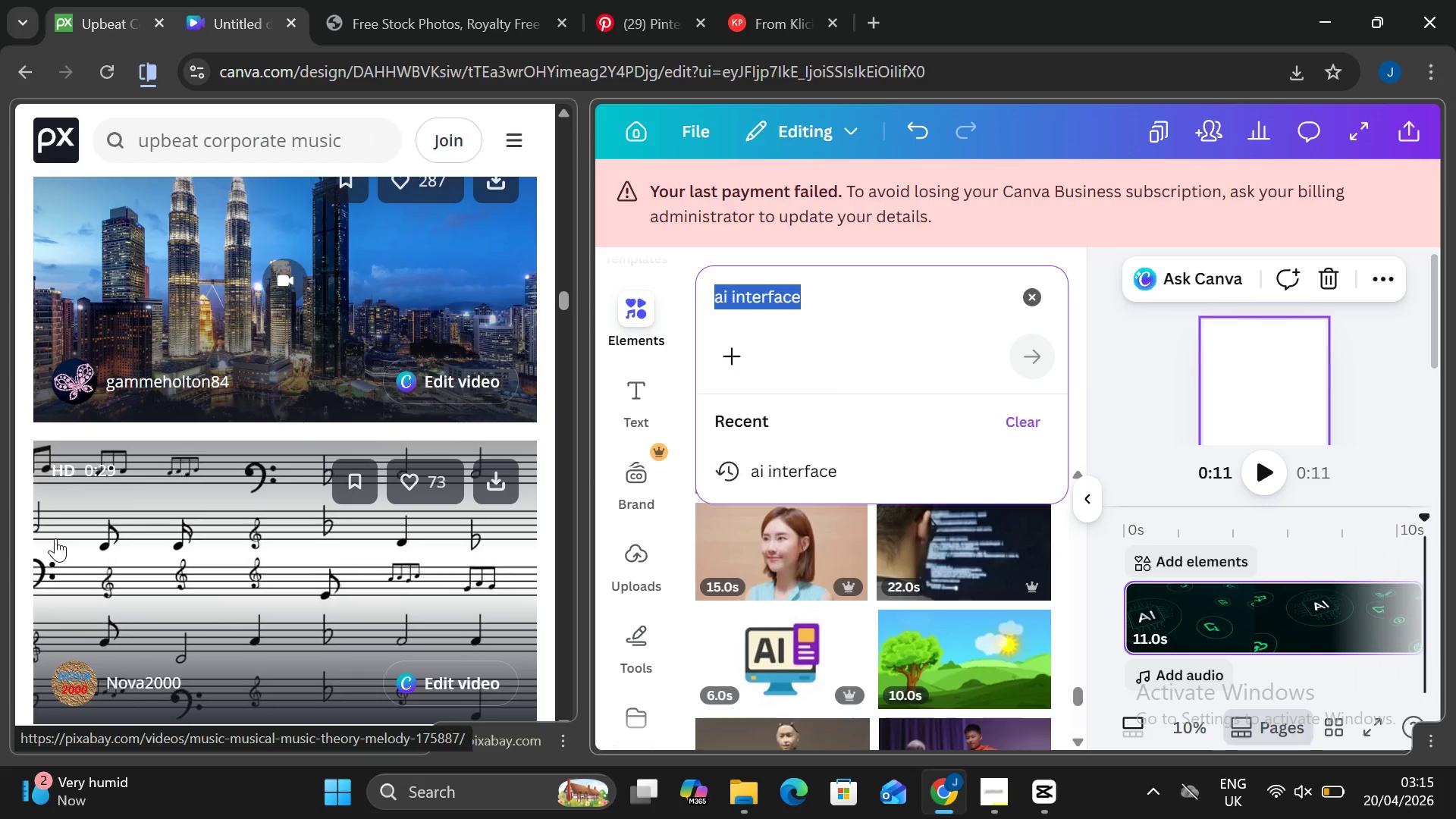 
scroll: coordinate [55, 535], scroll_direction: down, amount: 32.0
 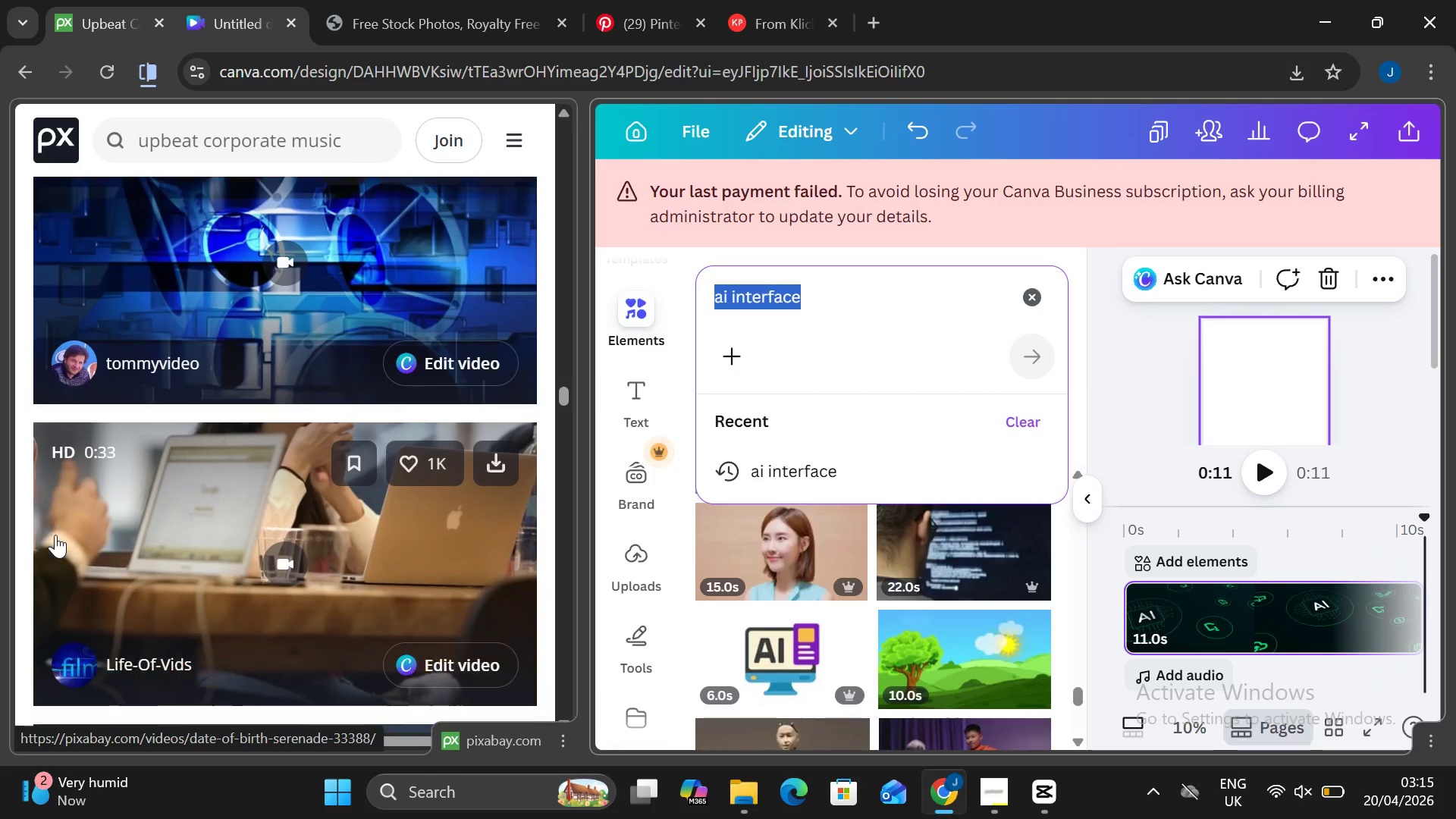 
scroll: coordinate [56, 534], scroll_direction: down, amount: 10.0
 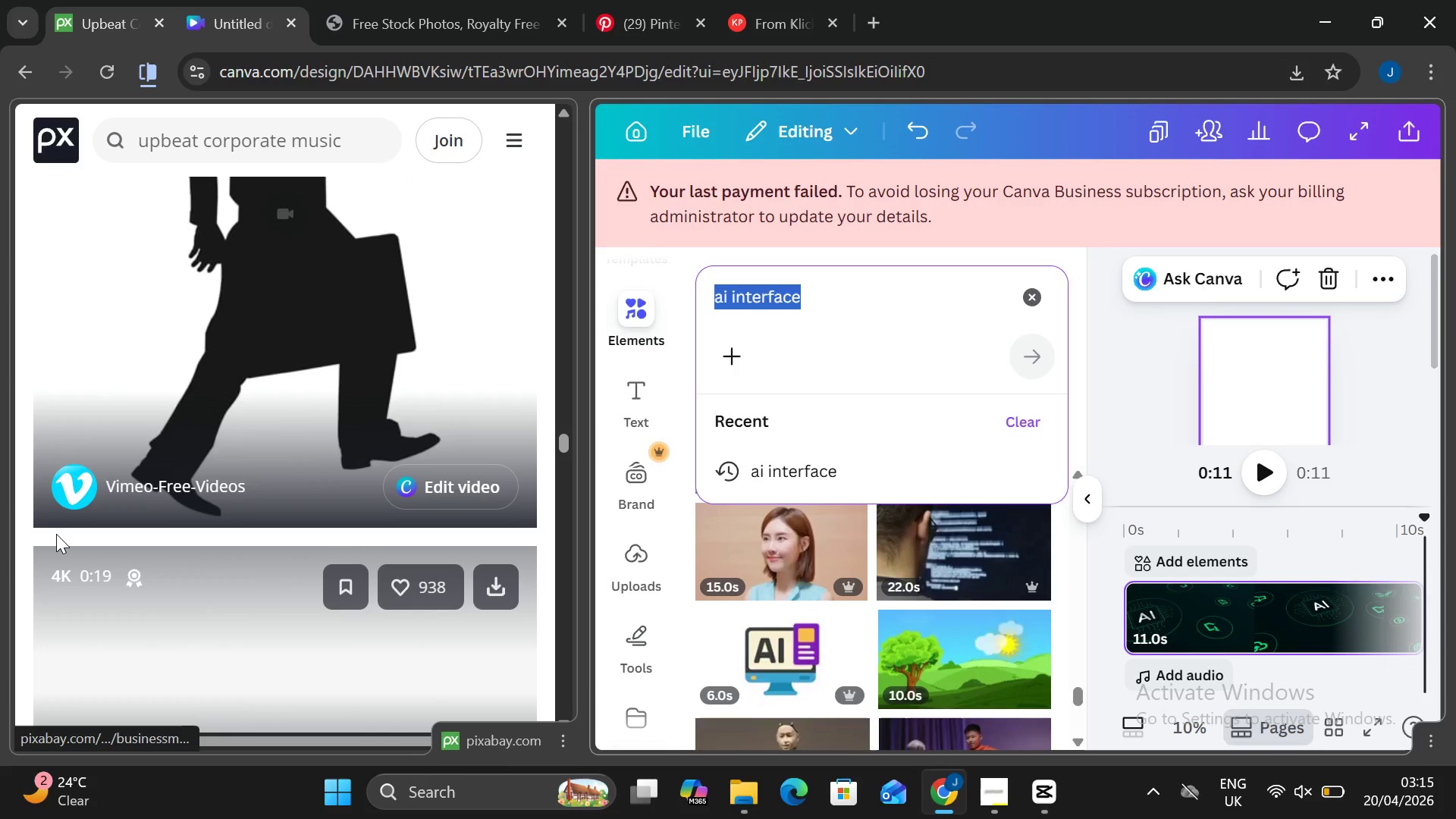 
scroll: coordinate [56, 534], scroll_direction: up, amount: 1.0
 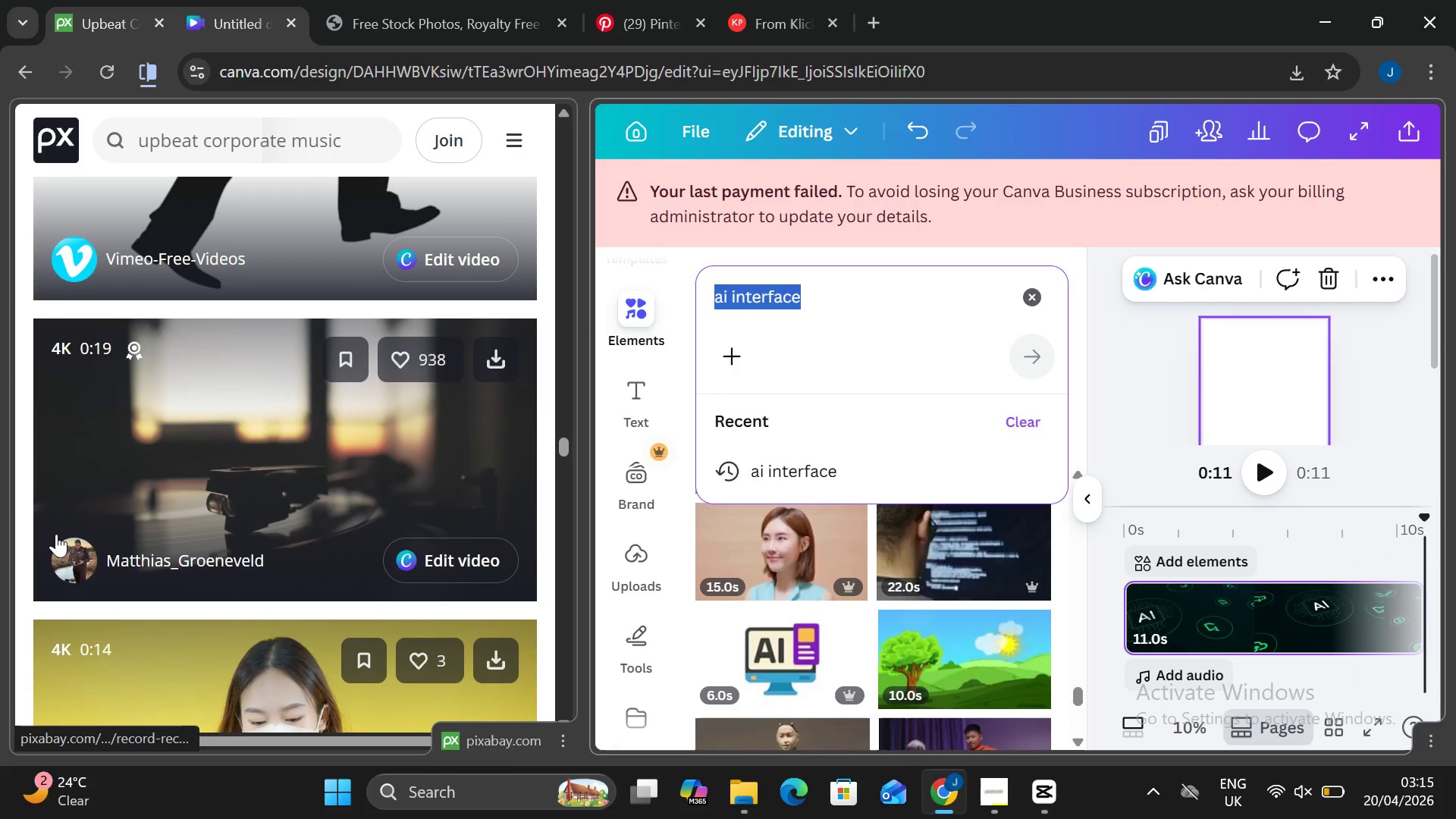 
scroll: coordinate [265, 526], scroll_direction: down, amount: 14.0
 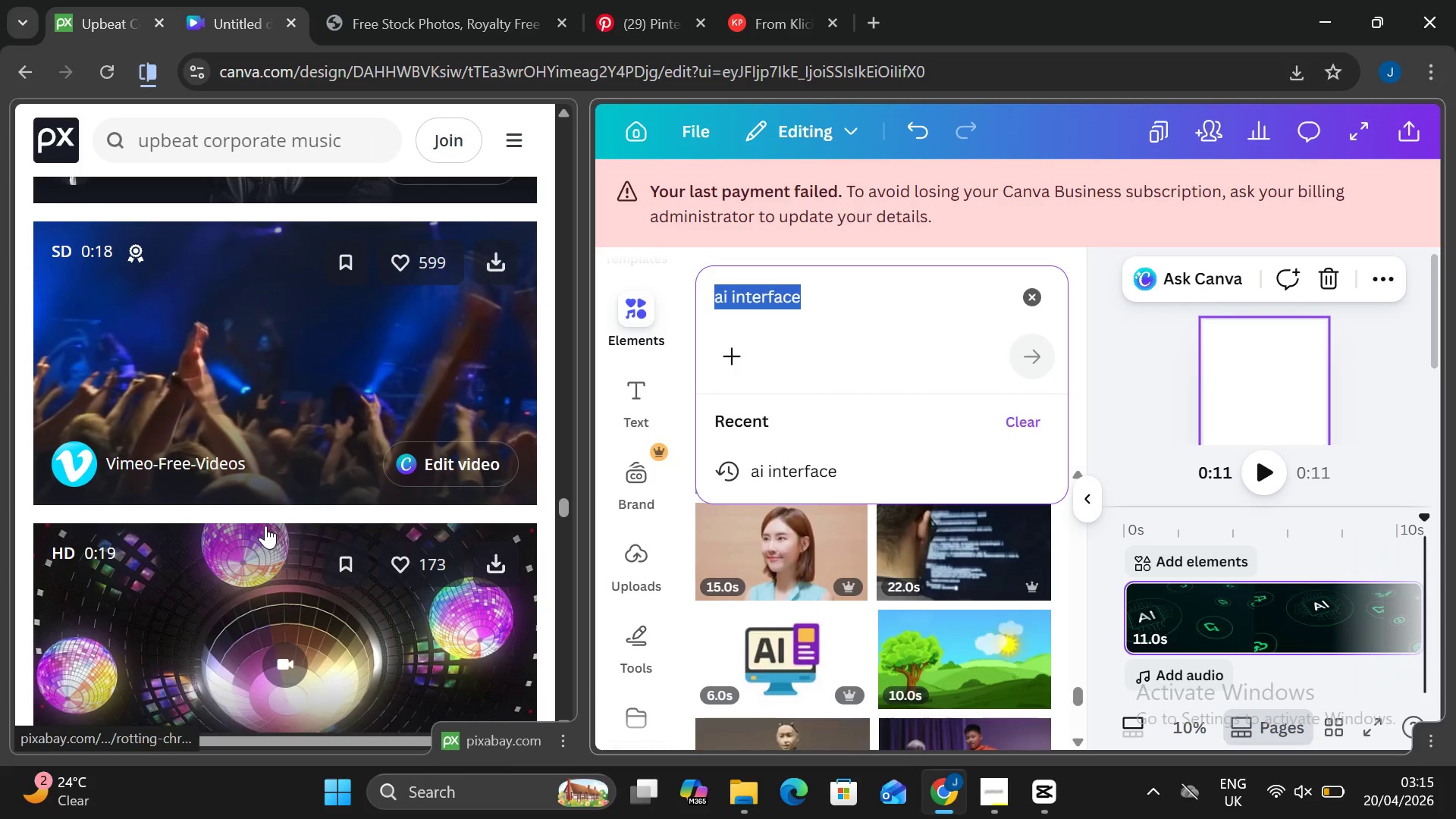 
scroll: coordinate [265, 524], scroll_direction: down, amount: 14.0
 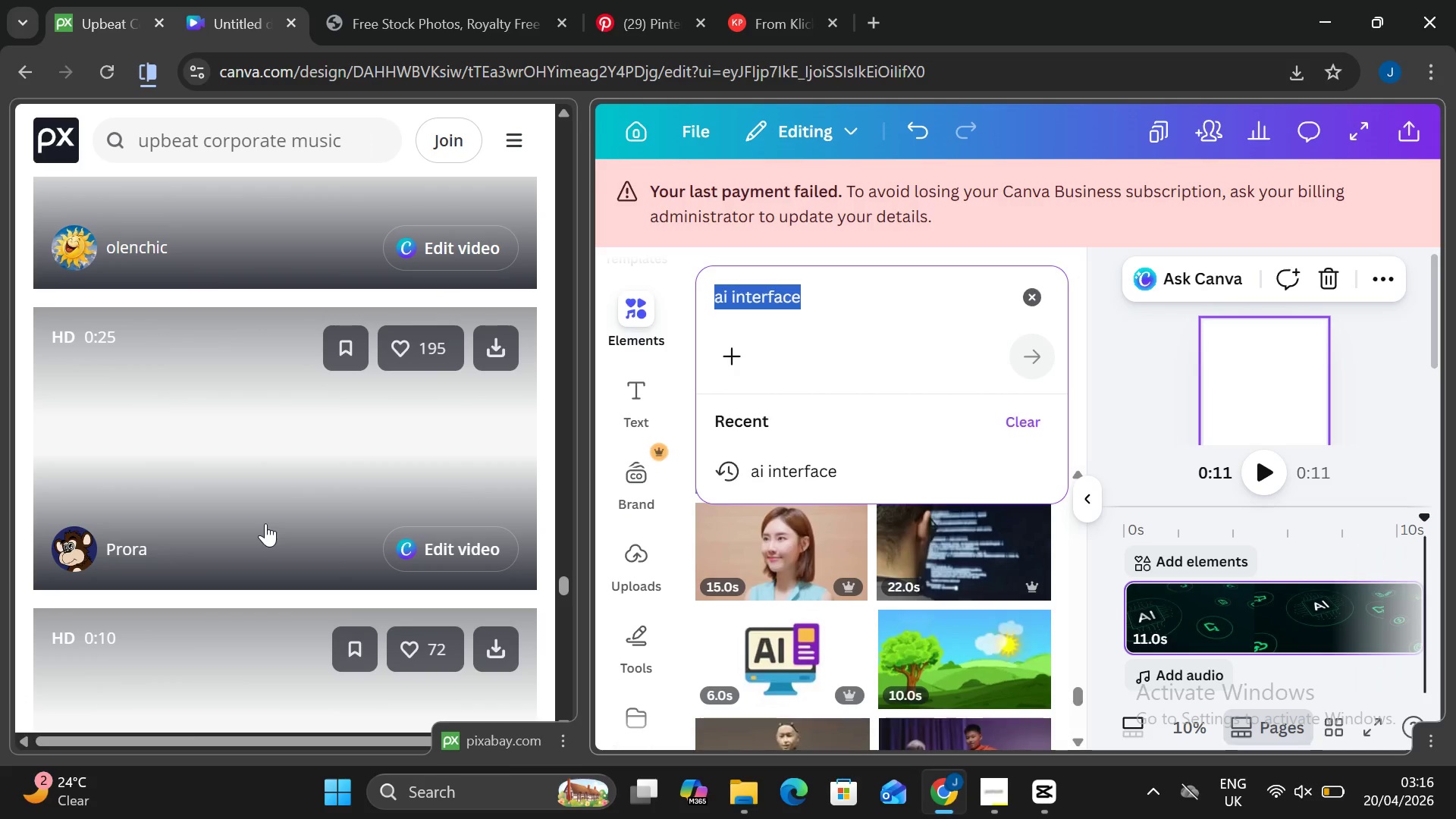 
scroll: coordinate [265, 523], scroll_direction: down, amount: 5.0
 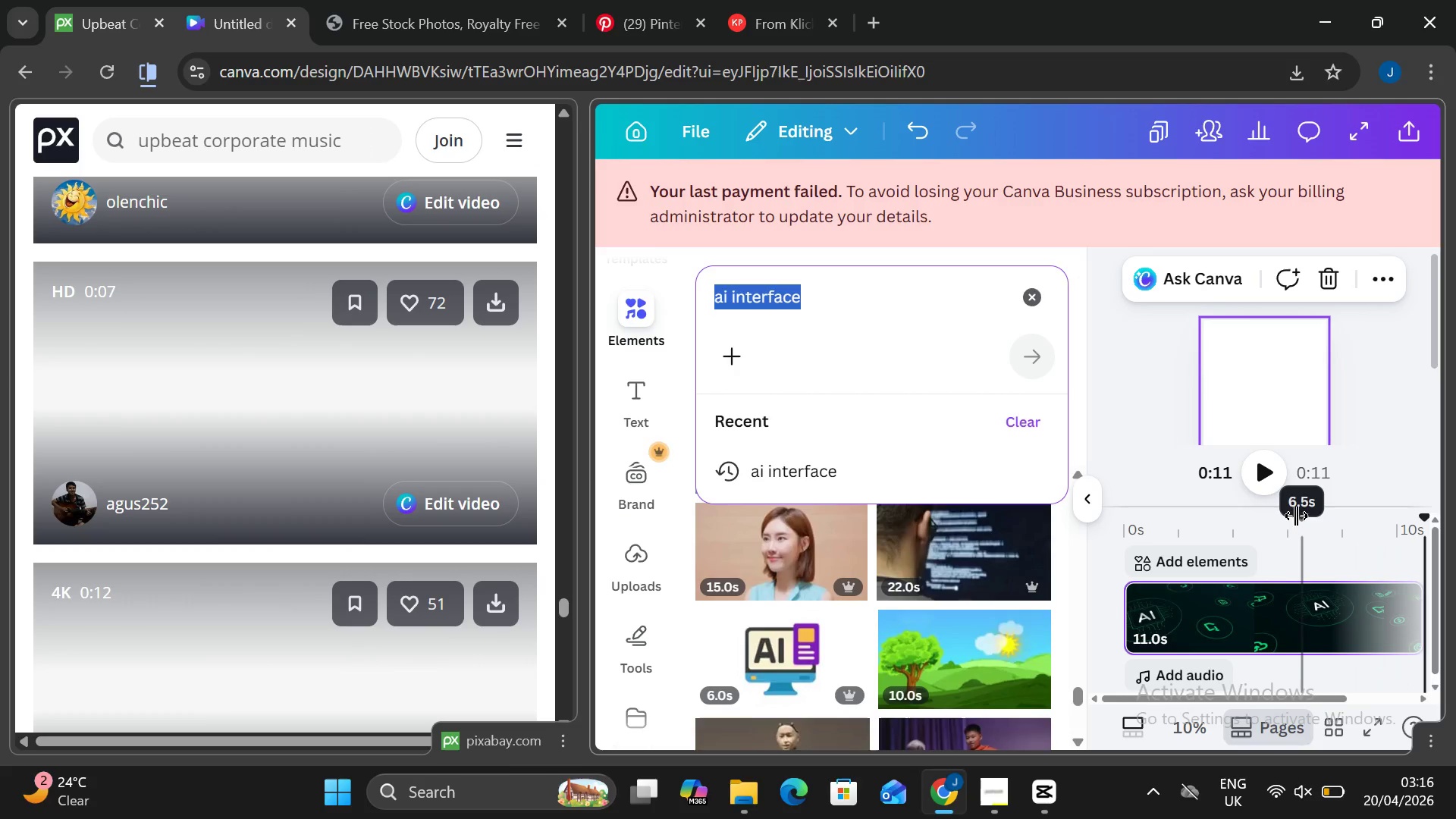 
scroll: coordinate [1113, 759], scroll_direction: up, amount: 27.0
 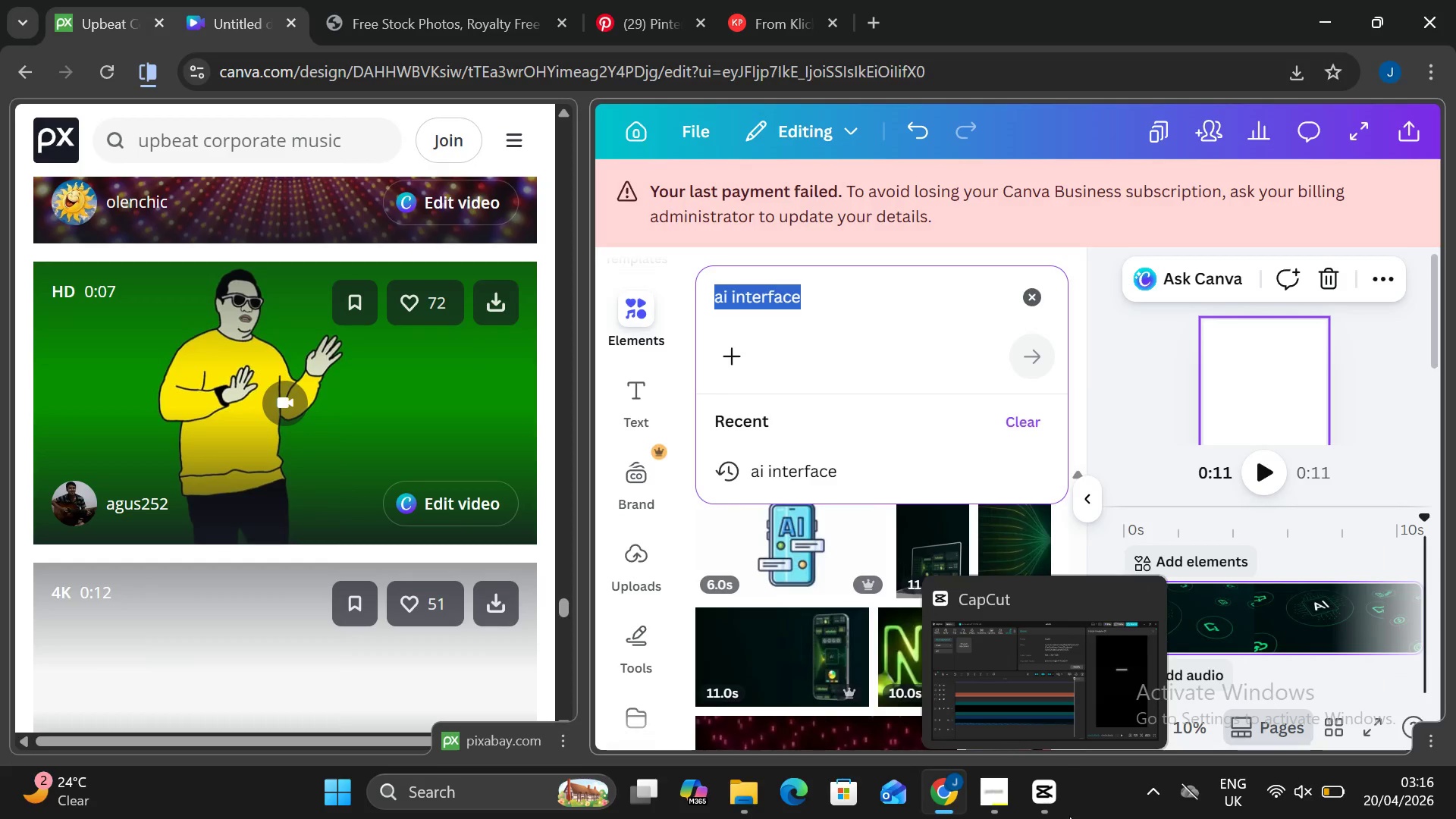 
left_click([1036, 800])
 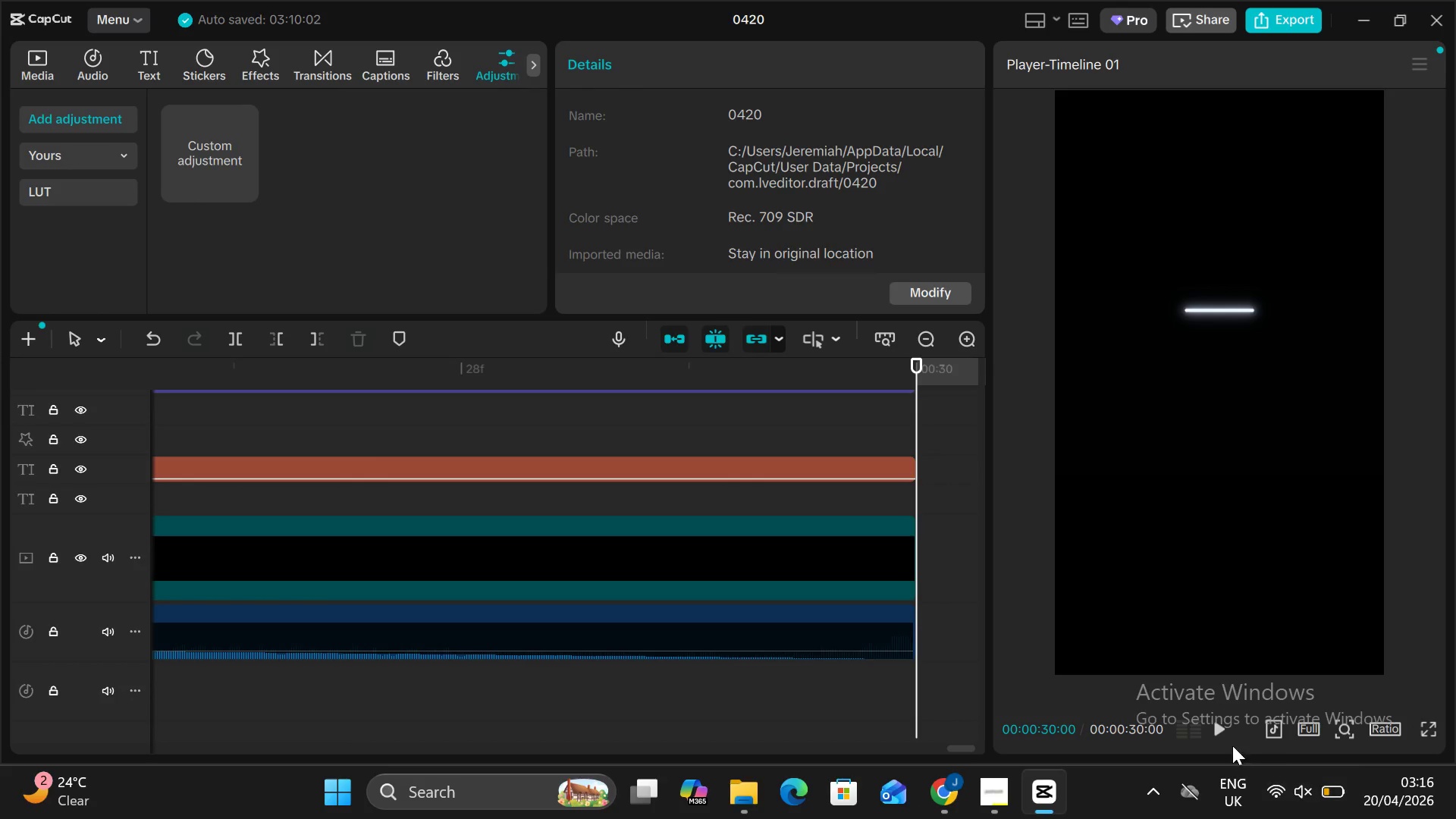 
left_click([1214, 734])
 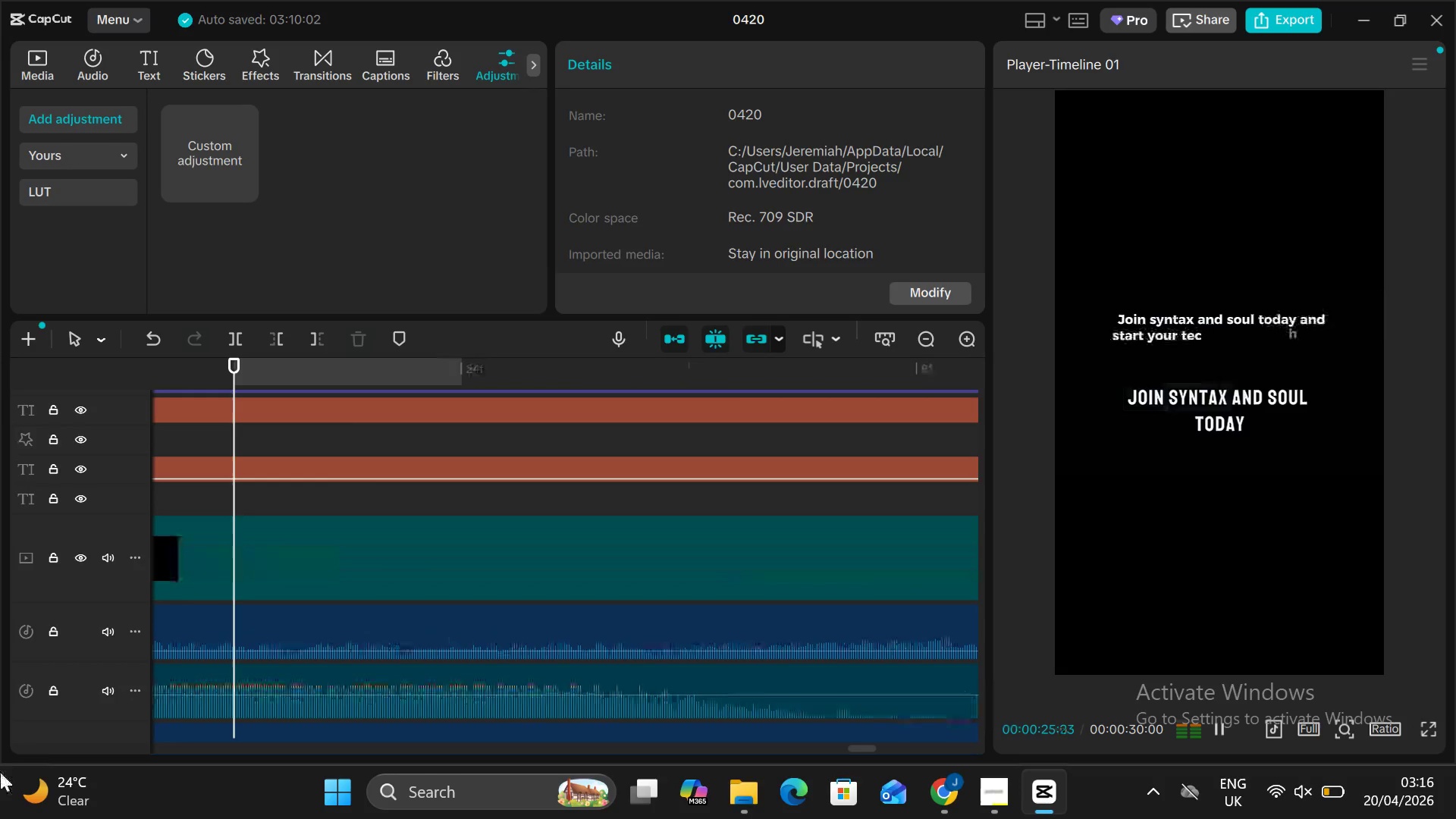 
wait(32.01)
 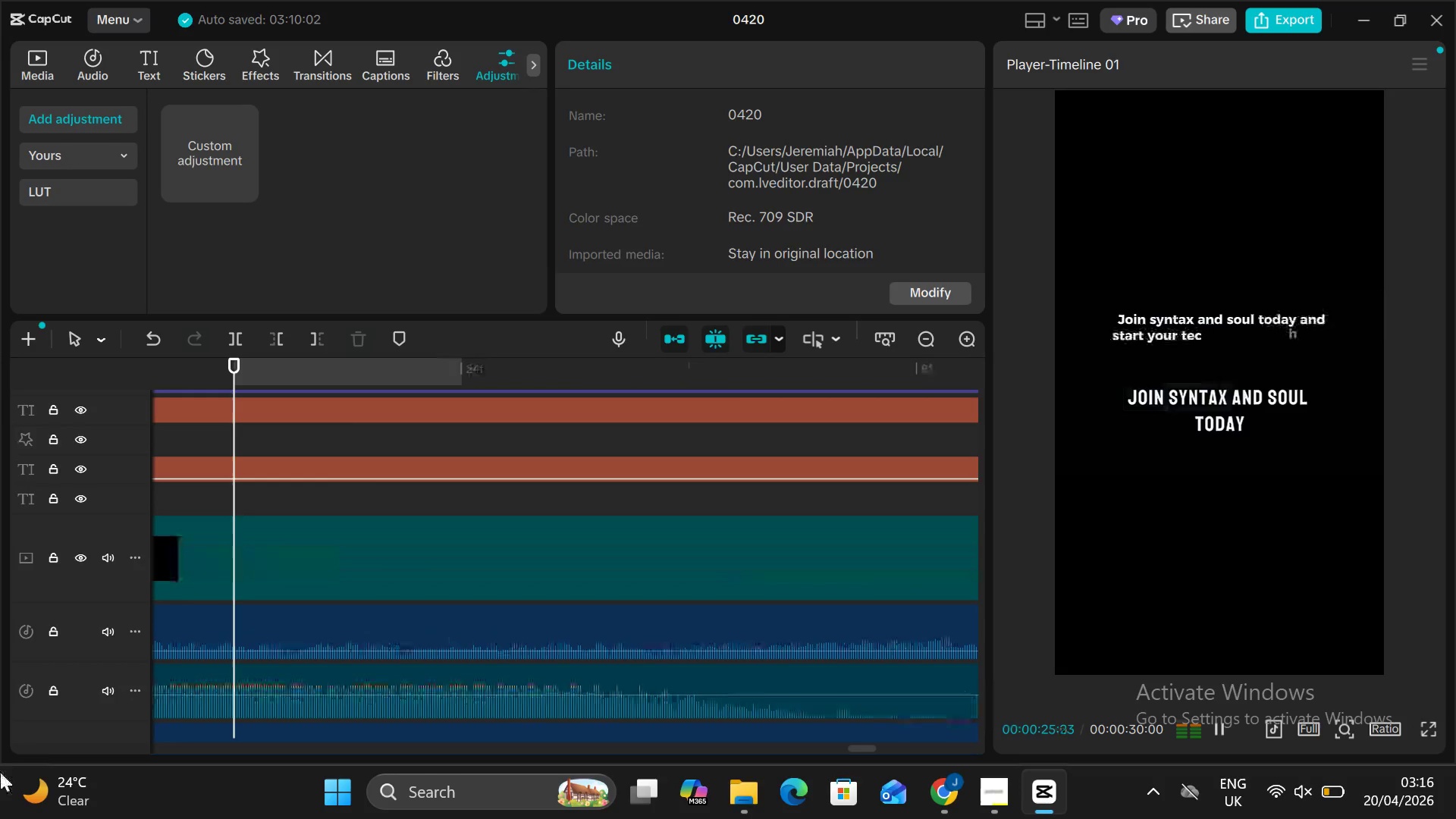 
mouse_move([64, 97])
 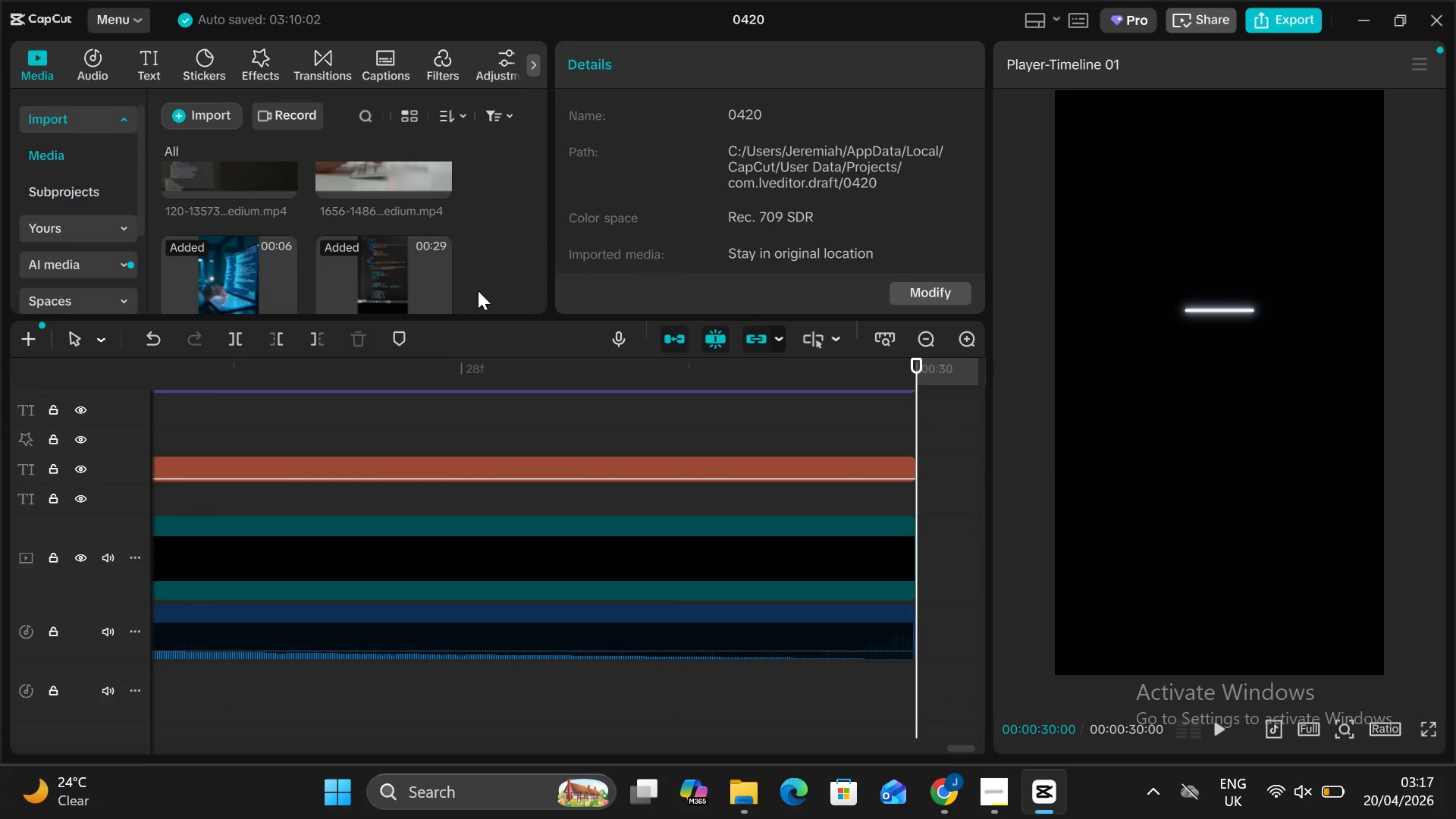 
scroll: coordinate [546, 152], scroll_direction: up, amount: 10.0
 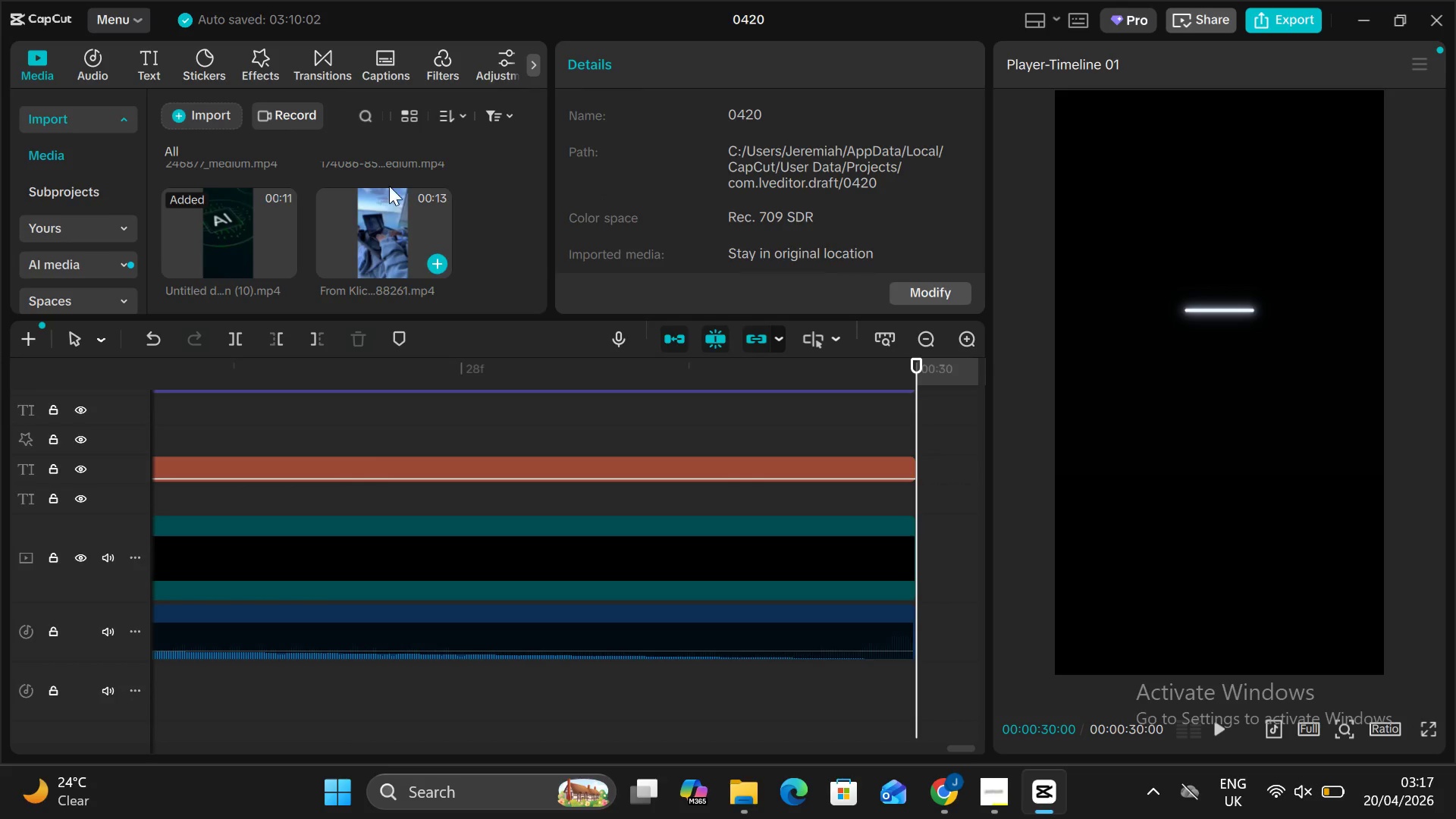 
scroll: coordinate [610, 136], scroll_direction: none, amount: 0.0
 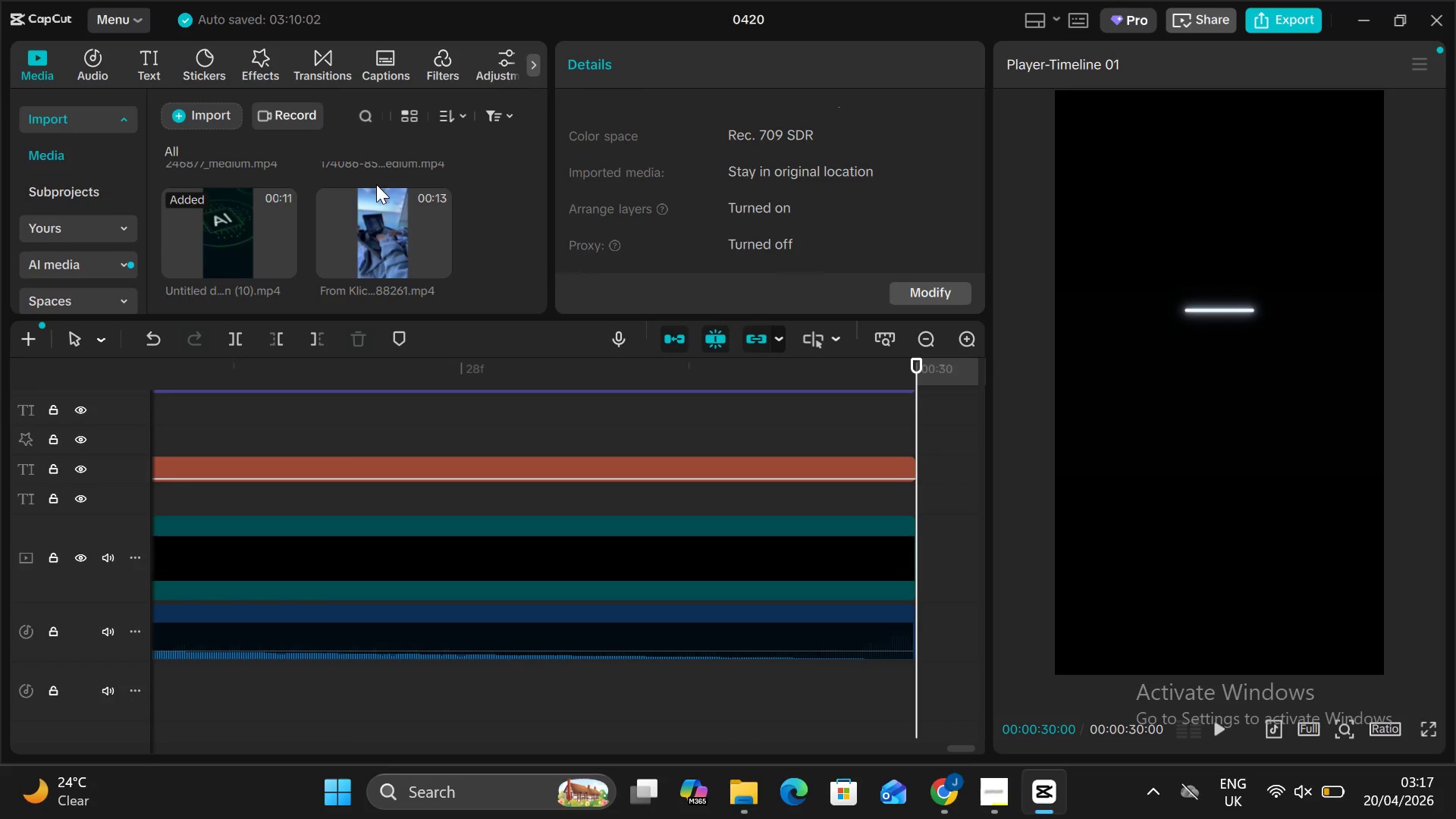 
scroll: coordinate [411, 169], scroll_direction: down, amount: 12.0
 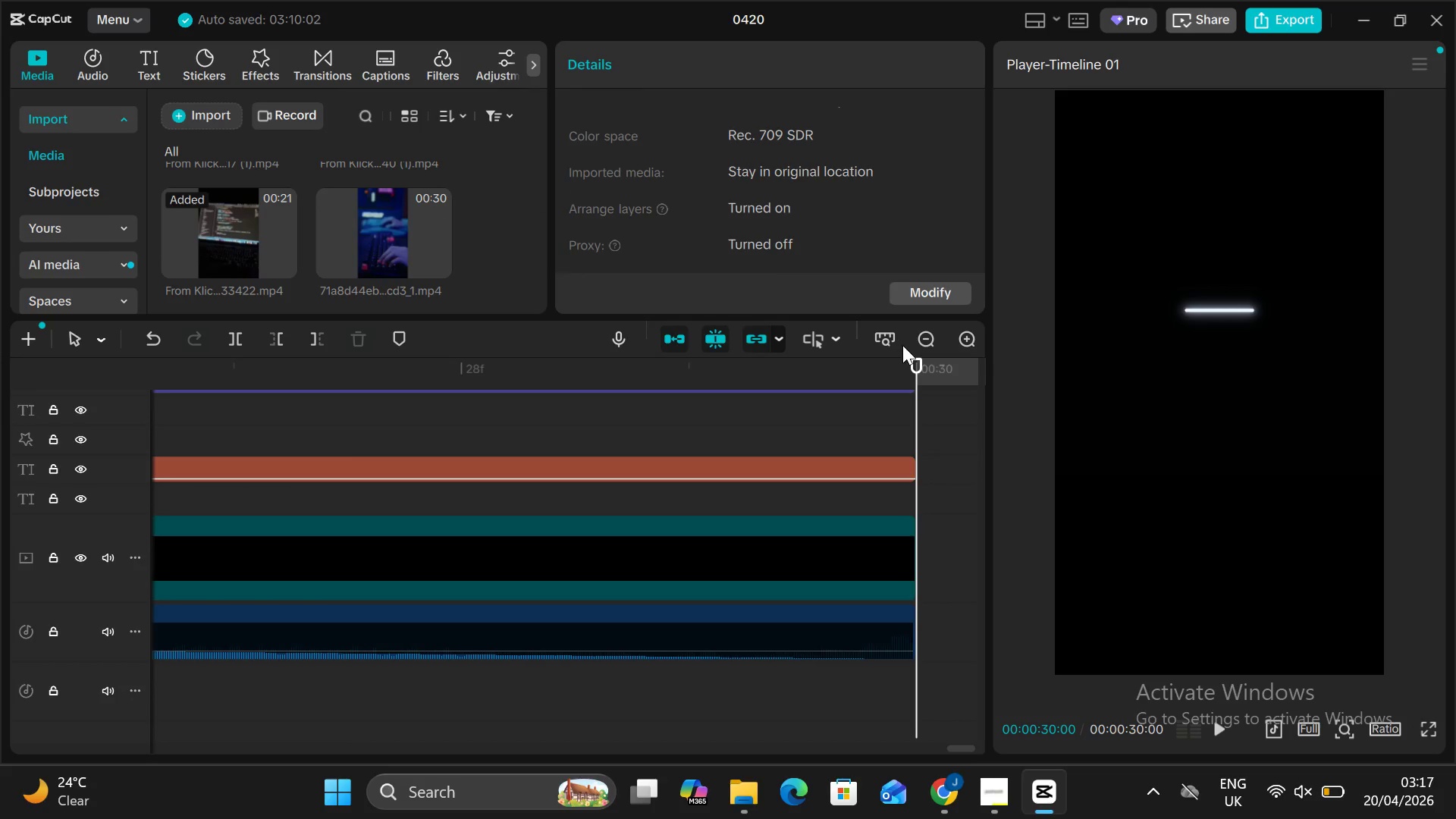 
wait(5.48)
 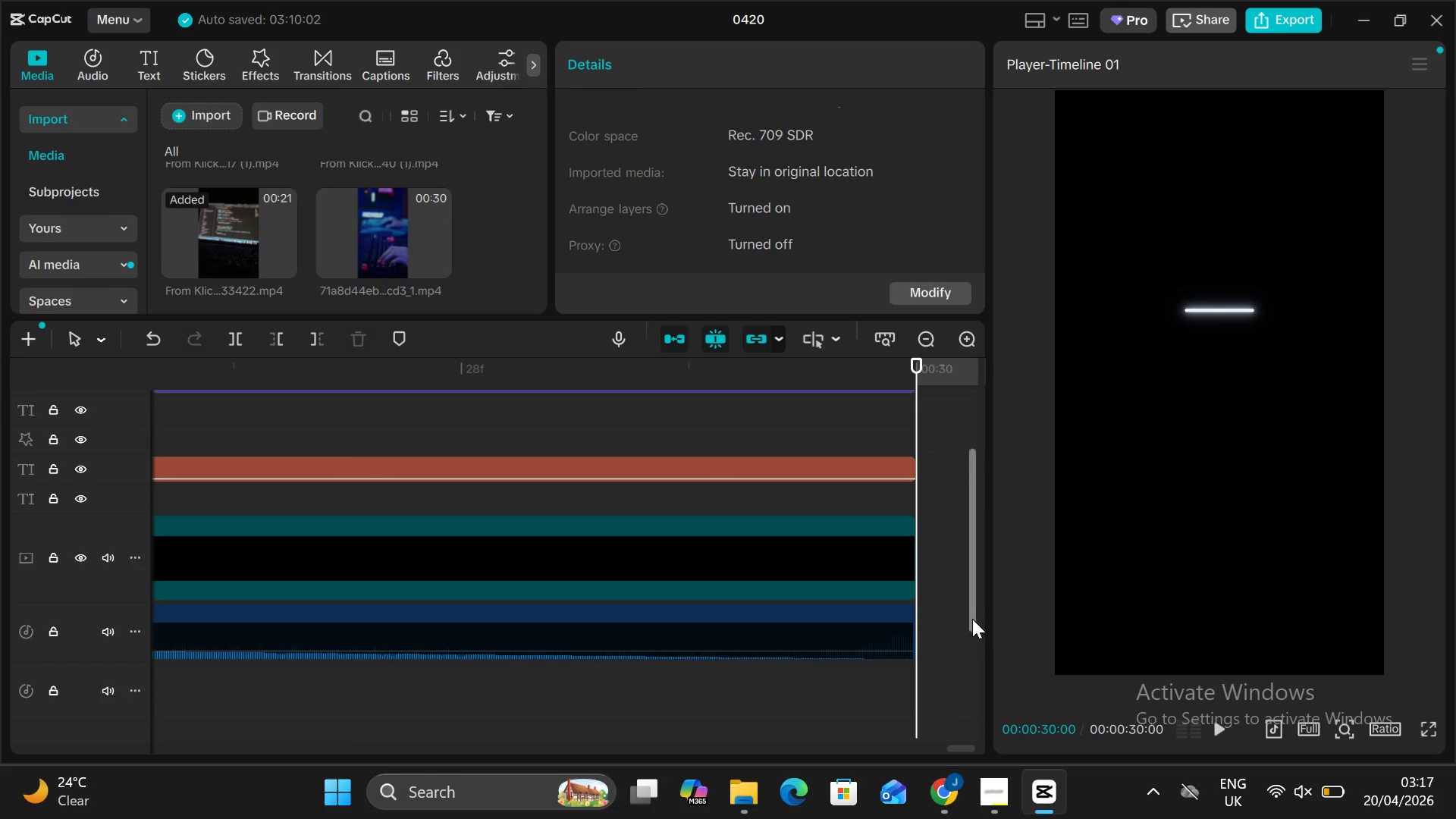 
left_click_drag(start_coordinate=[911, 366], to_coordinate=[2, 77])
 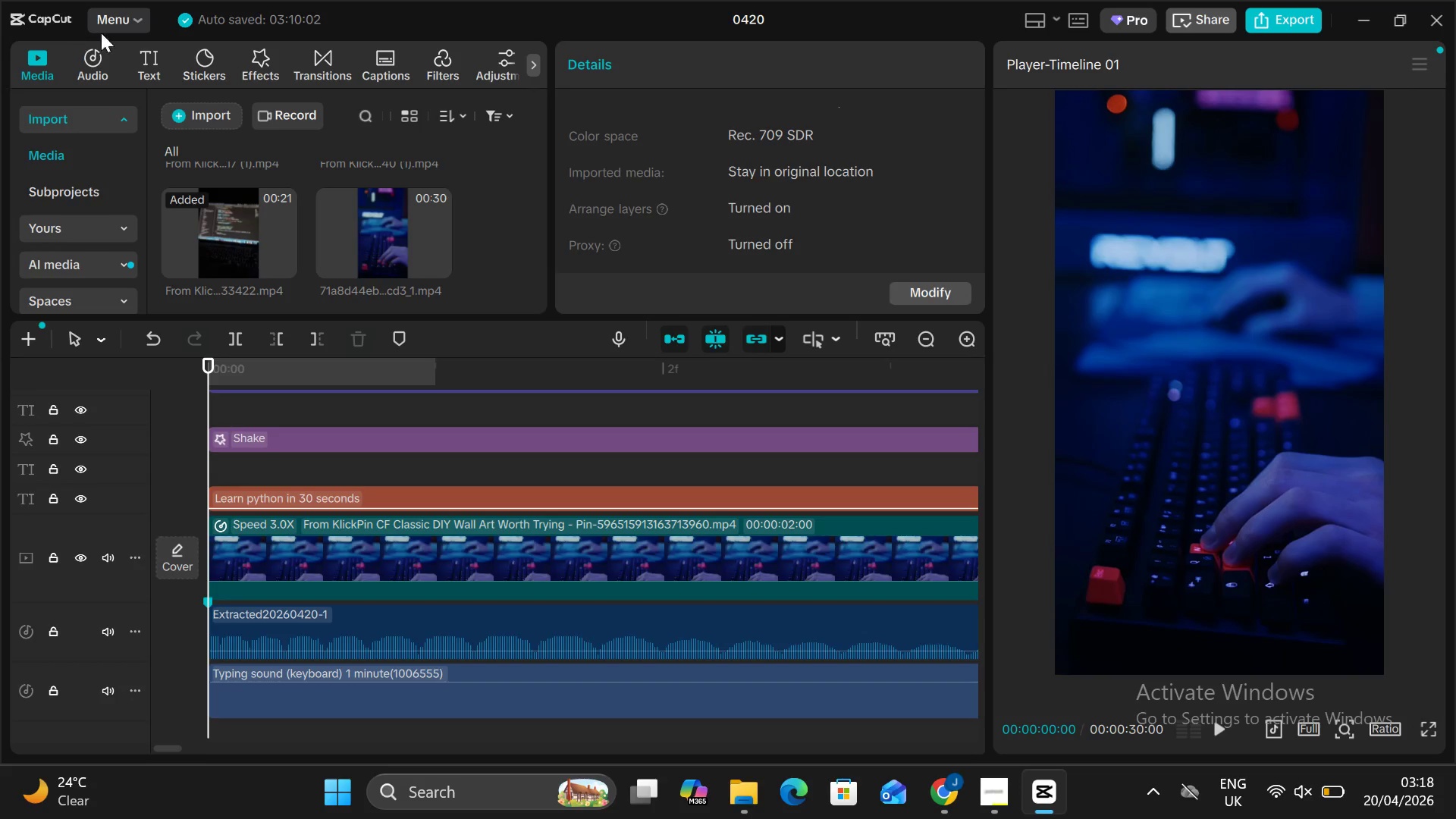 
scroll: coordinate [1189, 653], scroll_direction: down, amount: 6.0
 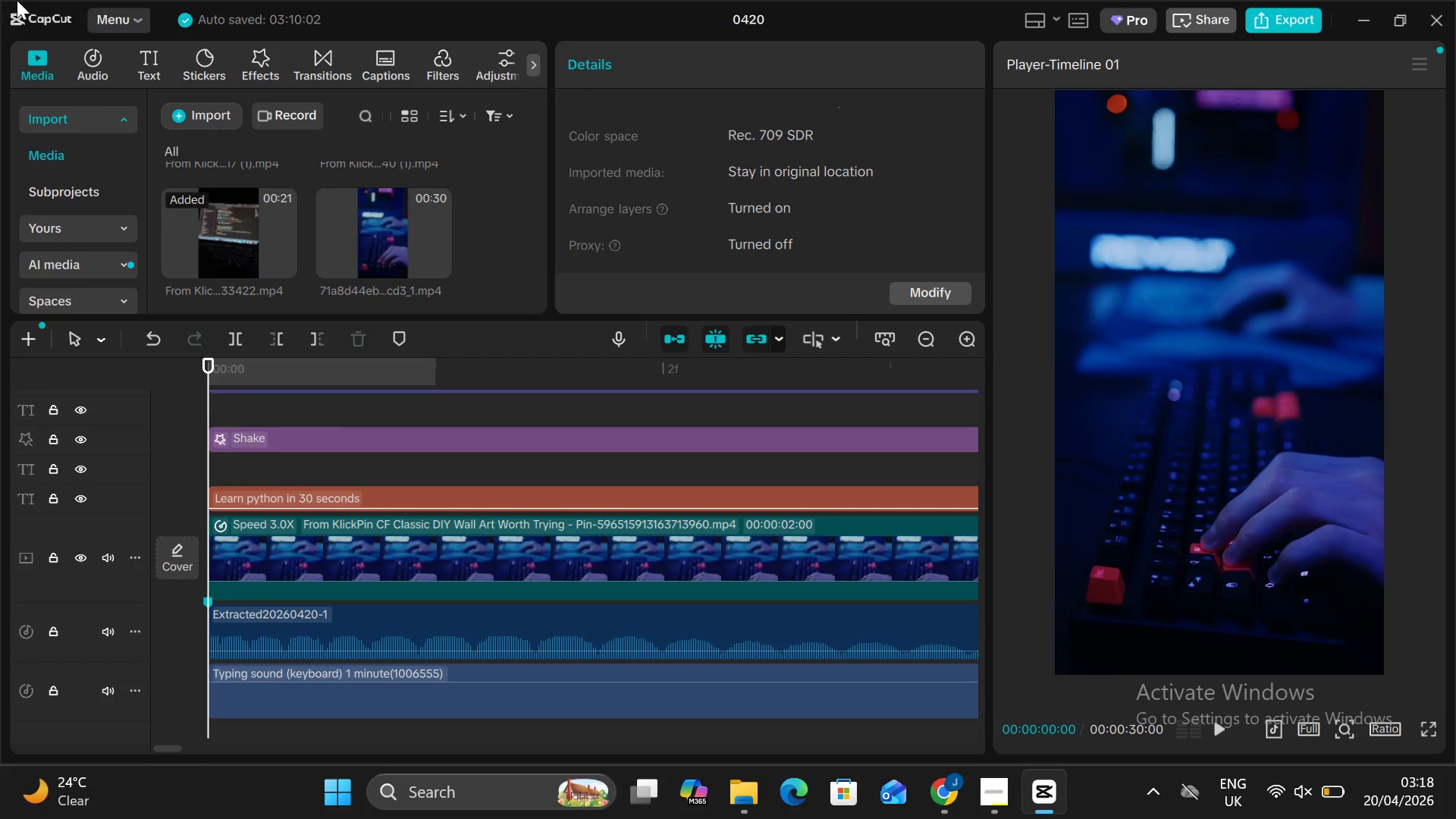 
scroll: coordinate [57, 5], scroll_direction: none, amount: 0.0
 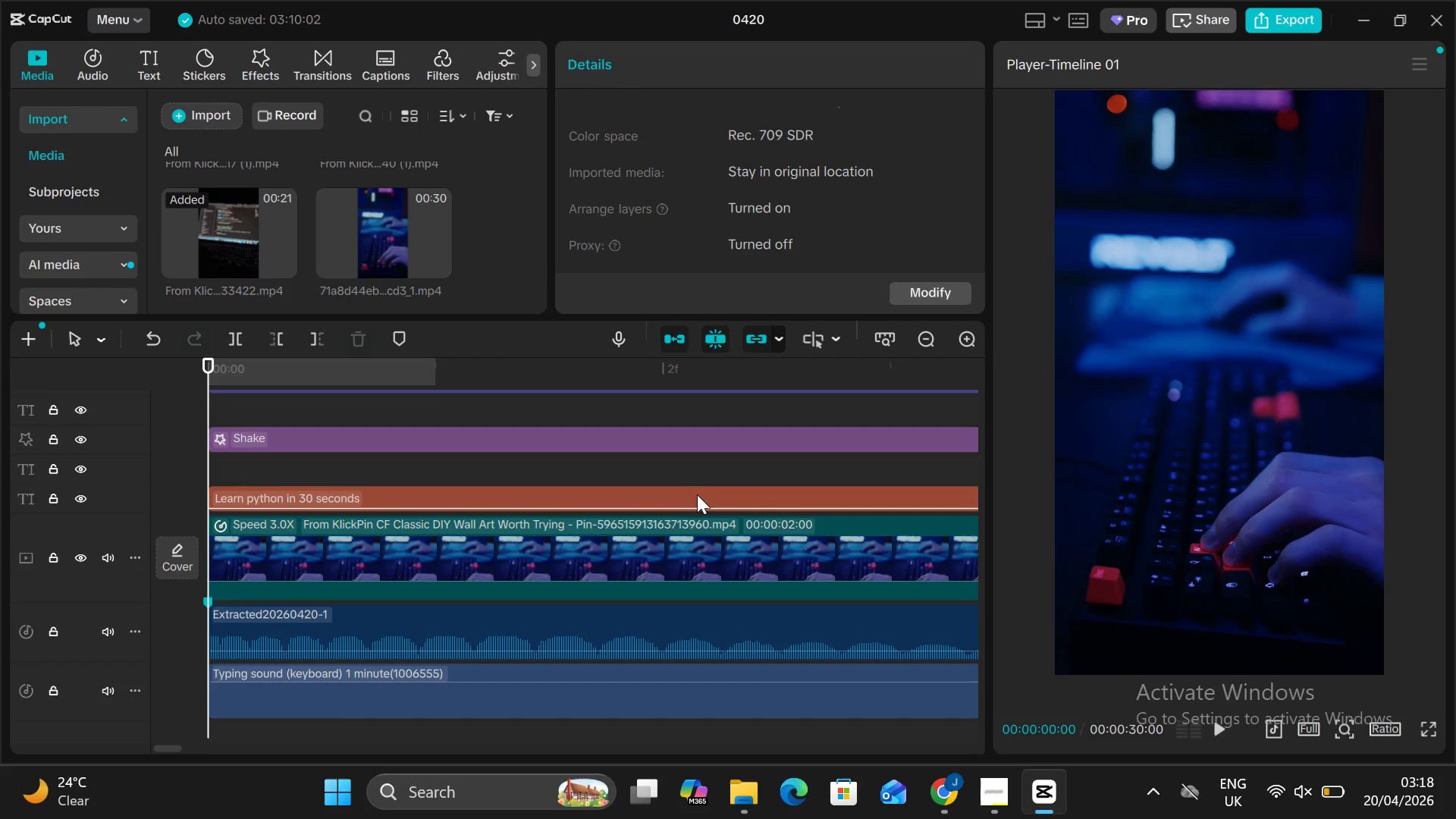 
scroll: coordinate [664, 577], scroll_direction: down, amount: 11.0
 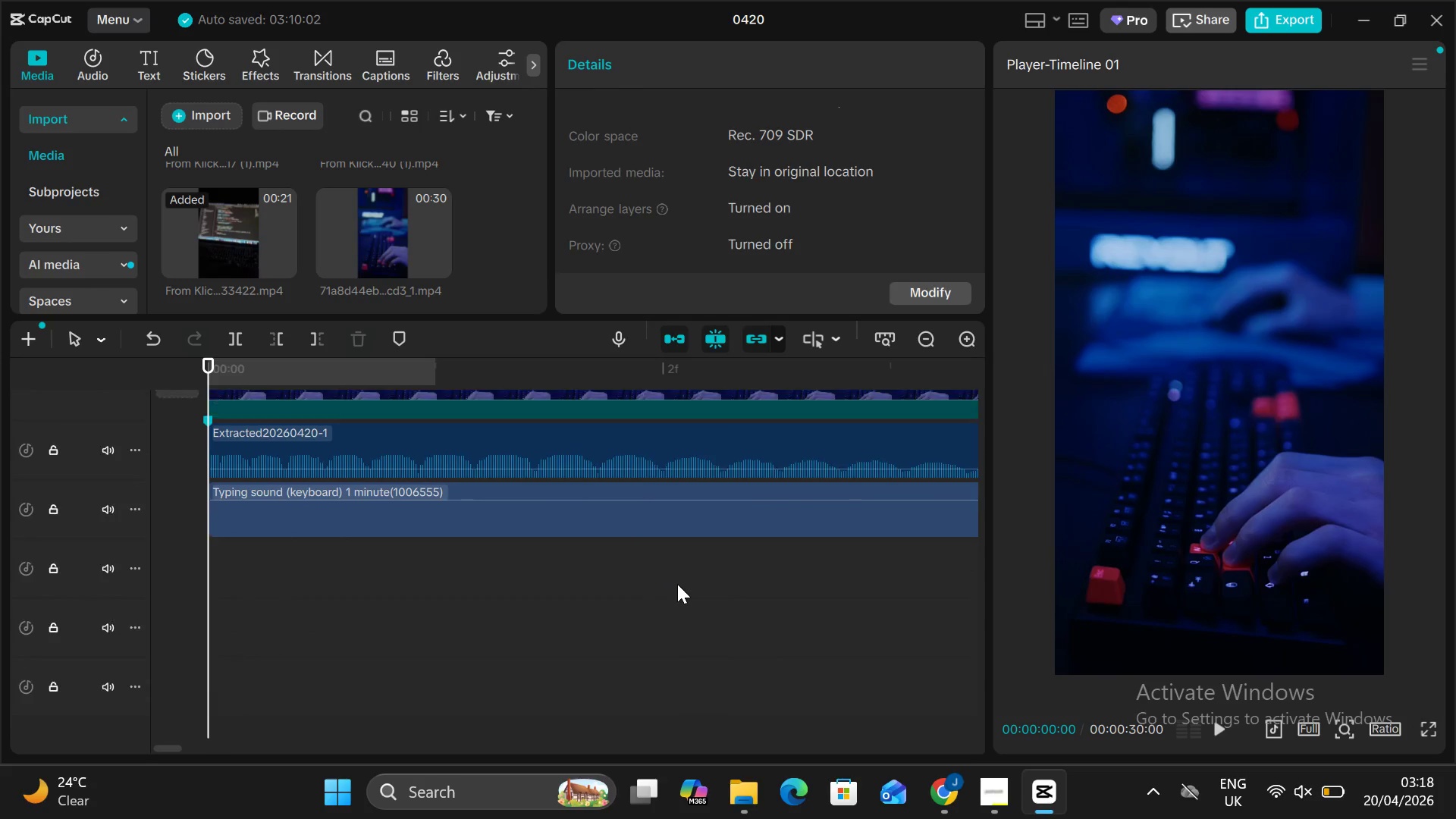 
scroll: coordinate [775, 596], scroll_direction: up, amount: 13.0
 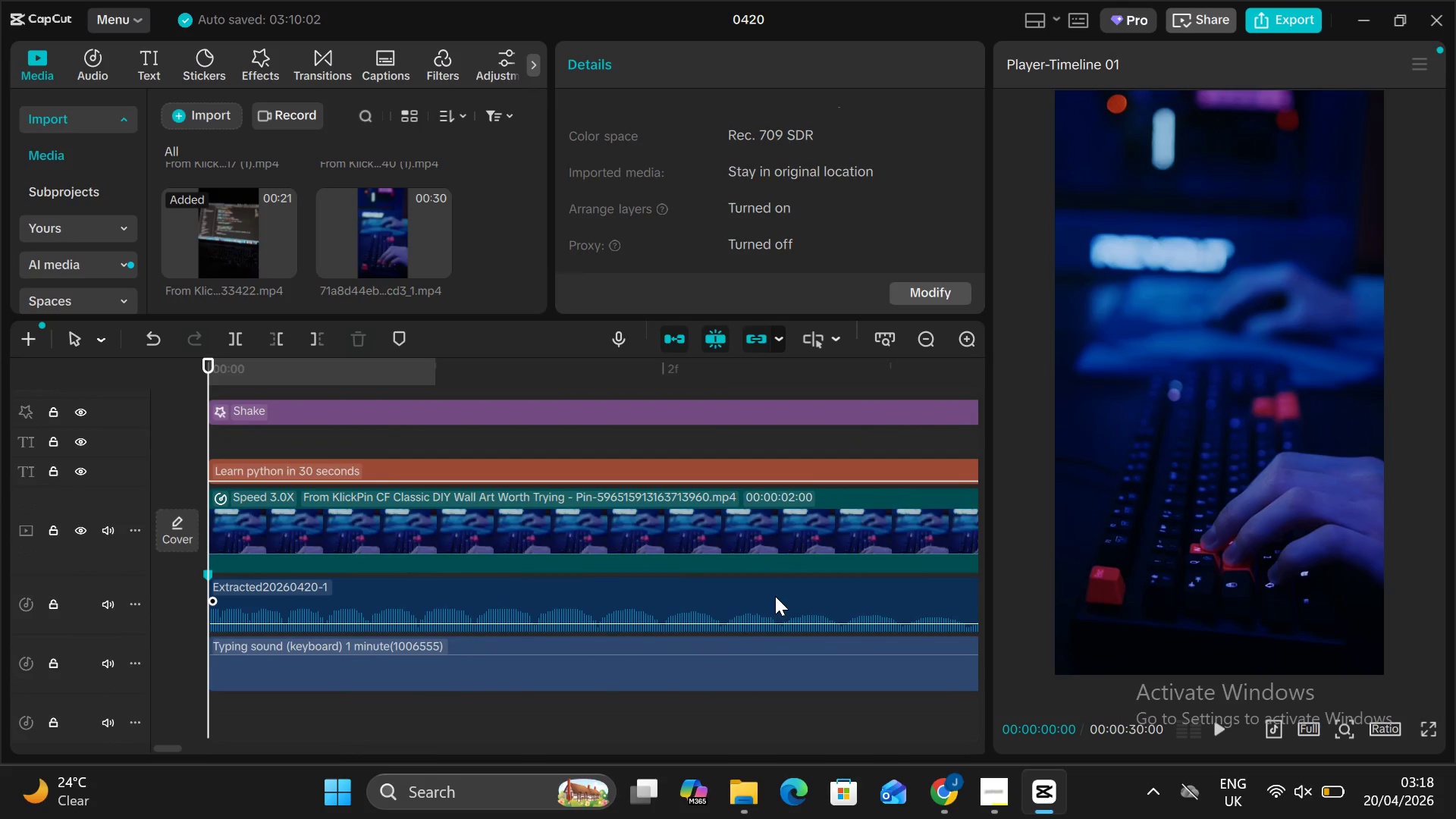 
scroll: coordinate [775, 596], scroll_direction: none, amount: 0.0
 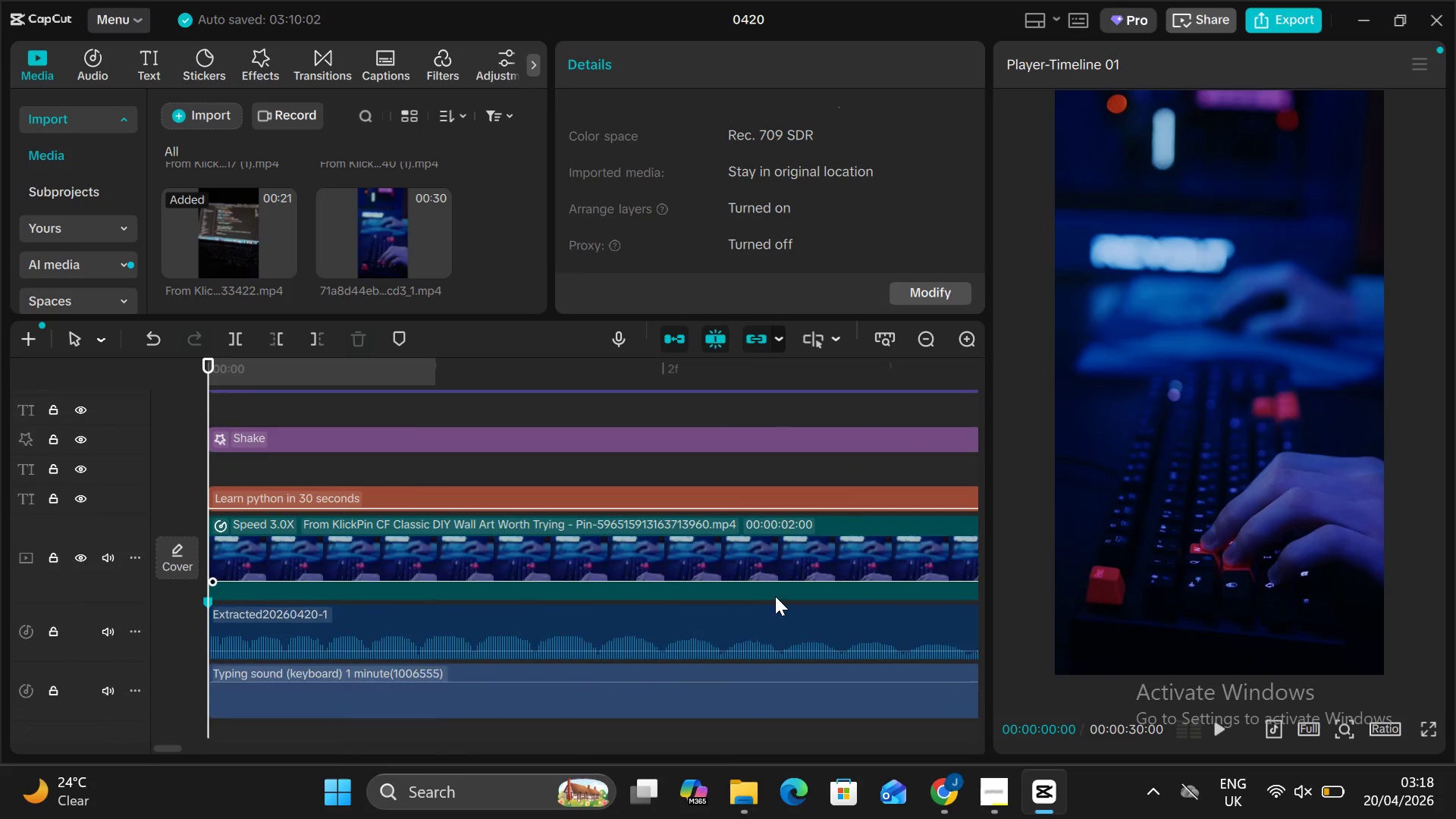 
scroll: coordinate [775, 596], scroll_direction: up, amount: 1.0
 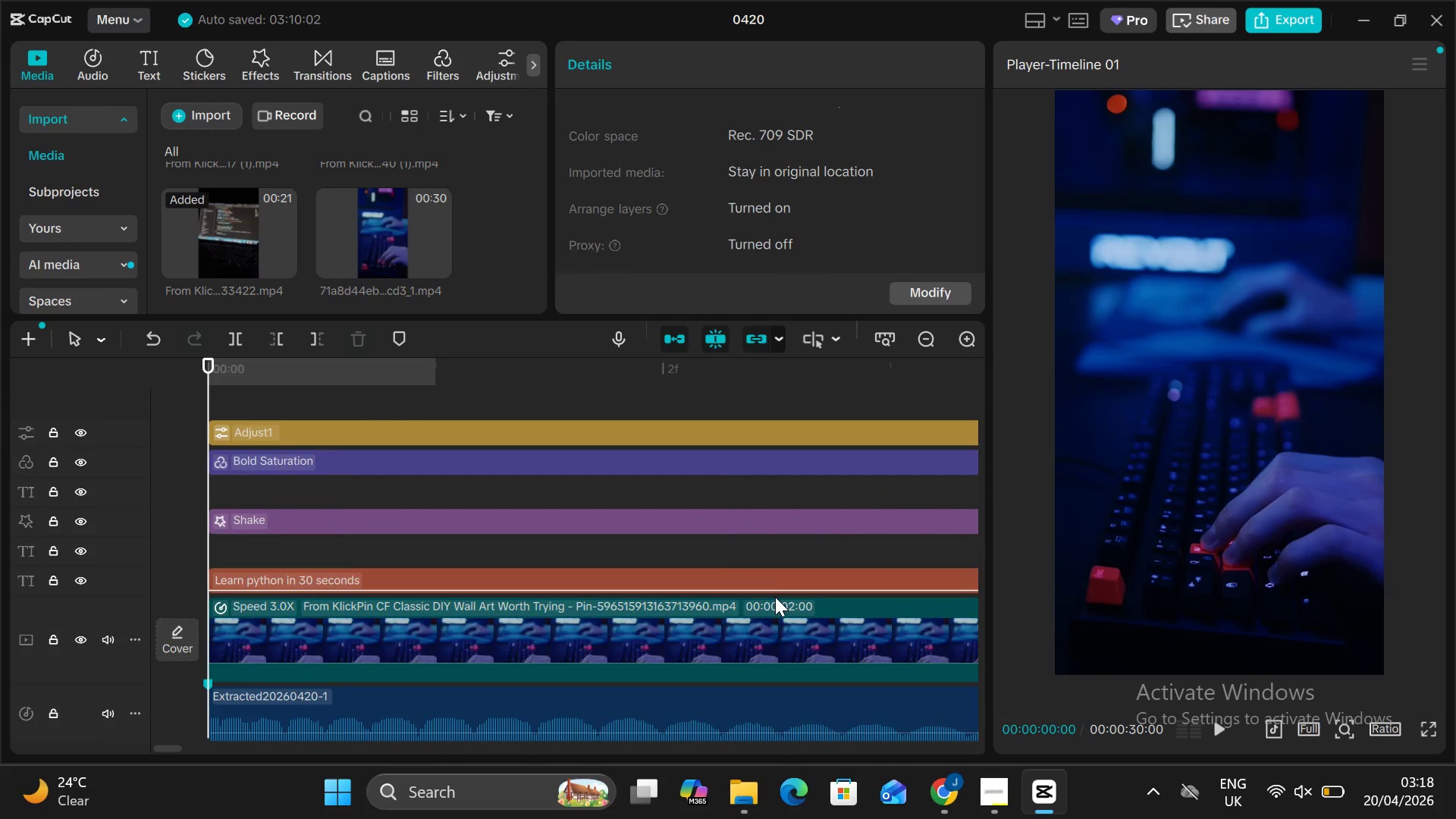 
scroll: coordinate [783, 615], scroll_direction: down, amount: 7.0
 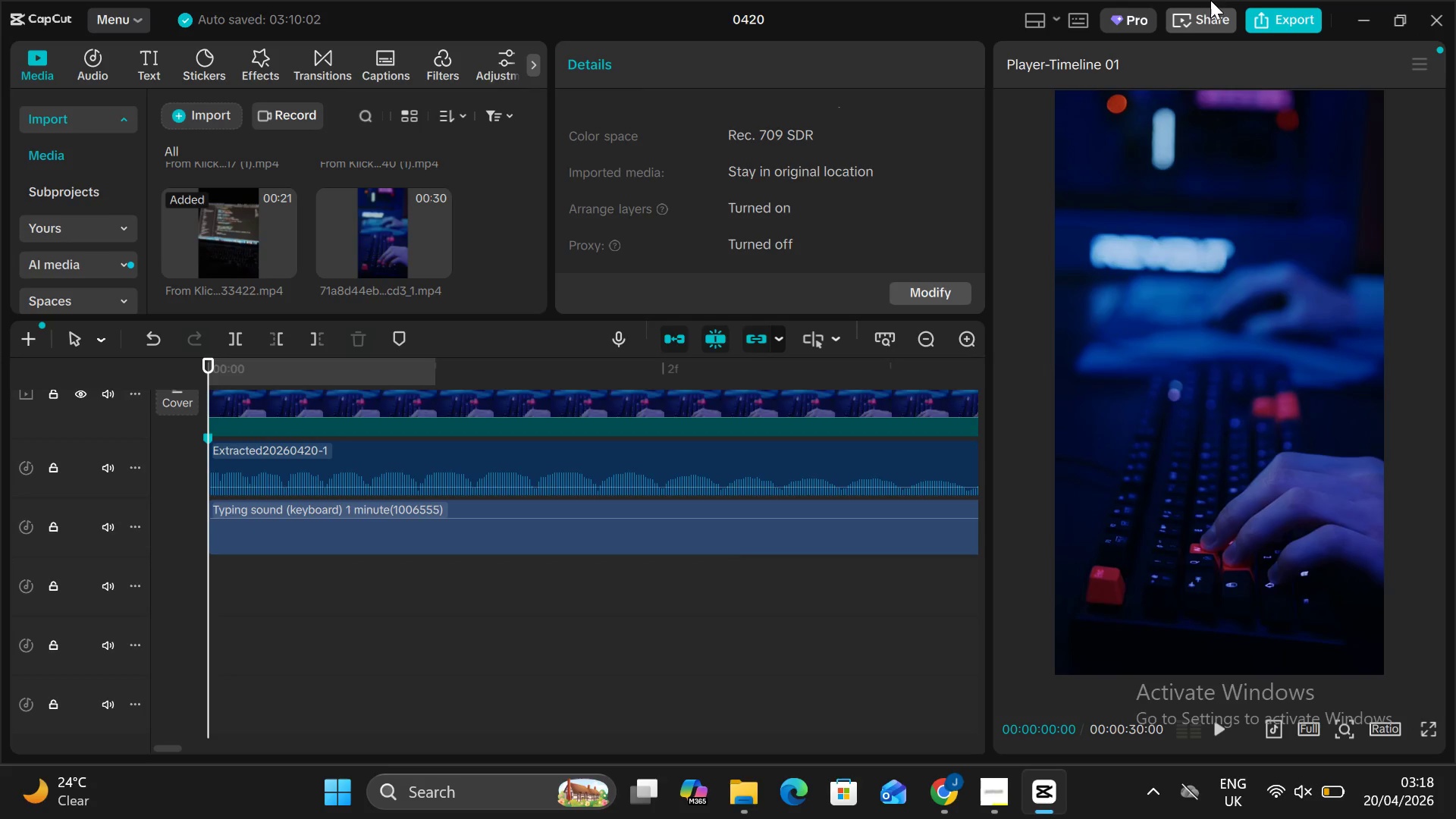 
wait(8.88)
 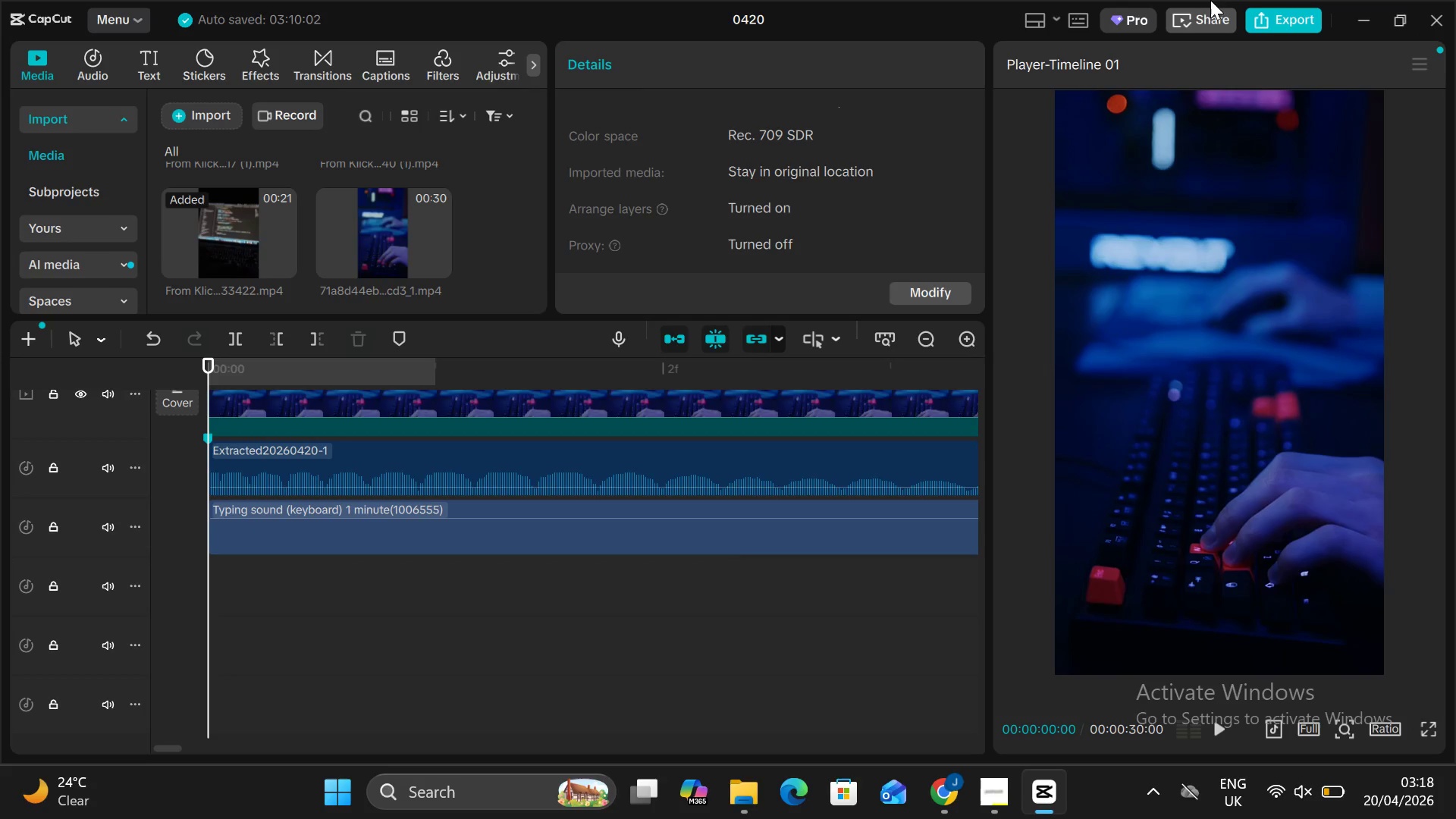 
scroll: coordinate [699, 774], scroll_direction: up, amount: 11.0
 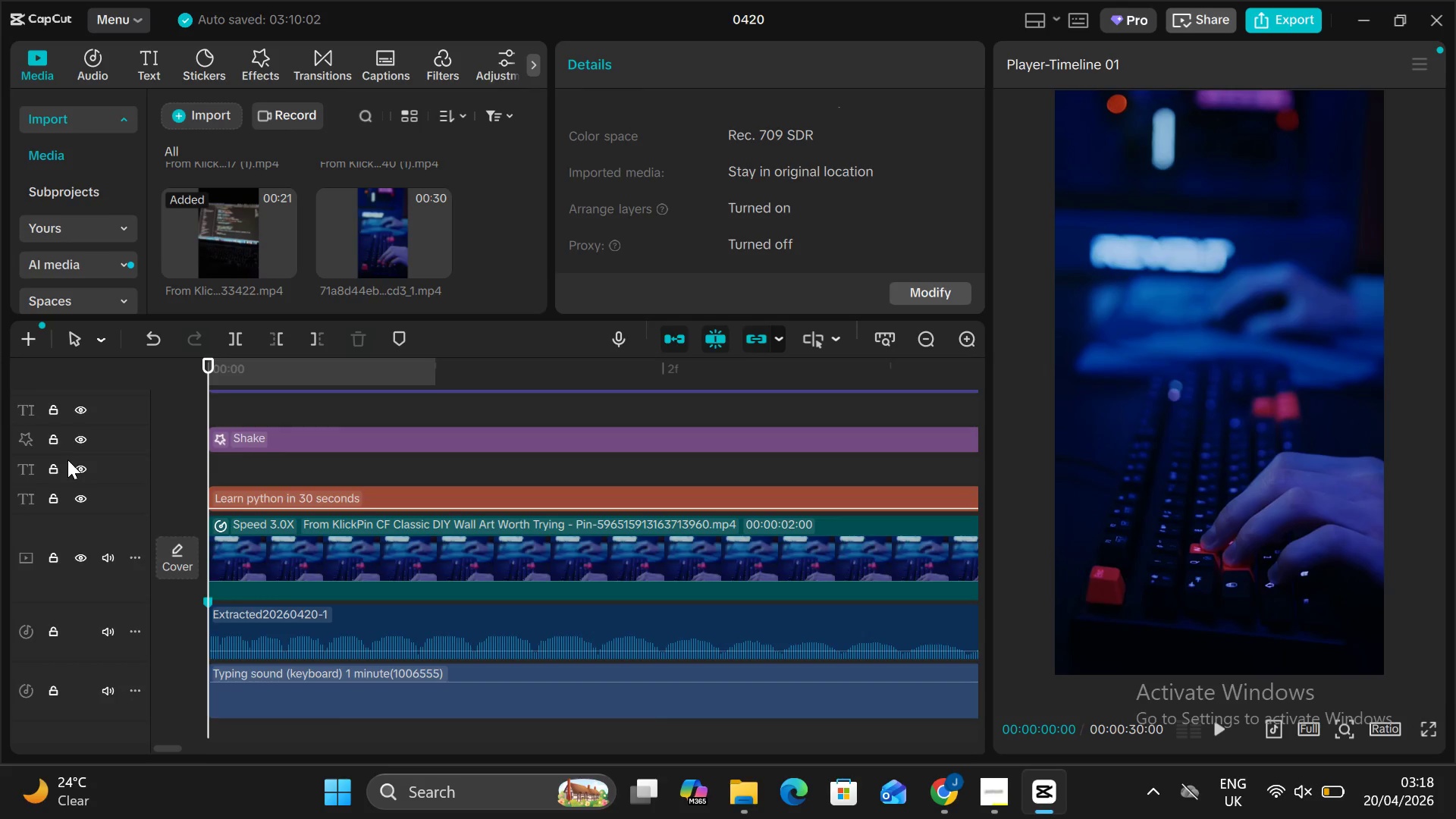 
left_click_drag(start_coordinate=[209, 369], to_coordinate=[0, 624])
 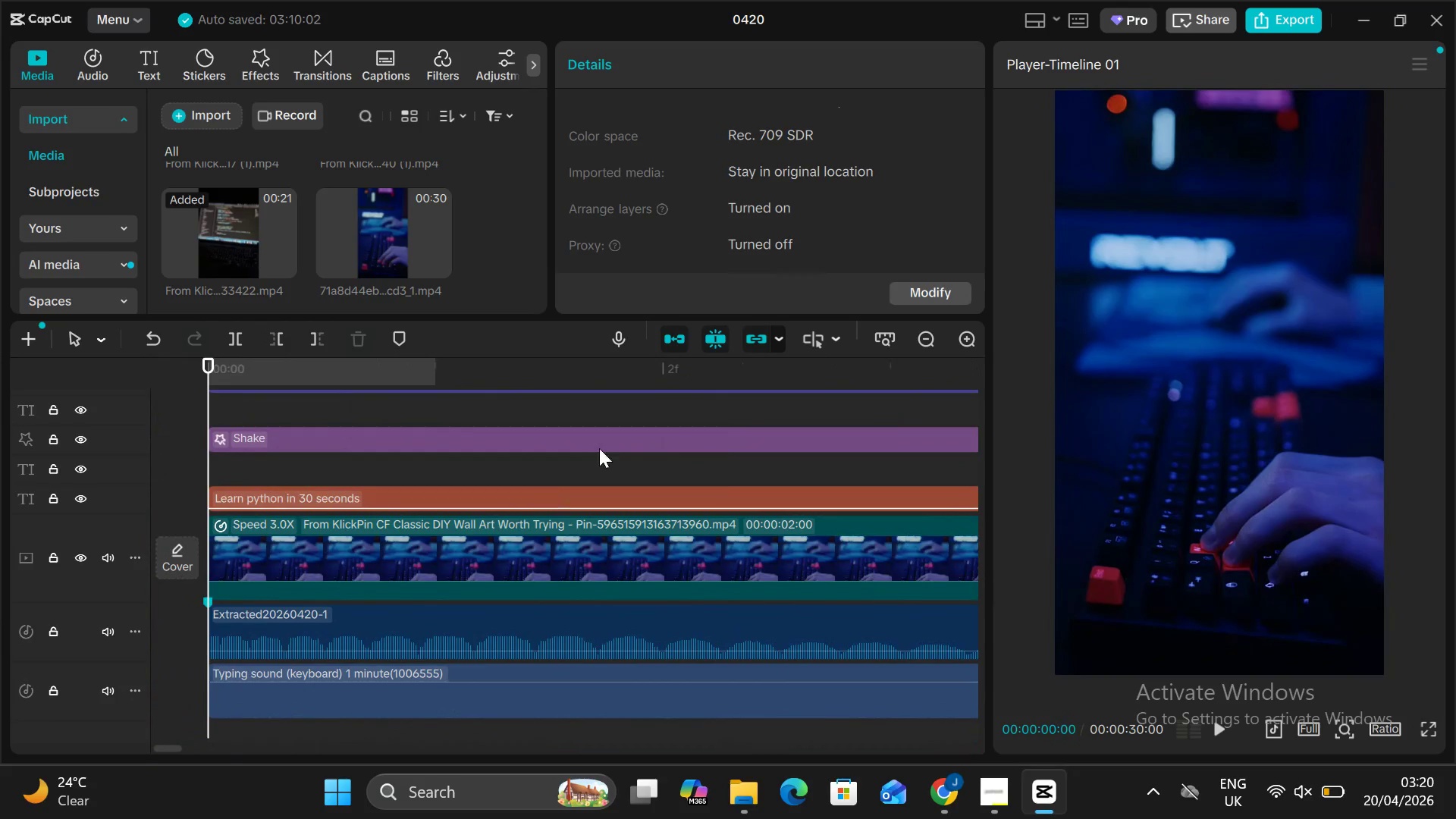 
wait(16.94)
 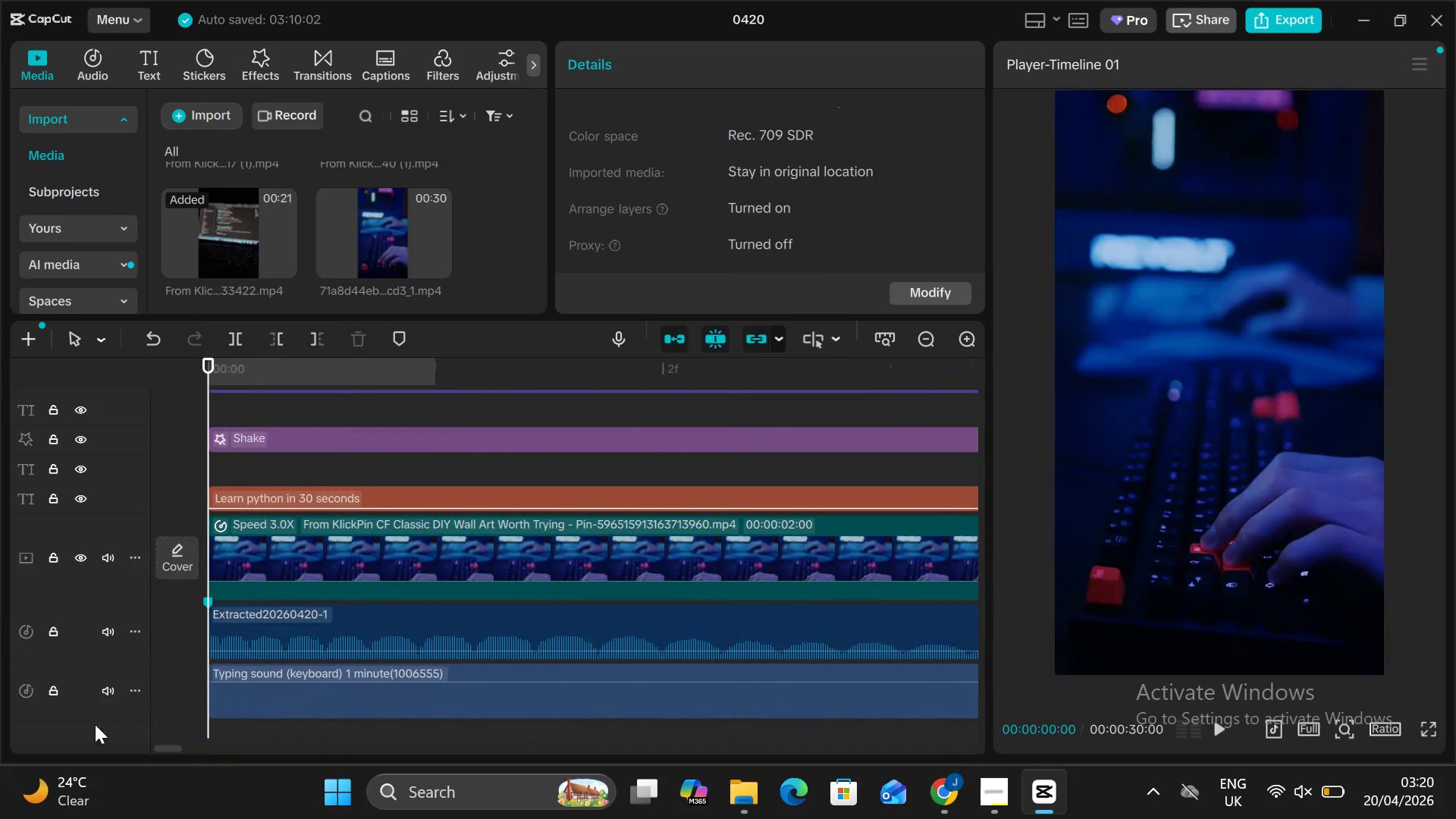 
scroll: coordinate [707, 448], scroll_direction: up, amount: 8.0
 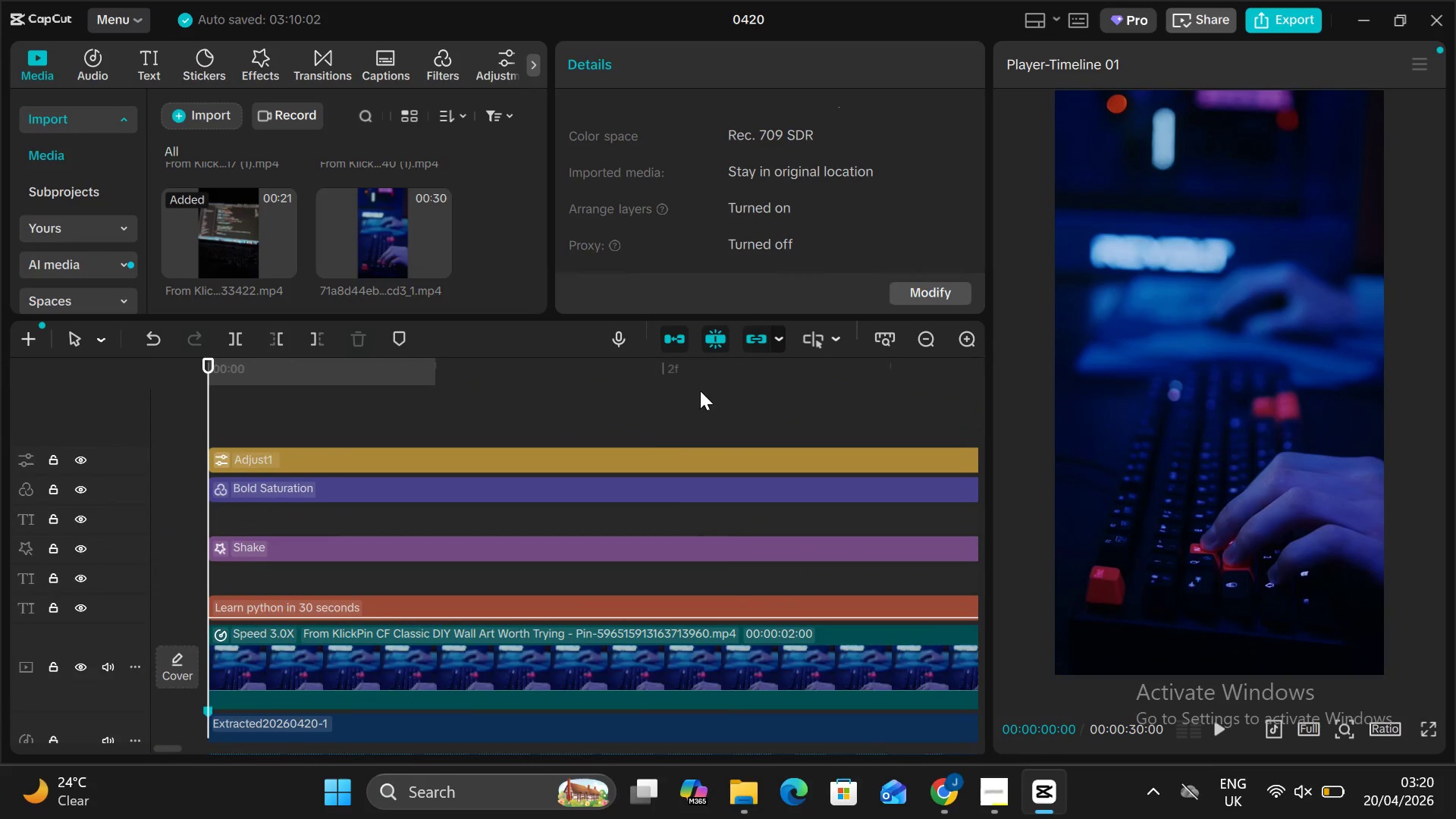 
left_click([706, 394])
 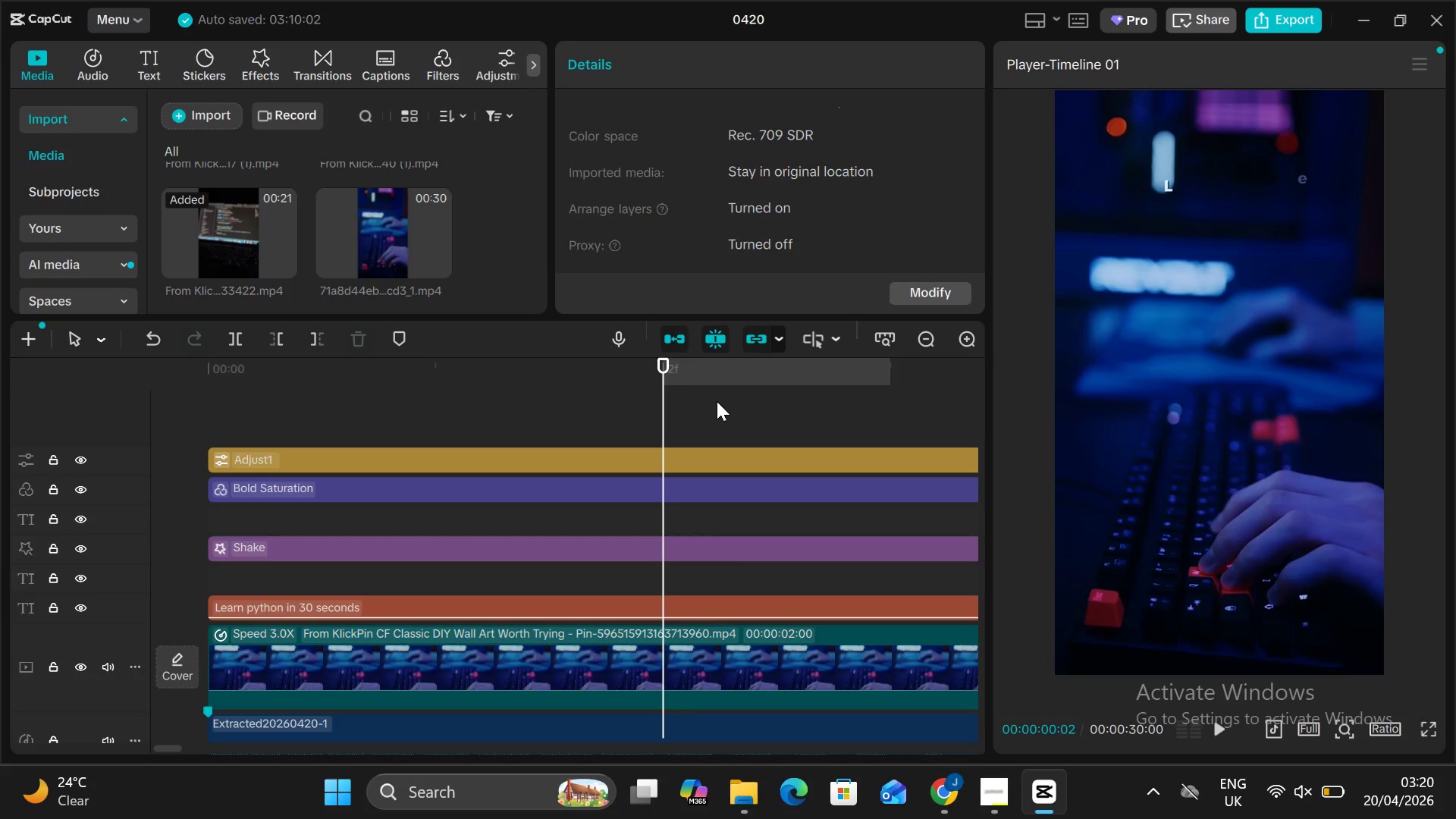 
left_click_drag(start_coordinate=[717, 402], to_coordinate=[924, 396])
 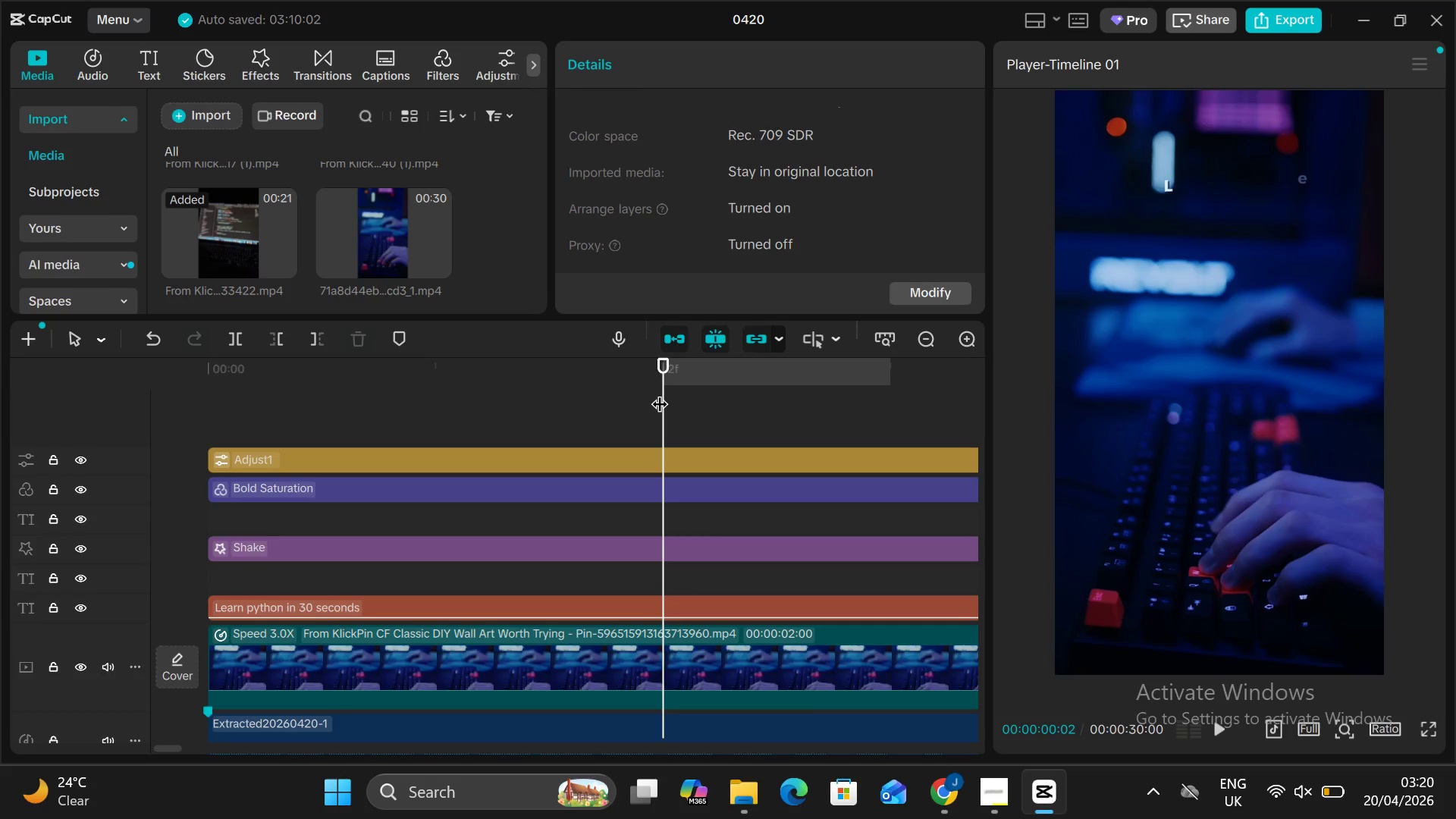 
left_click_drag(start_coordinate=[662, 391], to_coordinate=[783, 406])
 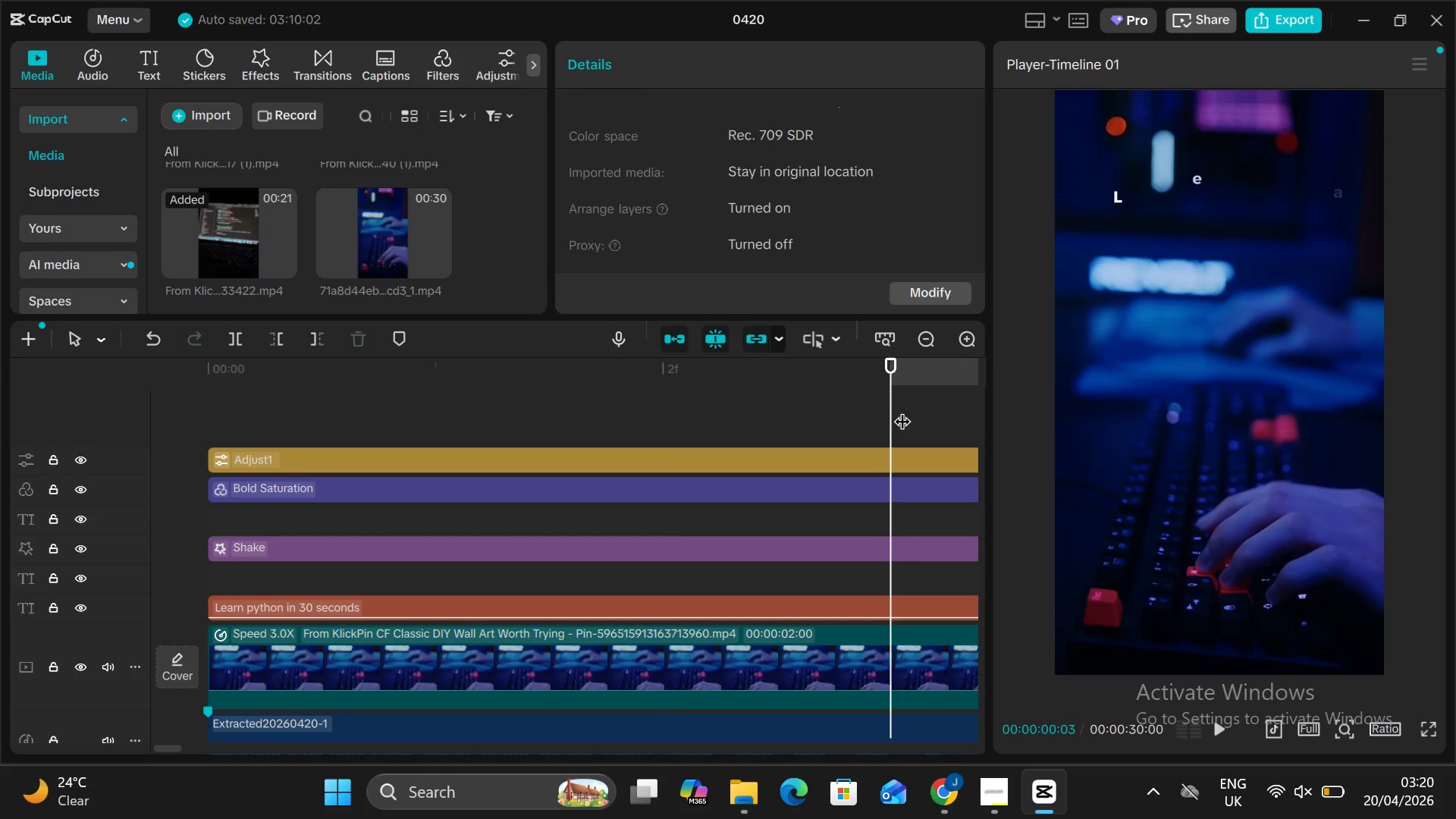 
left_click_drag(start_coordinate=[946, 410], to_coordinate=[982, 415])
 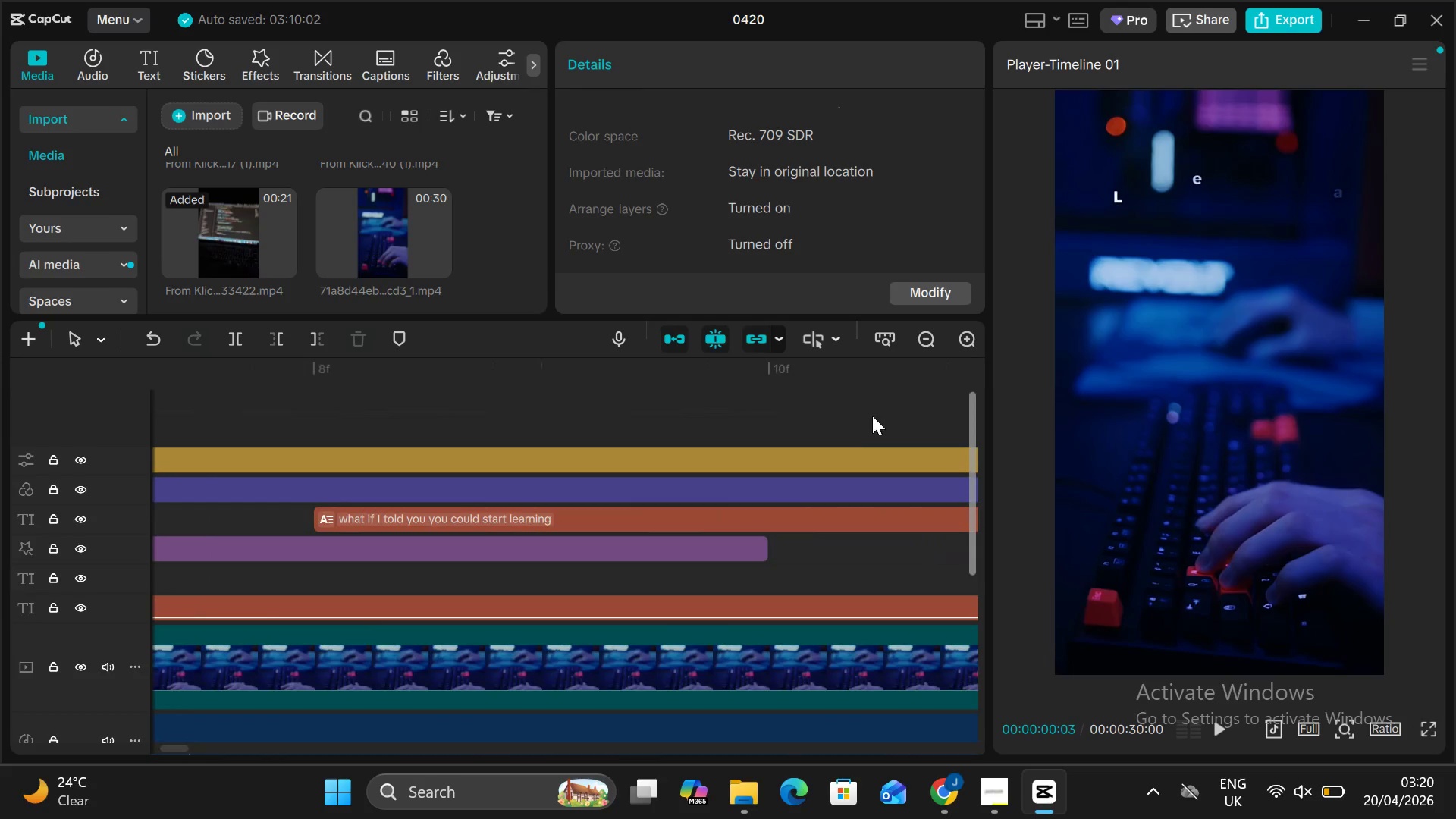 
left_click([853, 417])
 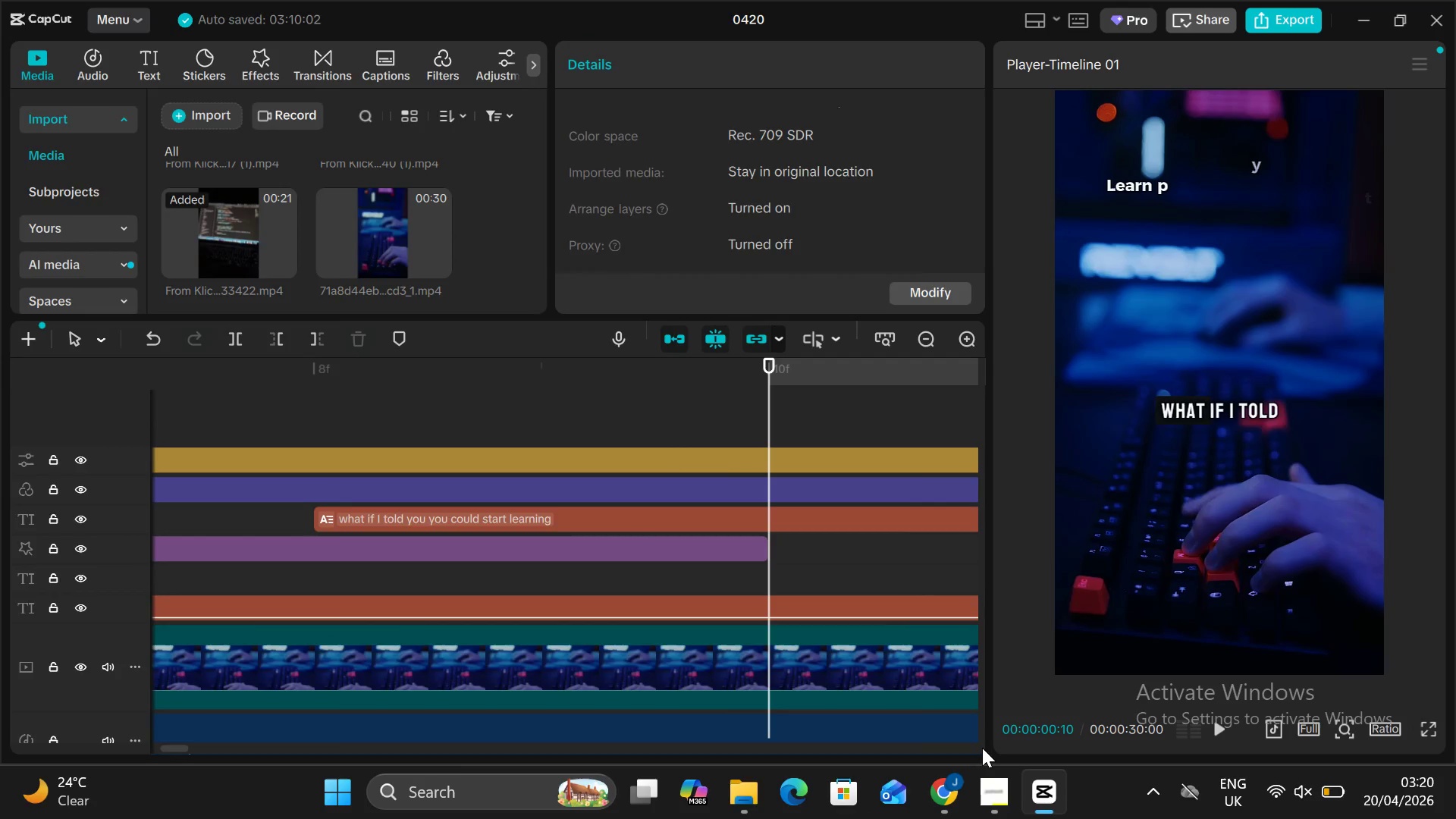 
wait(23.12)
 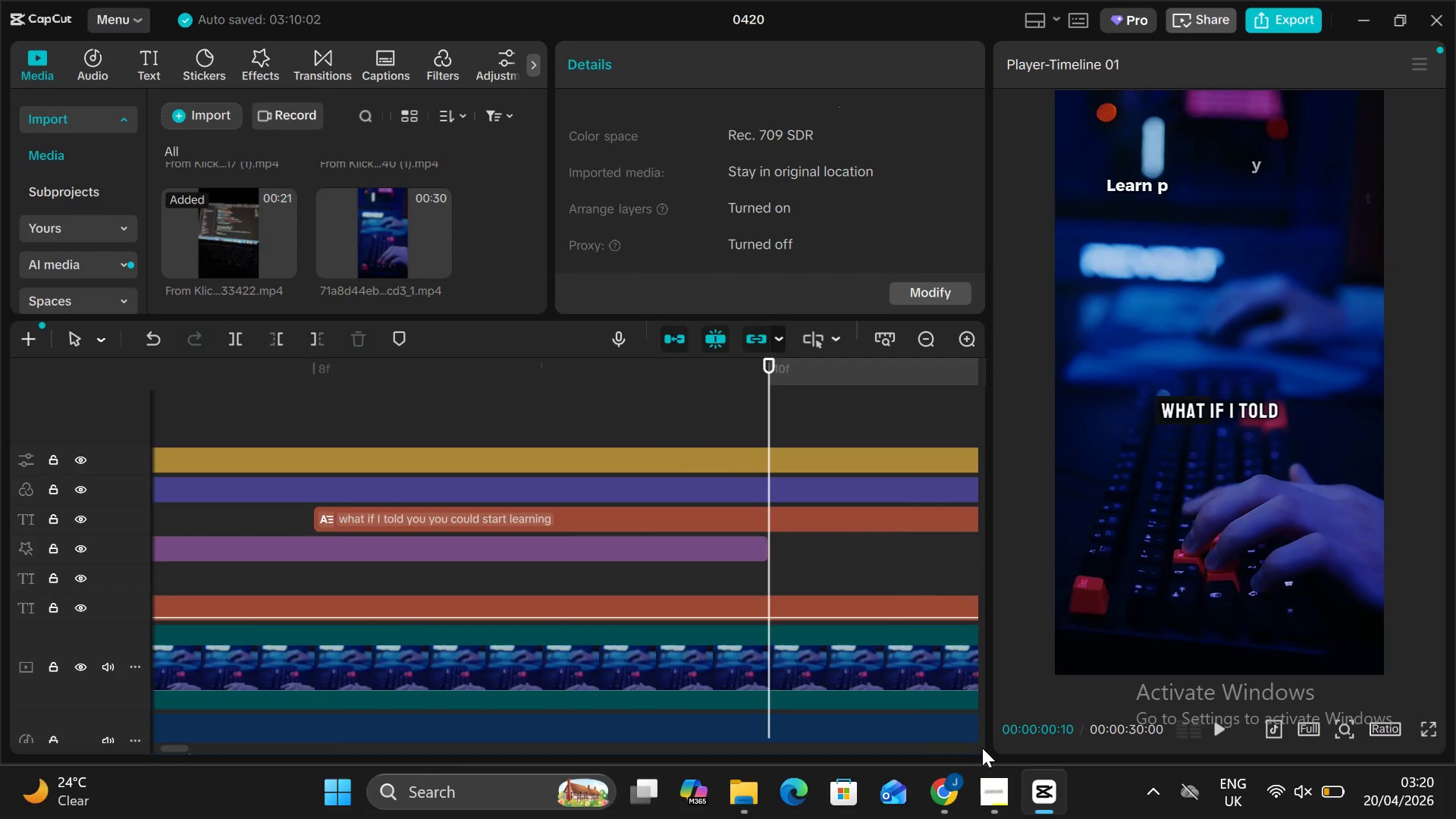 
left_click_drag(start_coordinate=[768, 422], to_coordinate=[883, 491])
 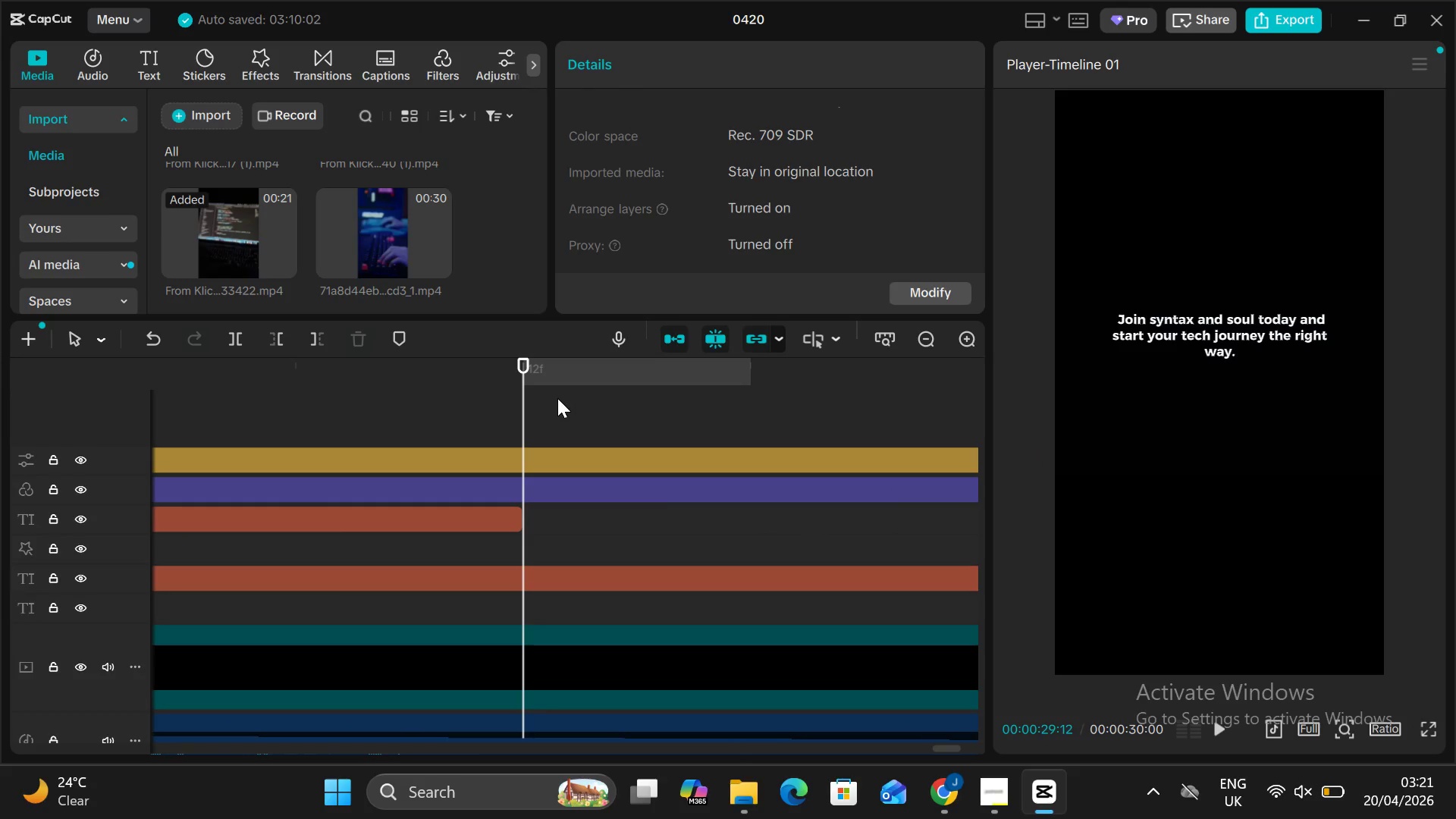 
scroll: coordinate [529, 430], scroll_direction: down, amount: 10.0
 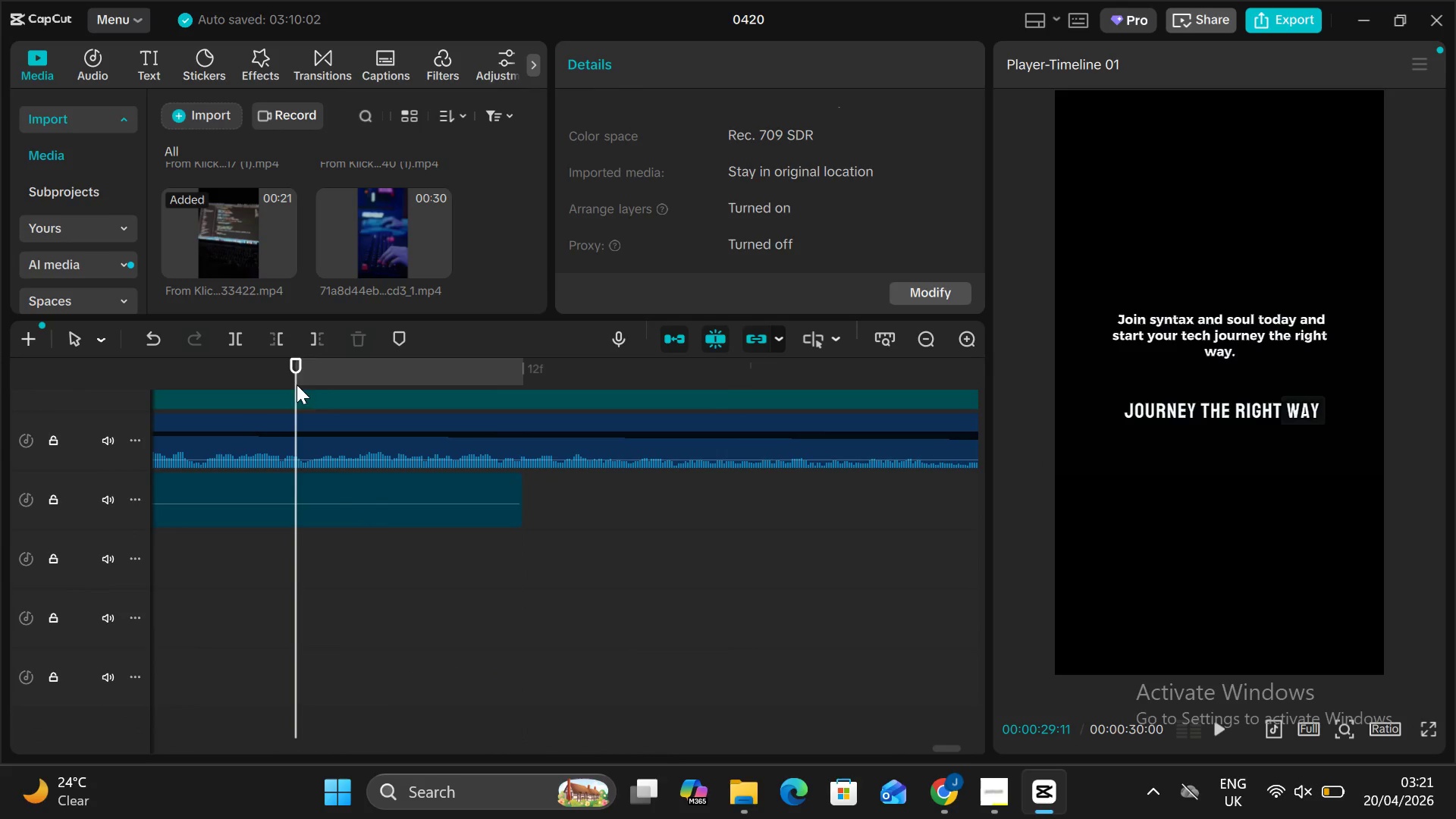 
left_click_drag(start_coordinate=[278, 408], to_coordinate=[149, 446])
 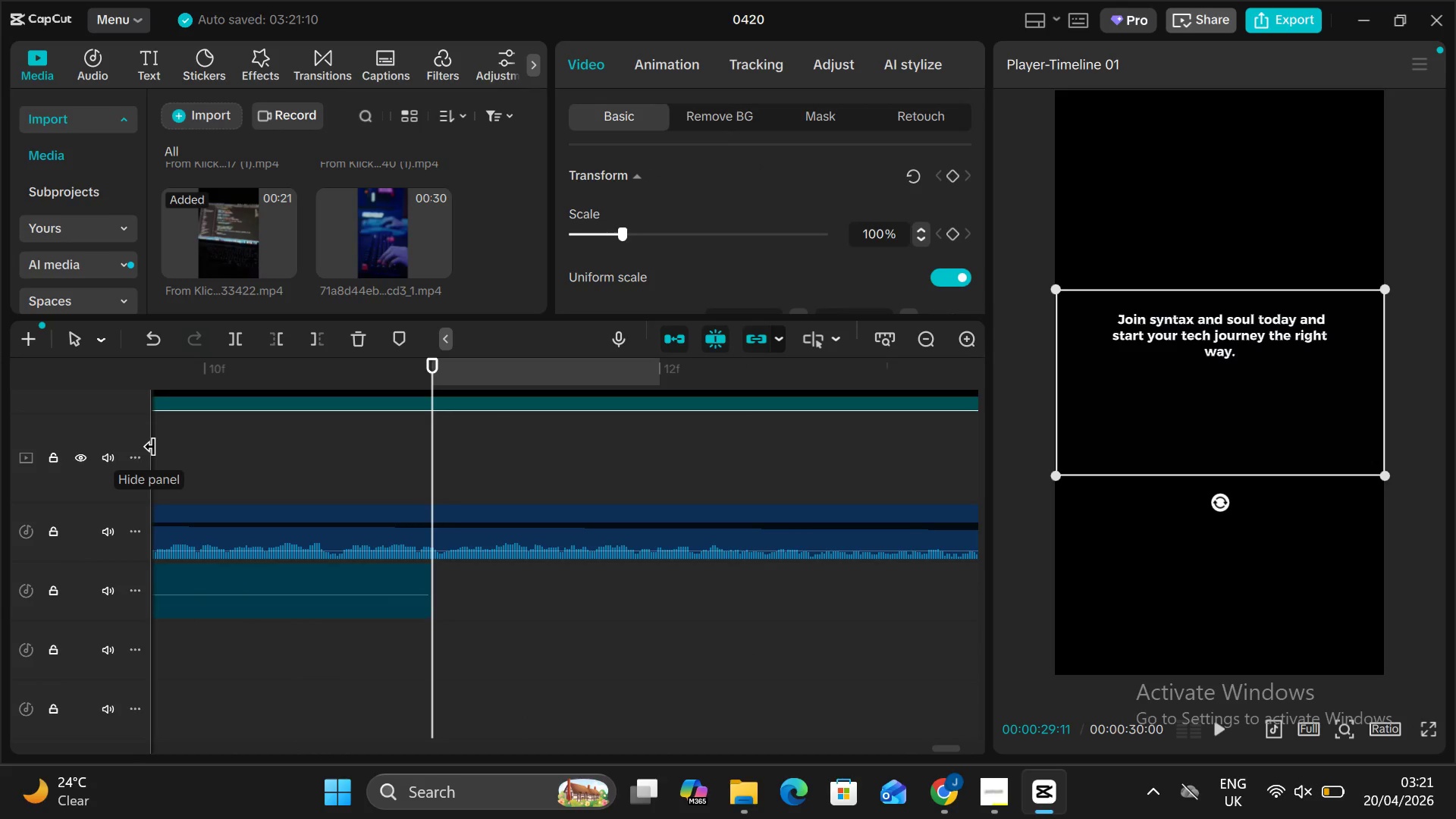 
key(Control+Z)
 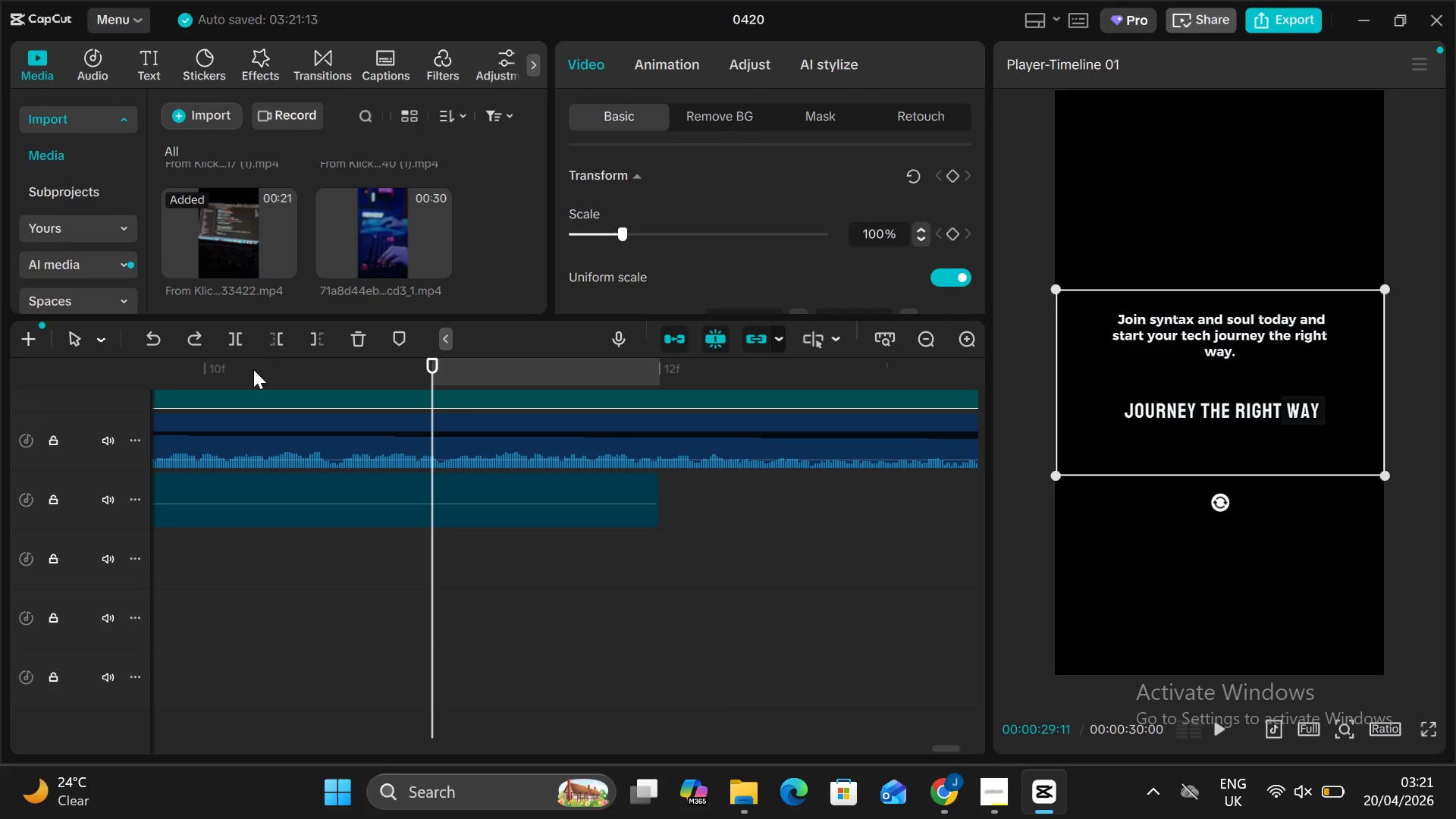 
left_click_drag(start_coordinate=[215, 368], to_coordinate=[184, 360])
 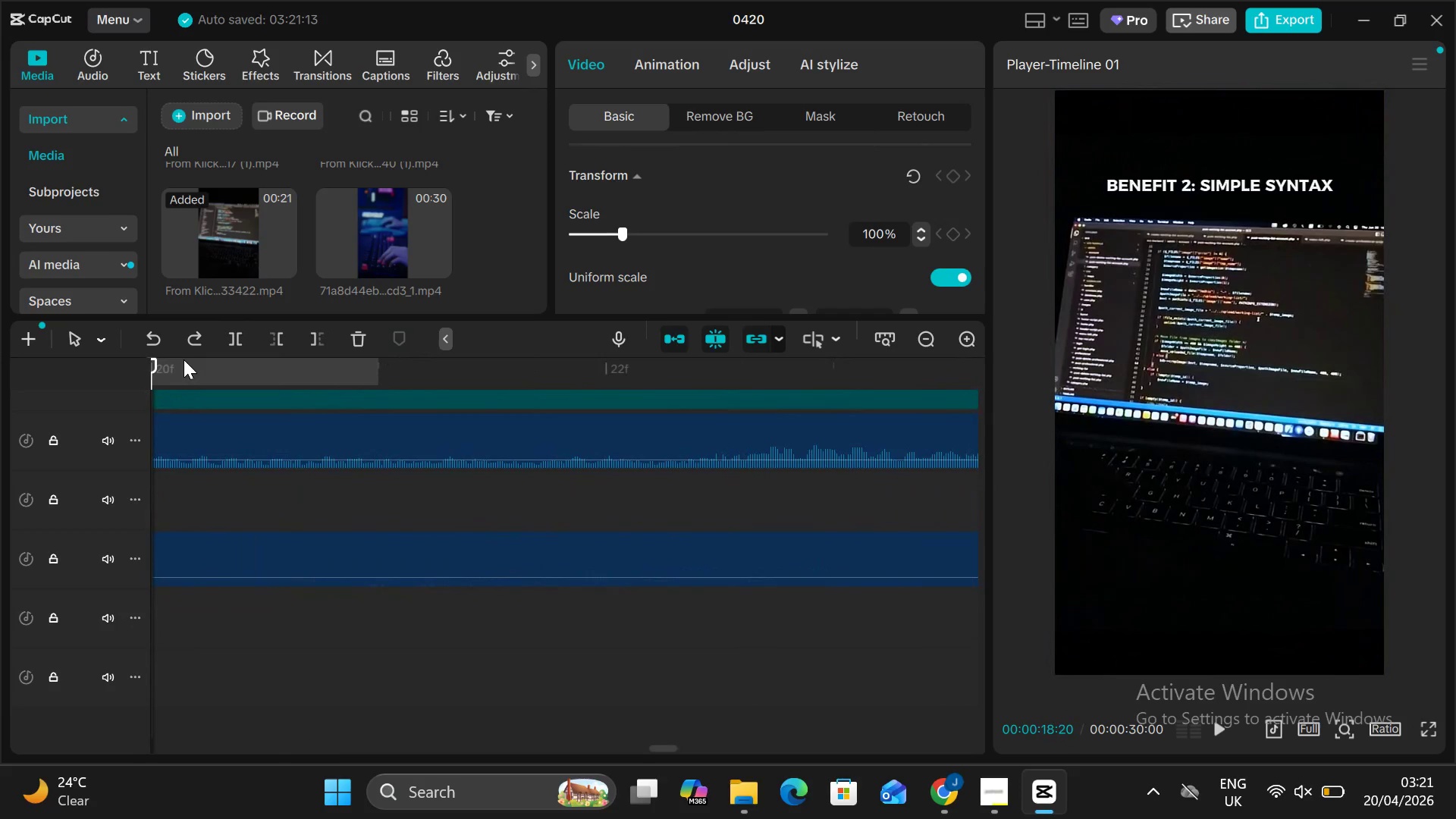 
left_click_drag(start_coordinate=[184, 359], to_coordinate=[1031, 422])
 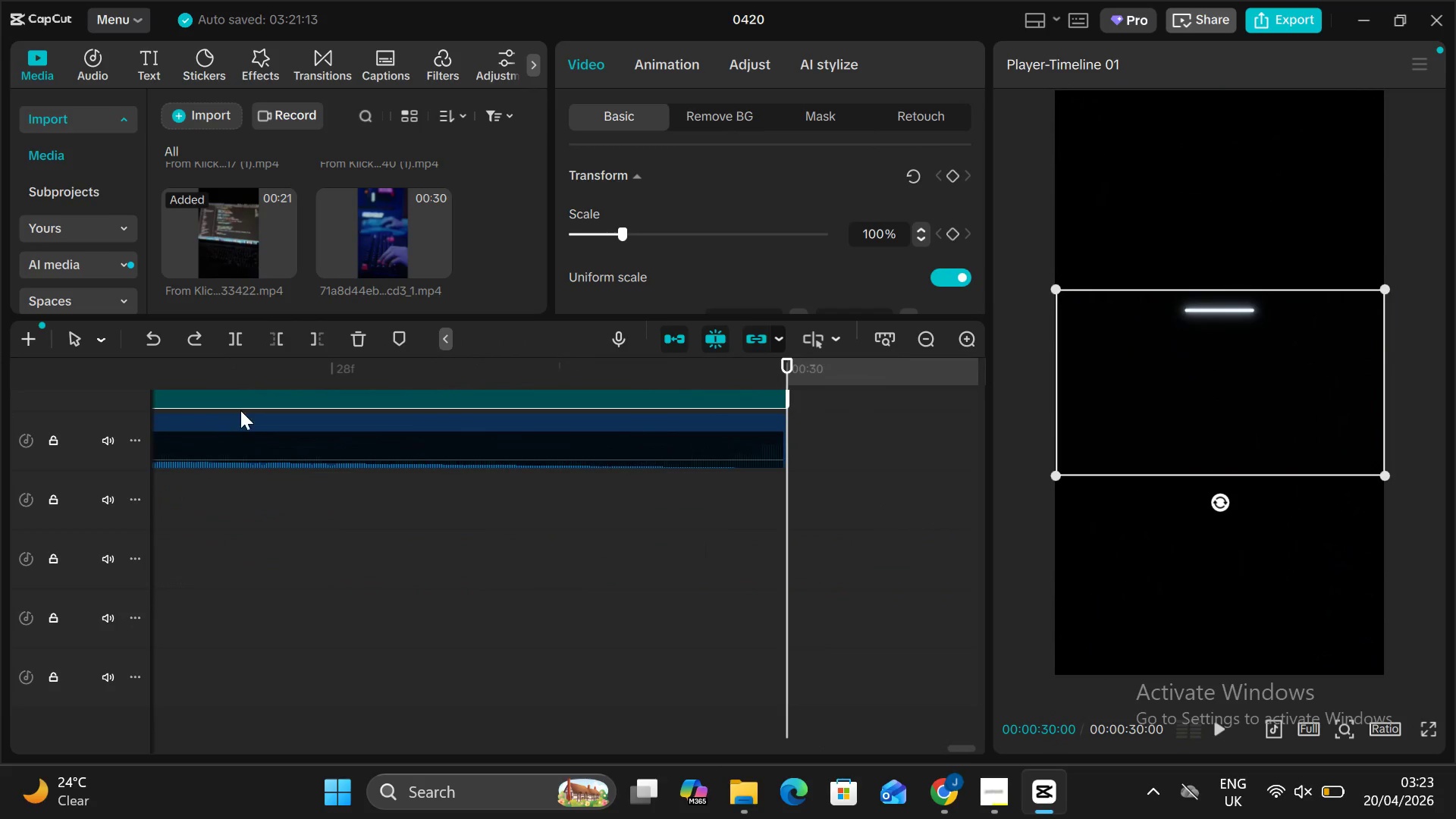 
wait(85.09)
 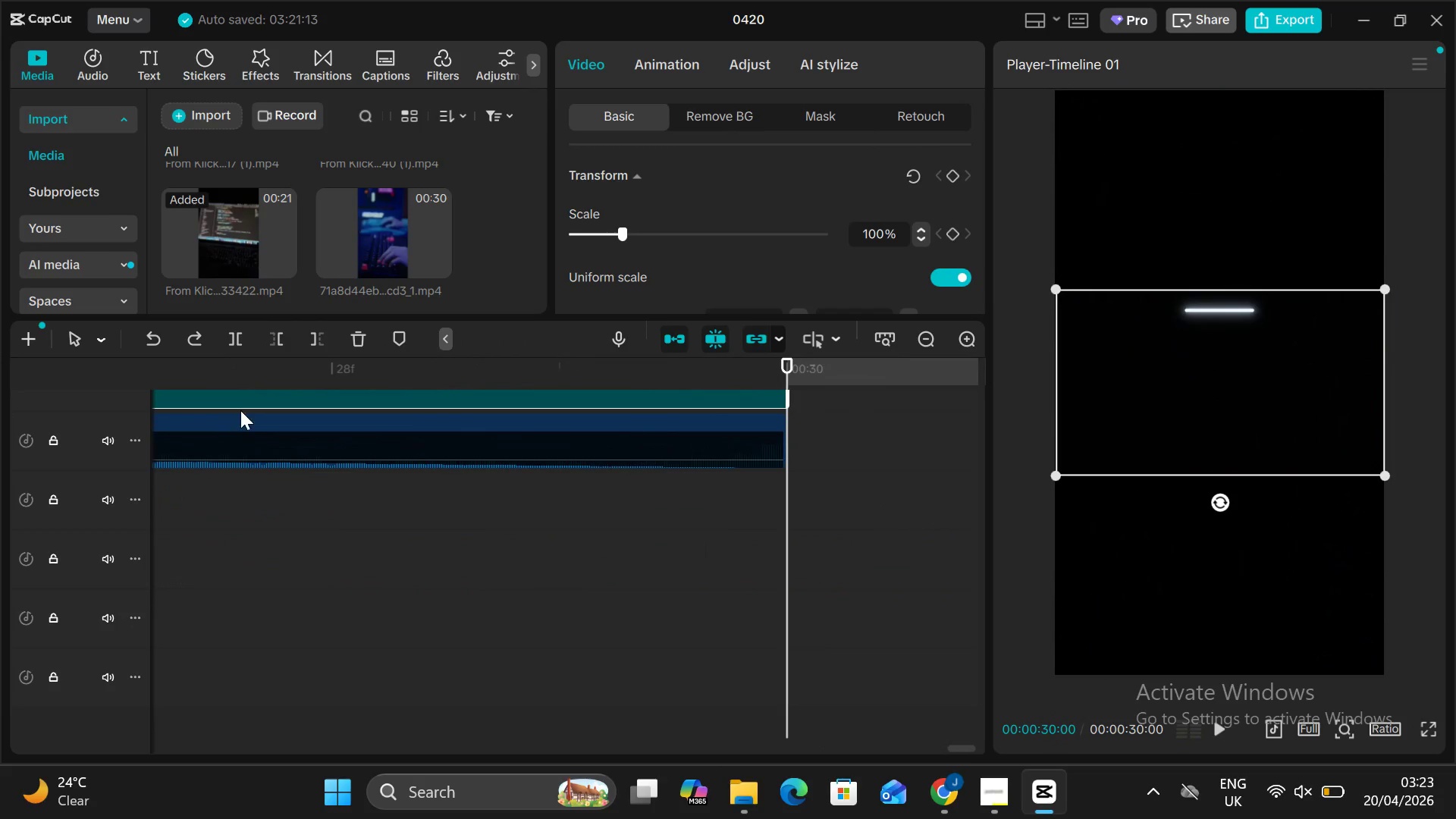 
left_click_drag(start_coordinate=[795, 395], to_coordinate=[790, 391])
 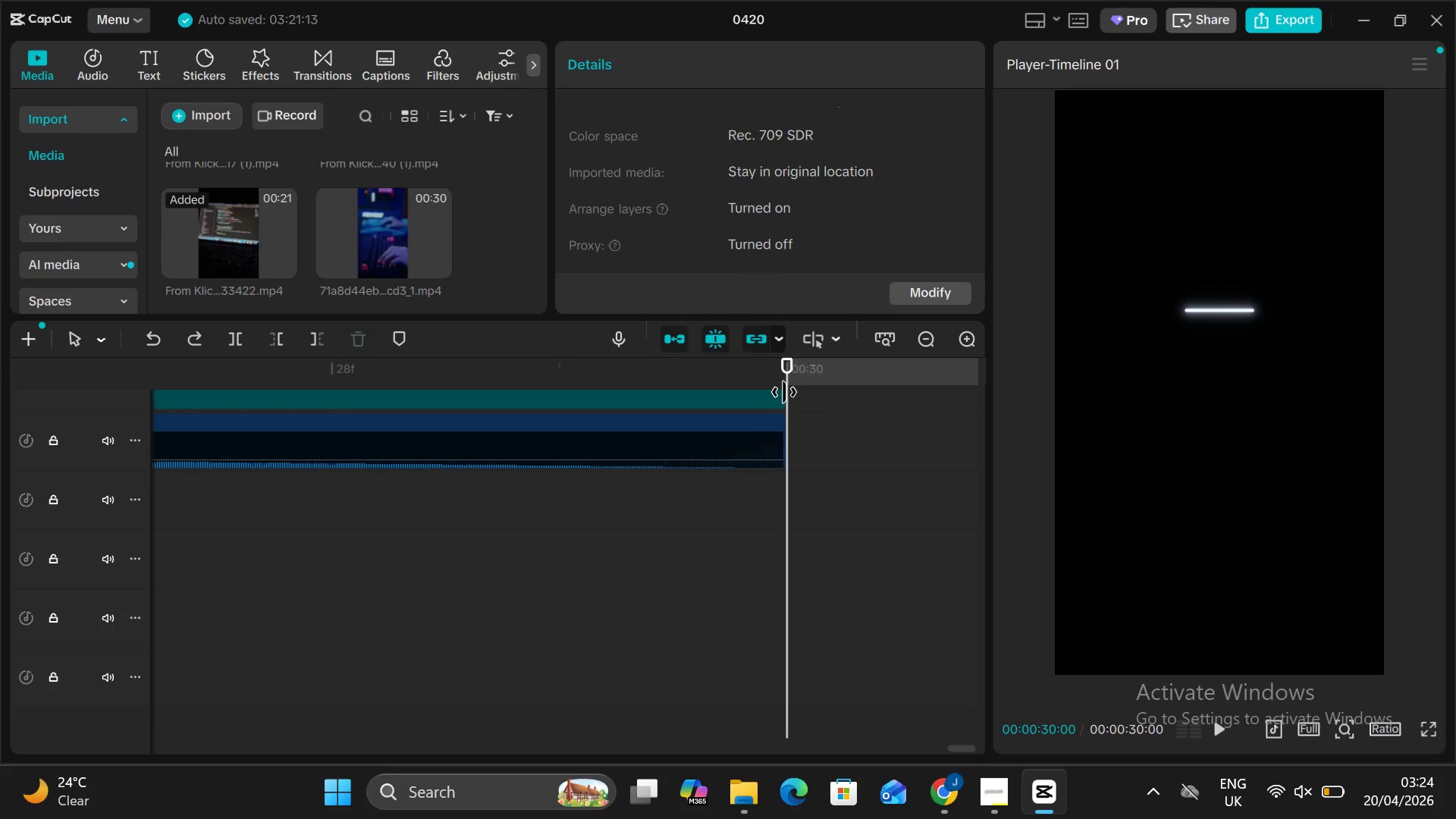 
left_click_drag(start_coordinate=[784, 392], to_coordinate=[427, 395])
 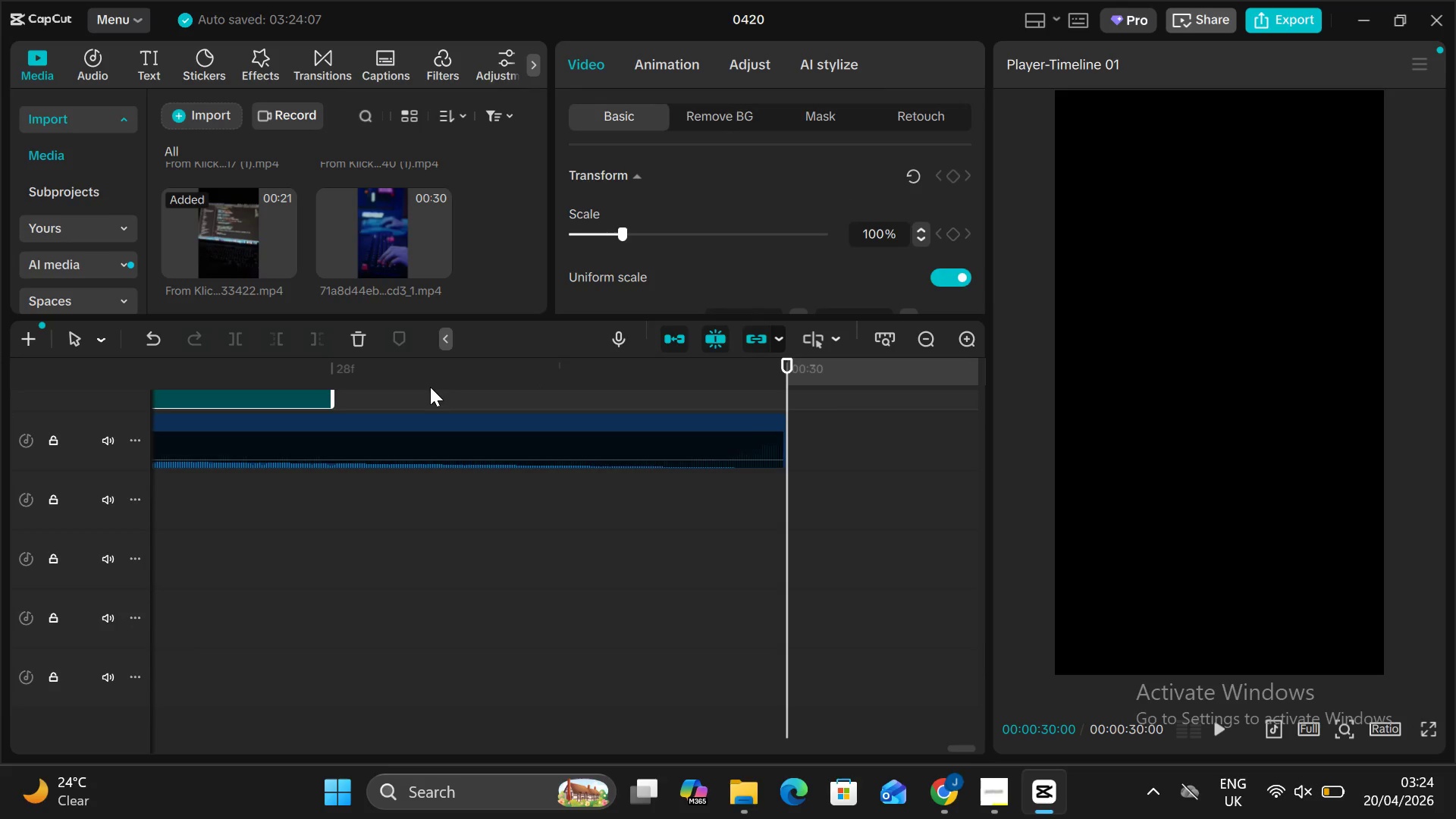 
key(Control+Z)
 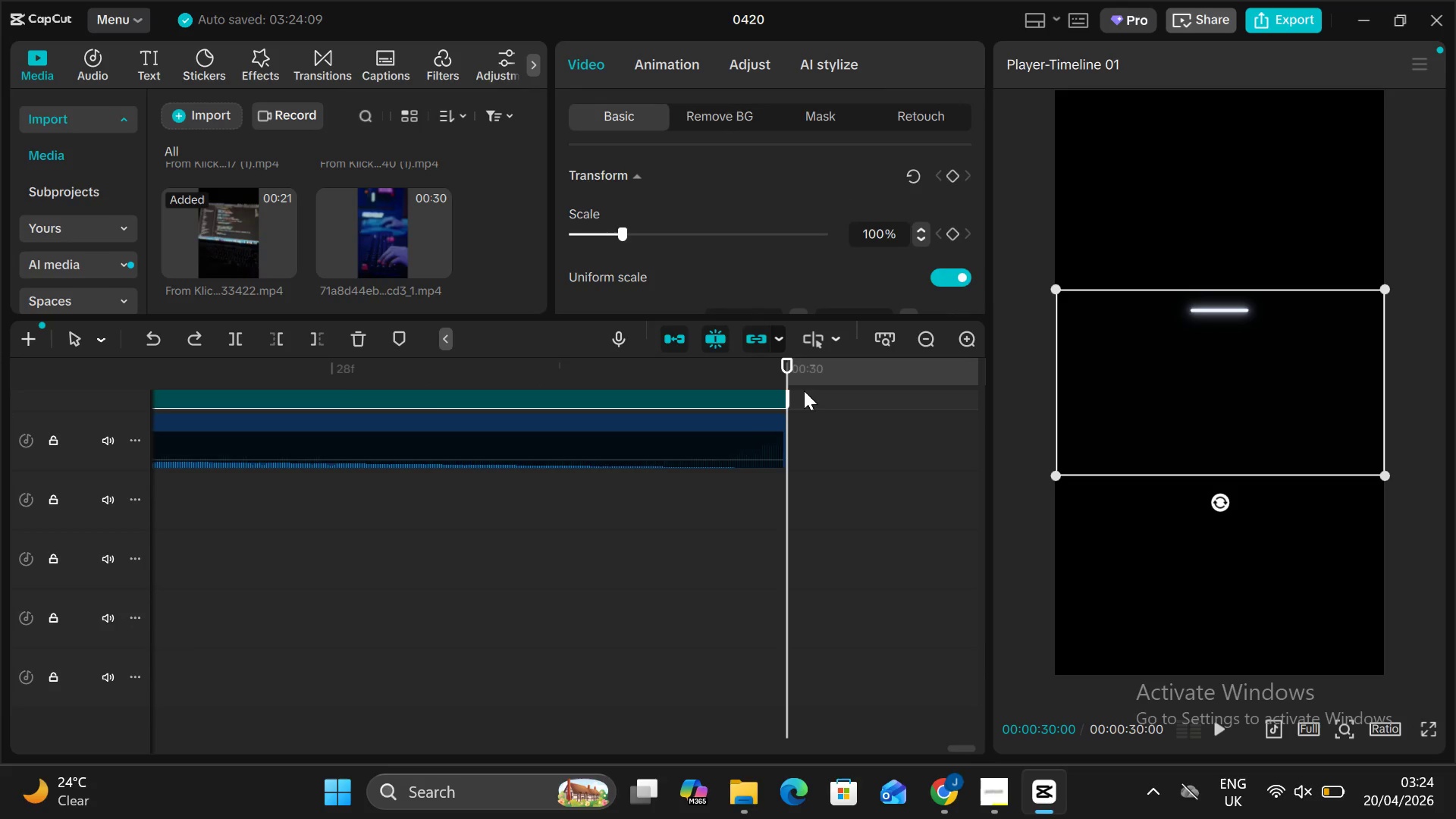 
left_click_drag(start_coordinate=[790, 359], to_coordinate=[93, 377])
 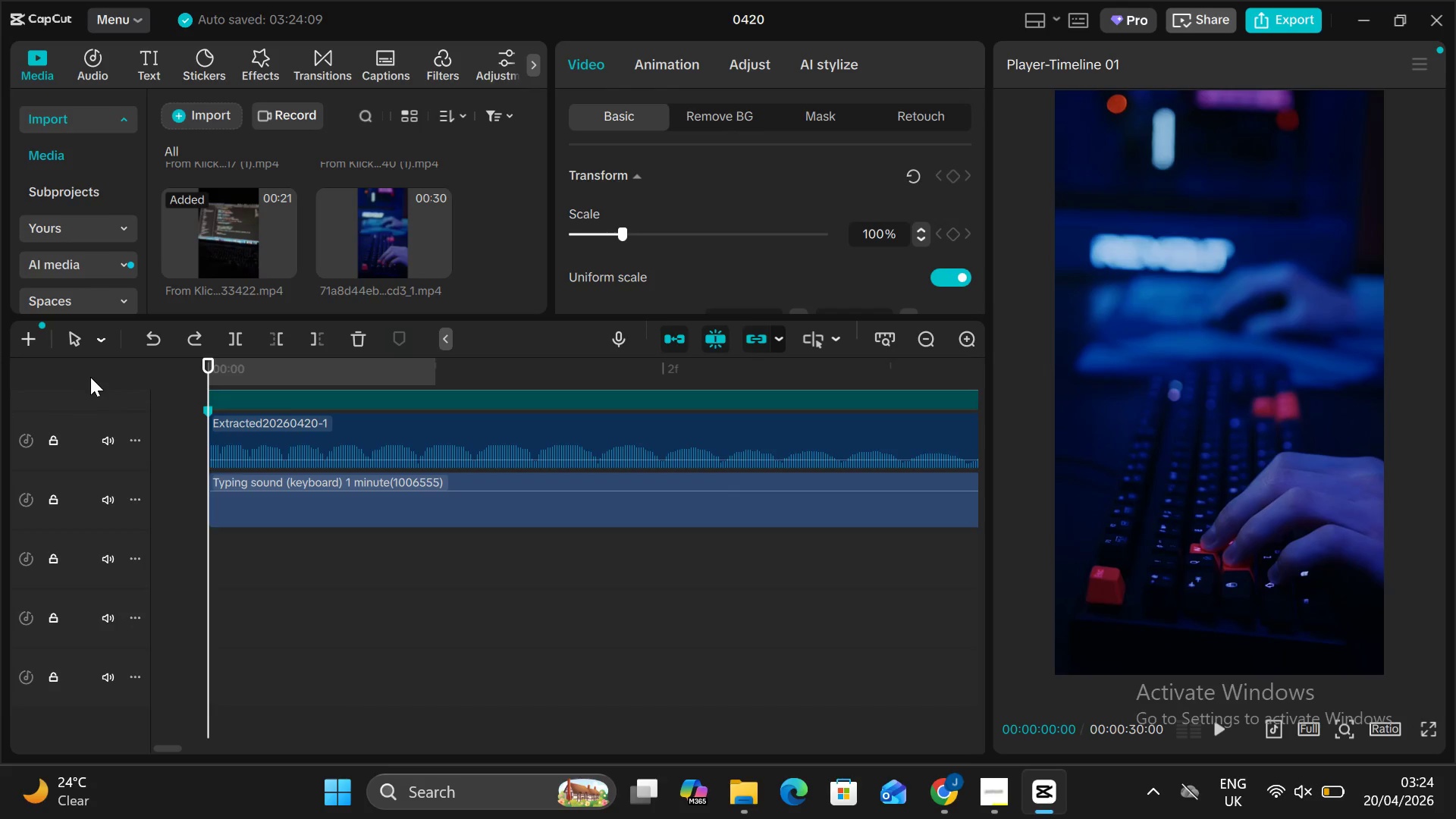 
scroll: coordinate [453, 463], scroll_direction: up, amount: 17.0
 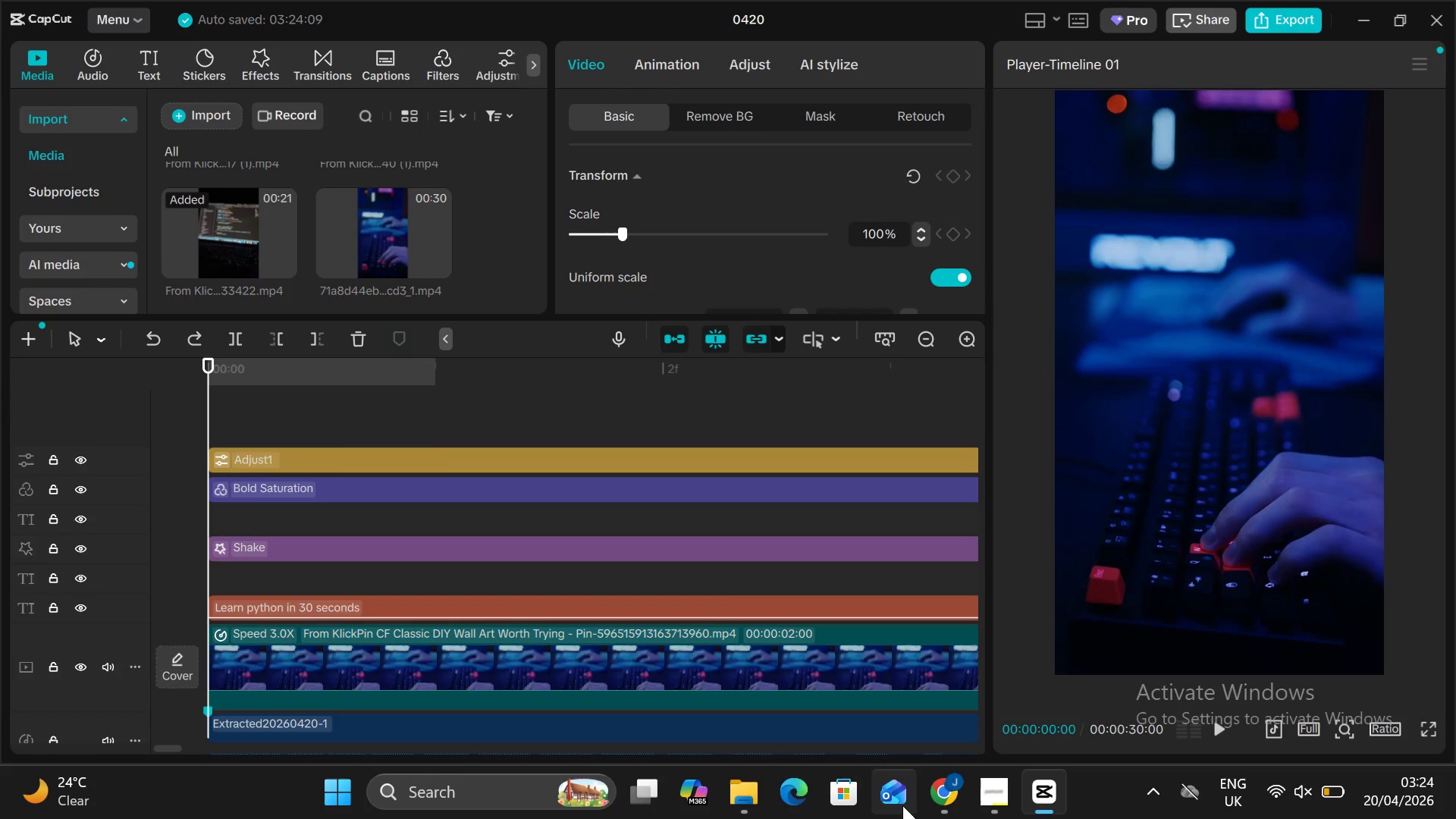 
left_click([937, 805])
 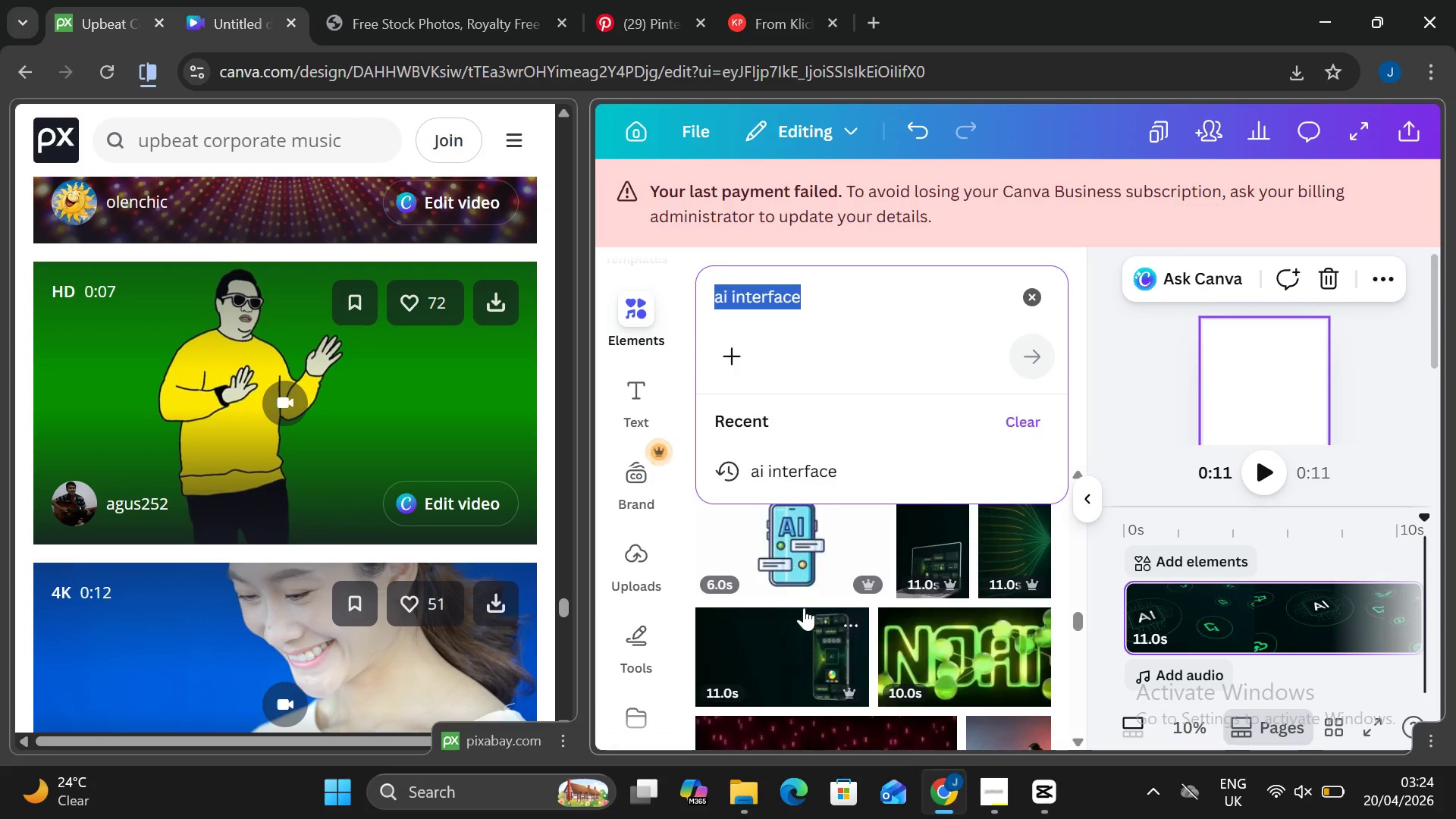 
scroll: coordinate [813, 610], scroll_direction: down, amount: 3.0
 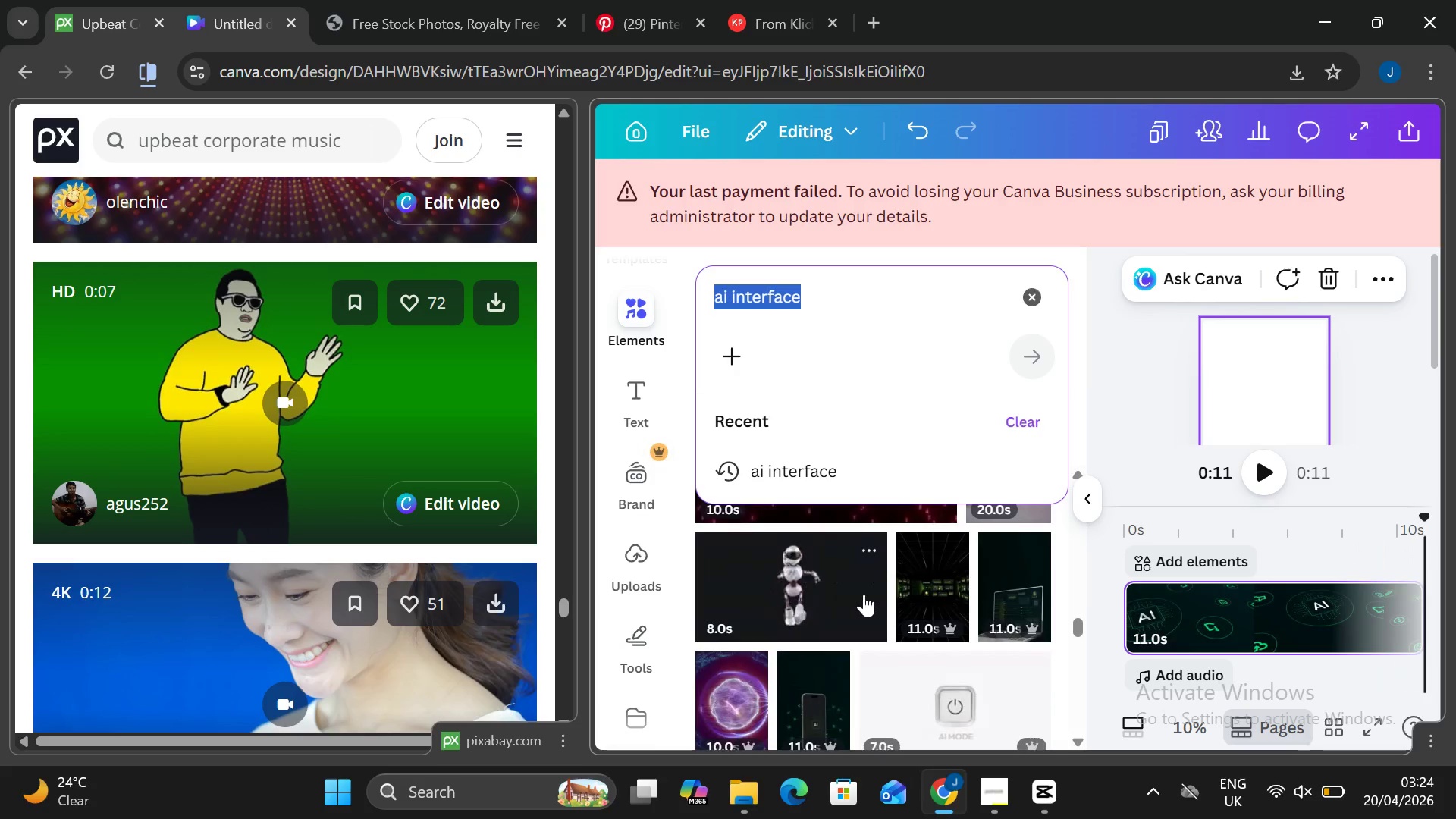 
scroll: coordinate [332, 544], scroll_direction: up, amount: 103.0
 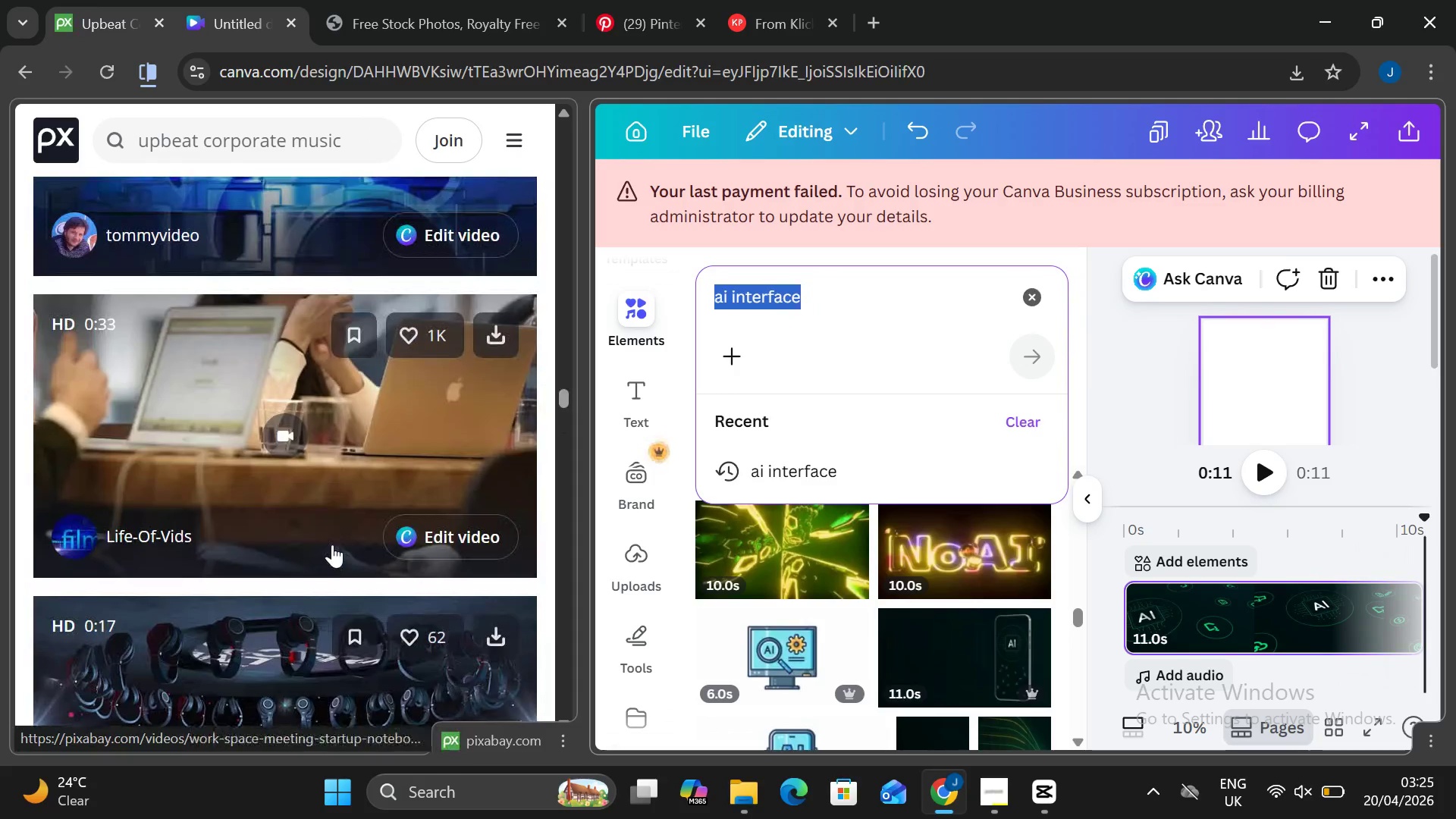 
scroll: coordinate [331, 556], scroll_direction: up, amount: 131.0
 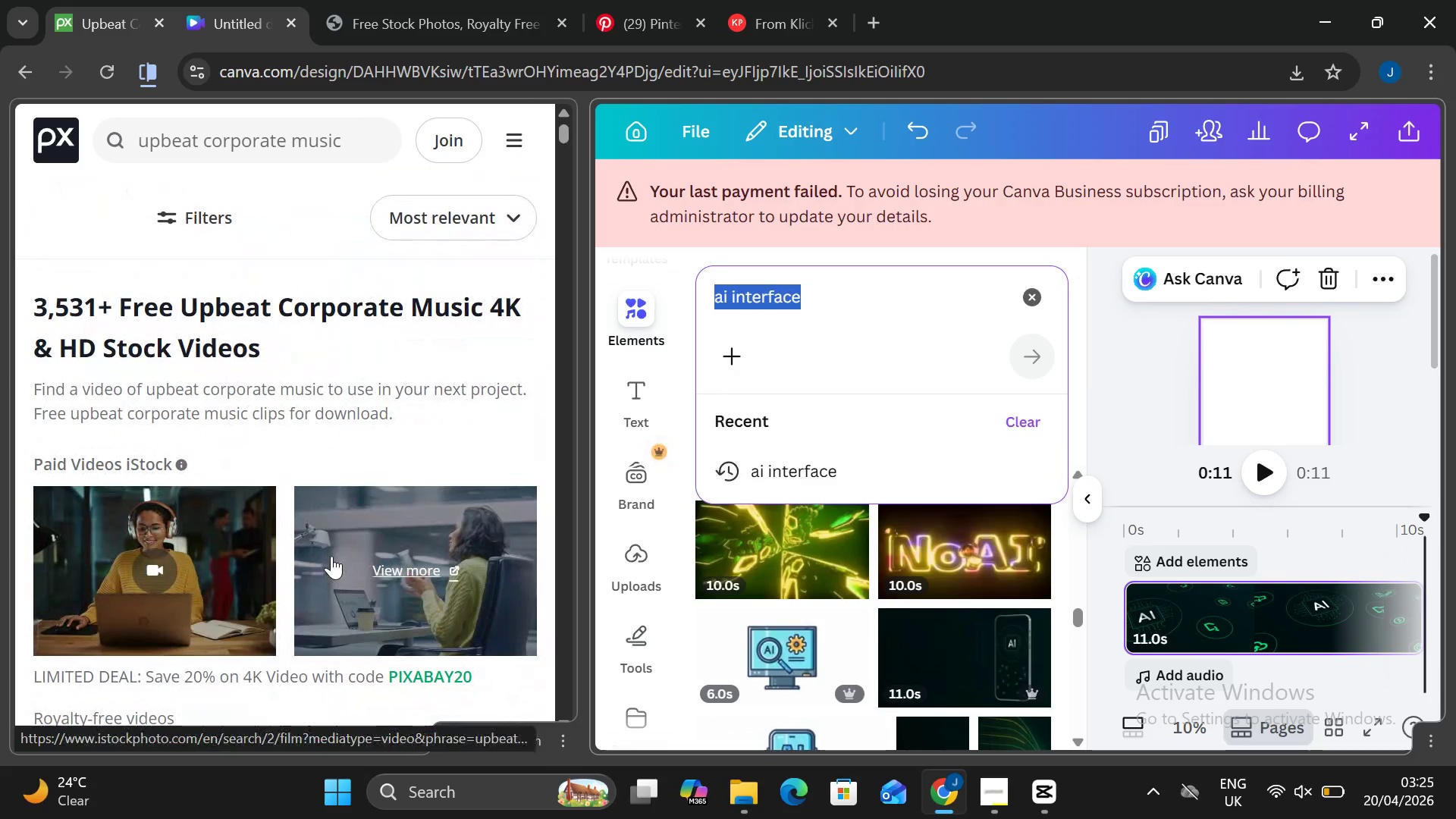 
scroll: coordinate [313, 617], scroll_direction: down, amount: 61.0
 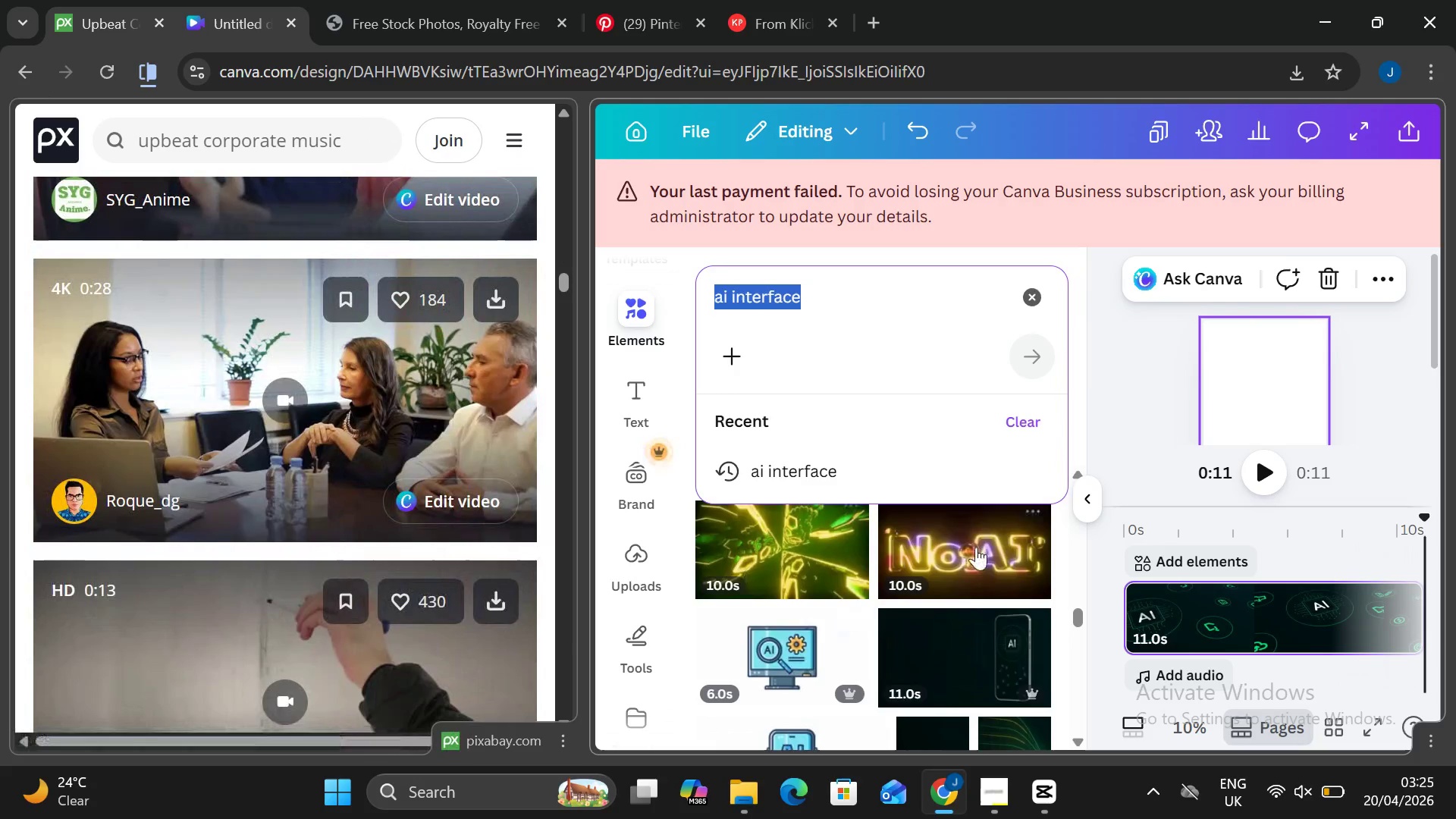 
scroll: coordinate [945, 561], scroll_direction: none, amount: 0.0
 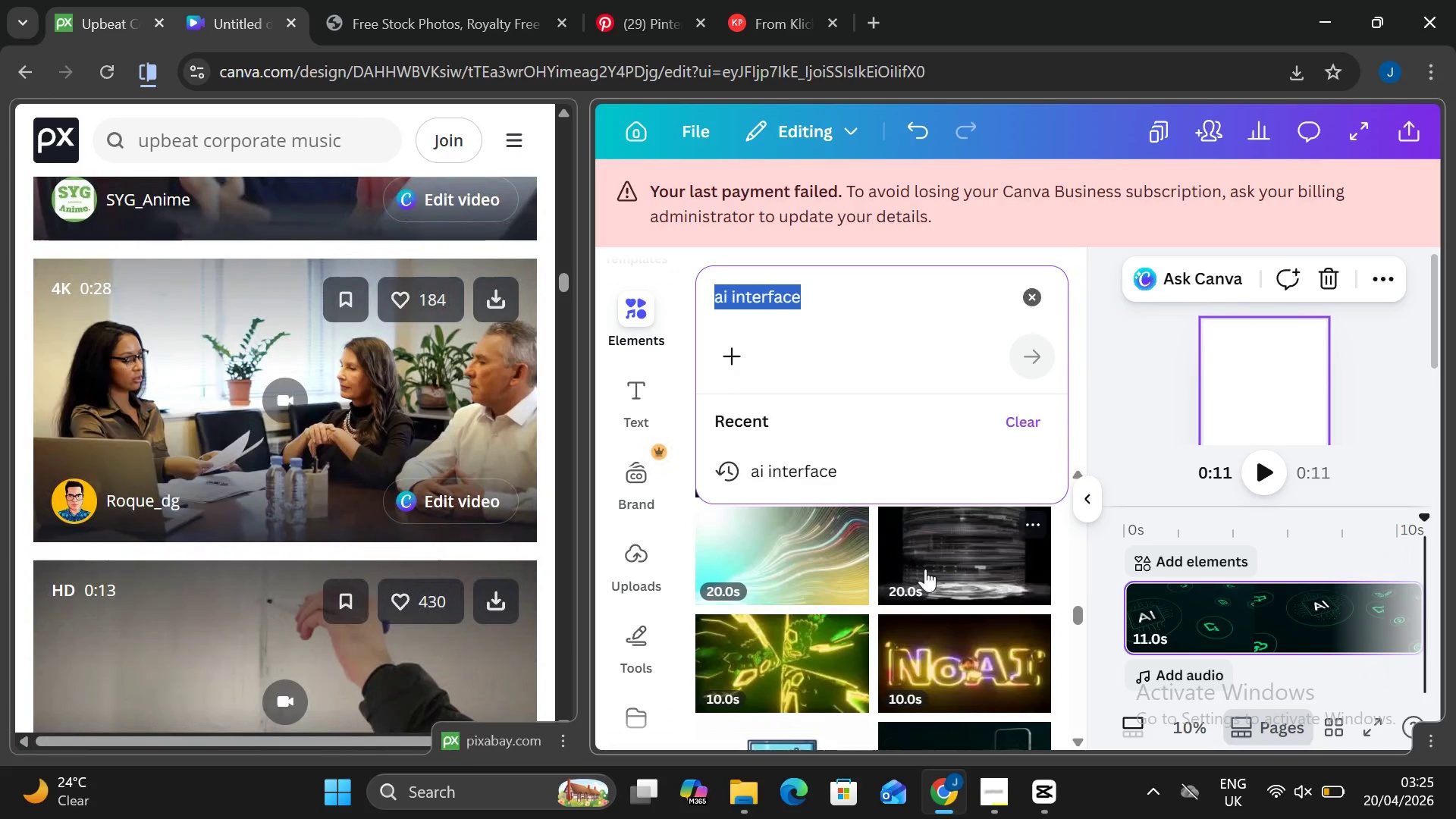 
scroll: coordinate [925, 569], scroll_direction: up, amount: 4.0
 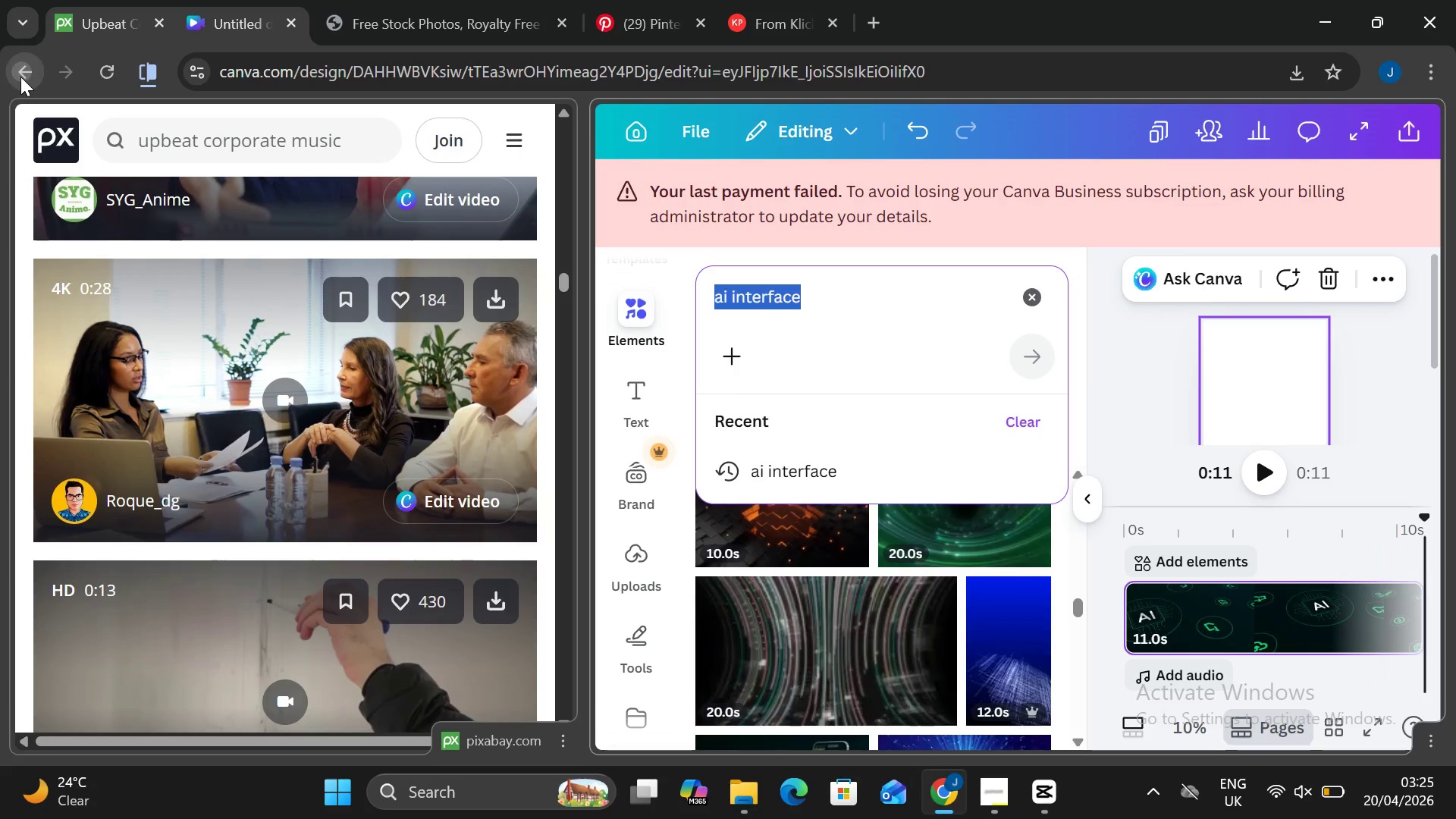 
wait(5.79)
 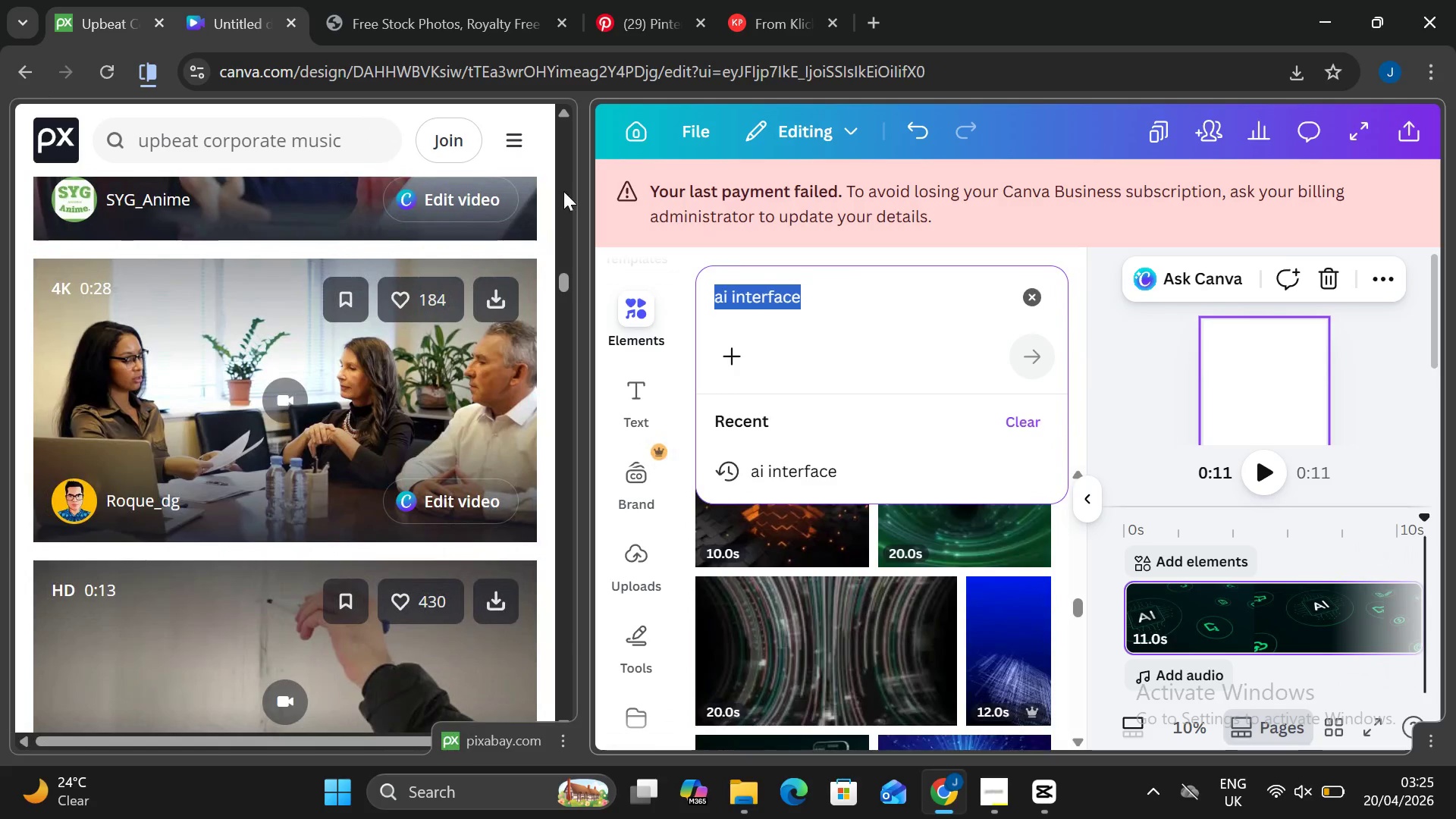 
left_click([82, 67])
 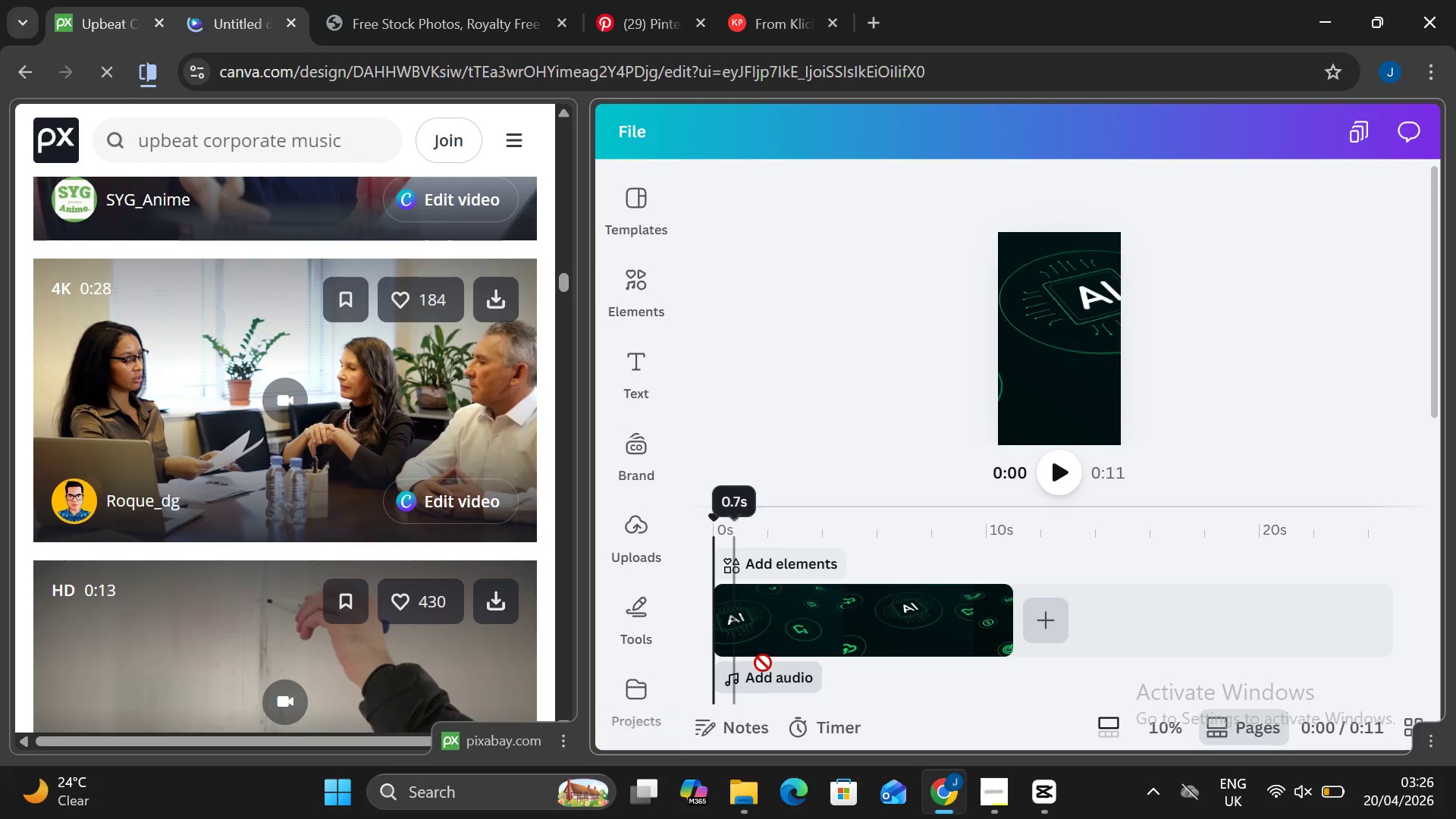 
wait(14.75)
 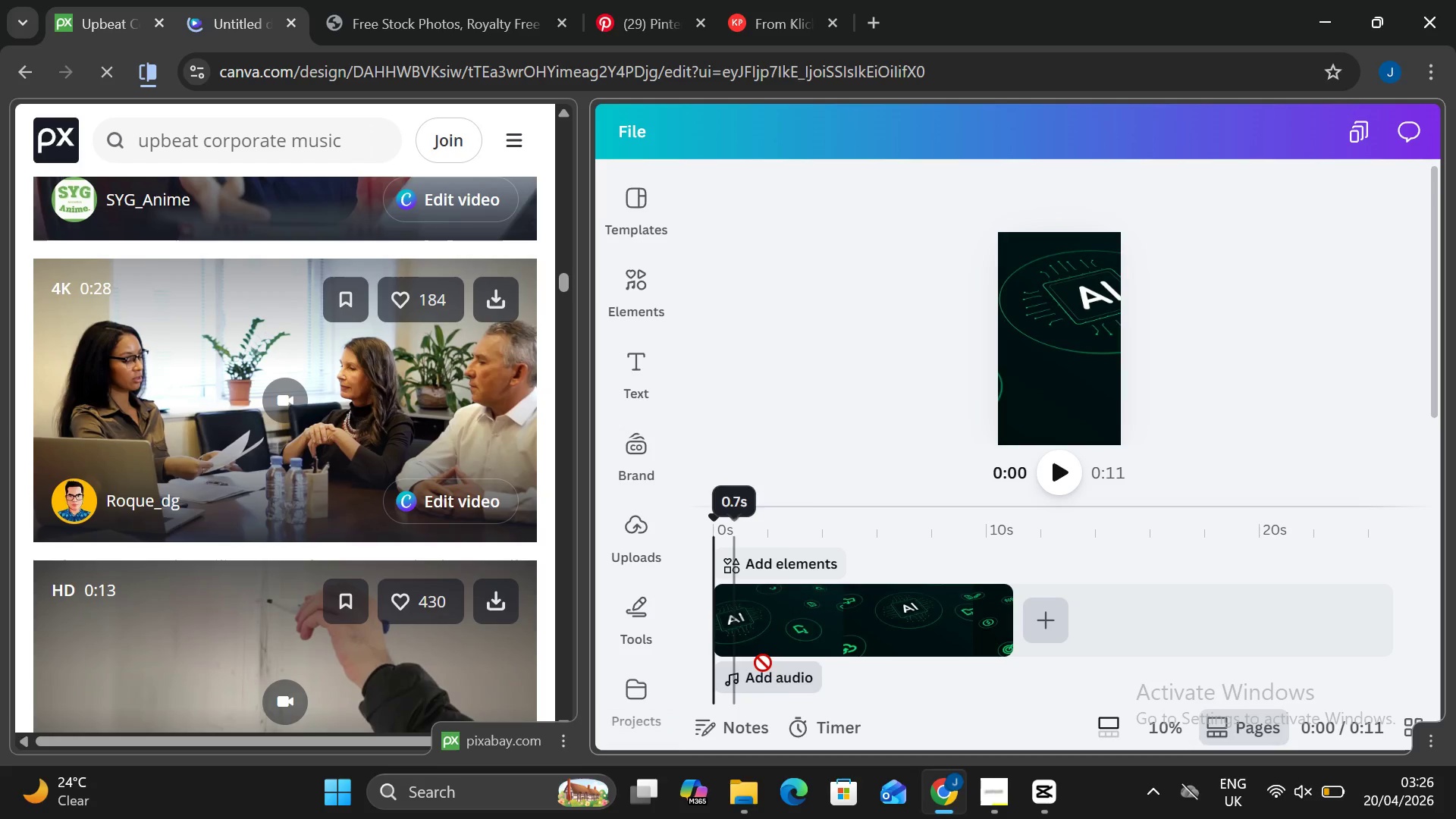 
left_click([639, 272])
 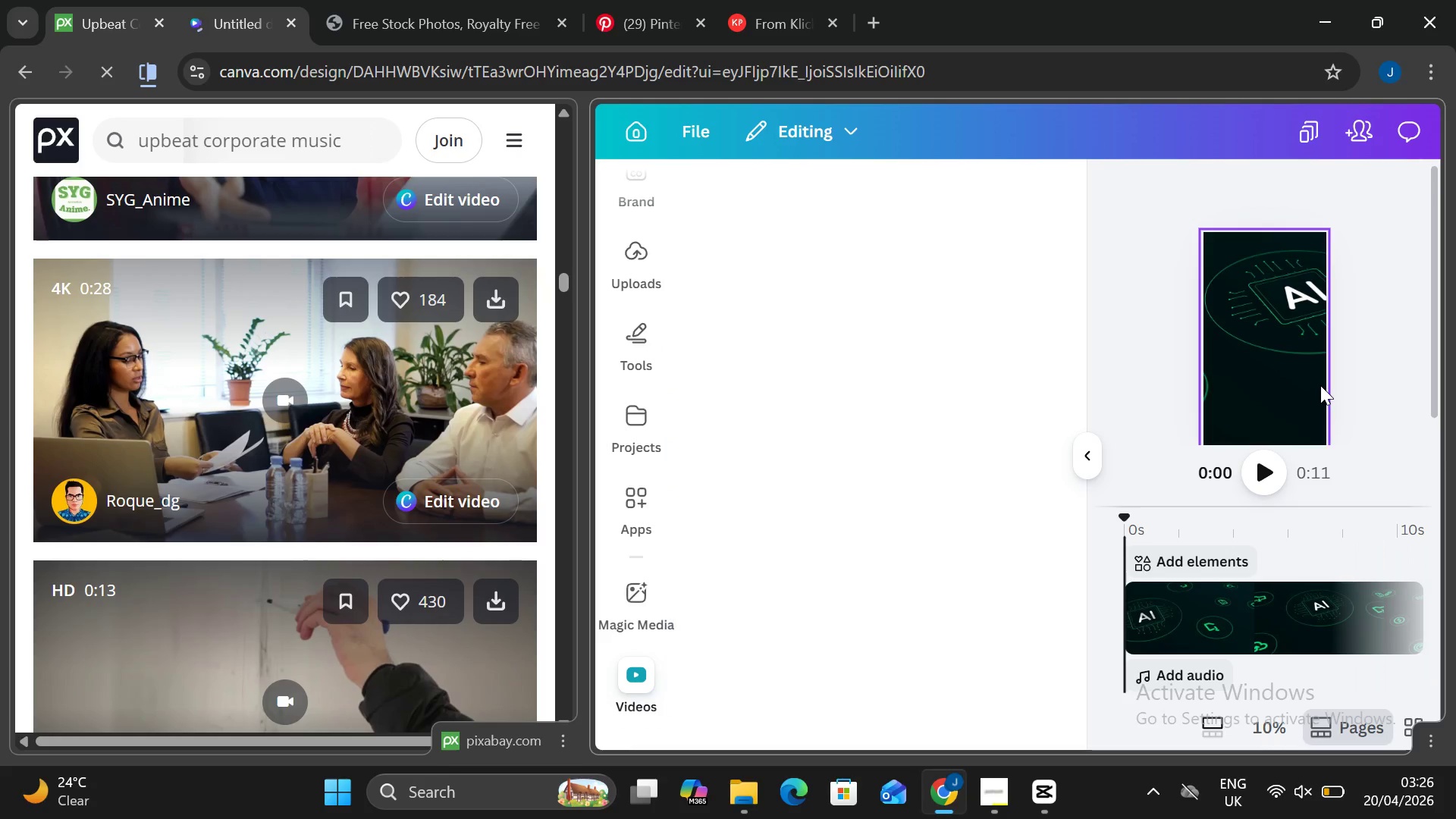 
wait(11.47)
 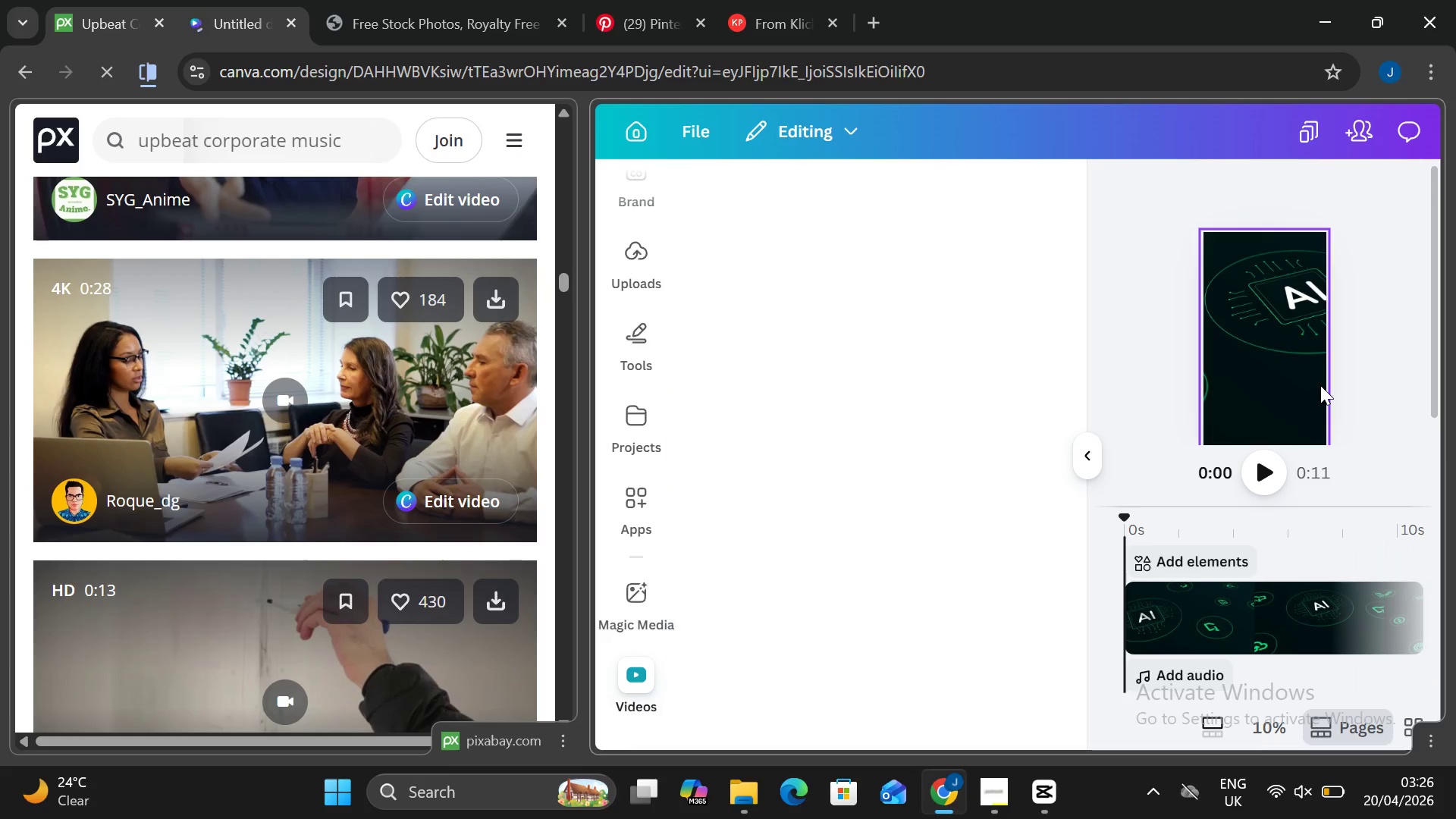 
scroll: coordinate [896, 319], scroll_direction: down, amount: 2.0
 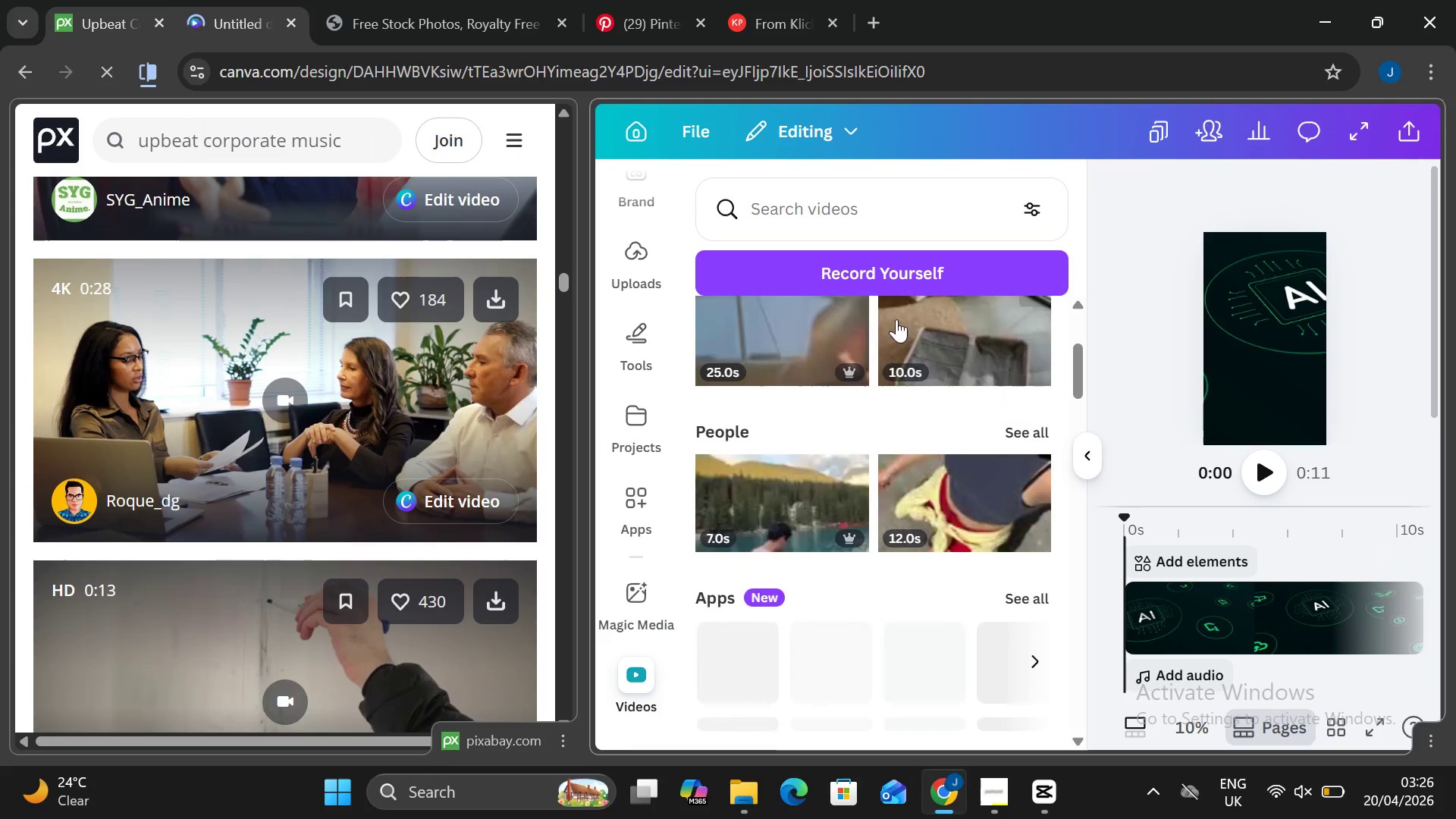 
scroll: coordinate [896, 321], scroll_direction: up, amount: 3.0
 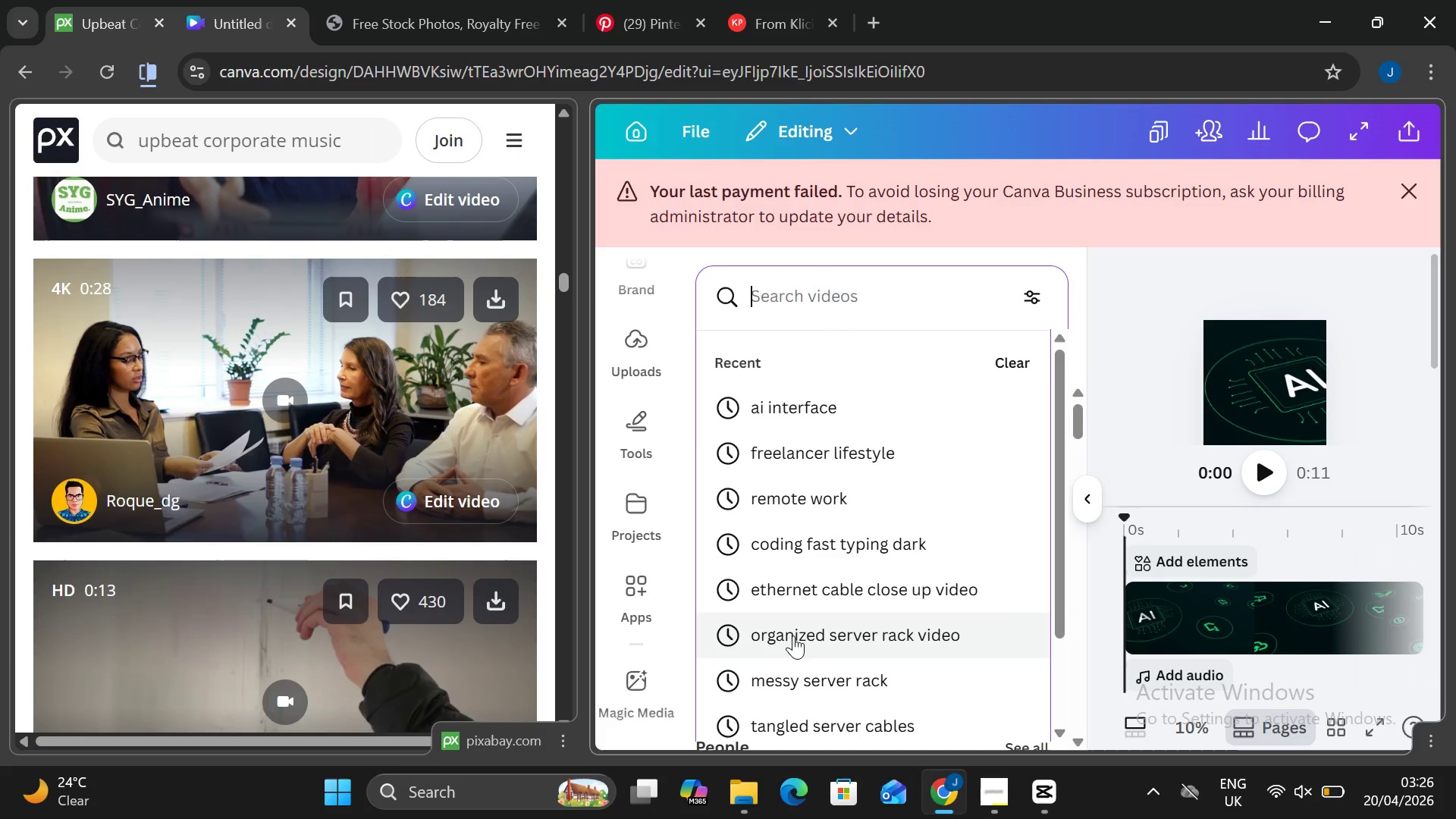 
wait(6.23)
 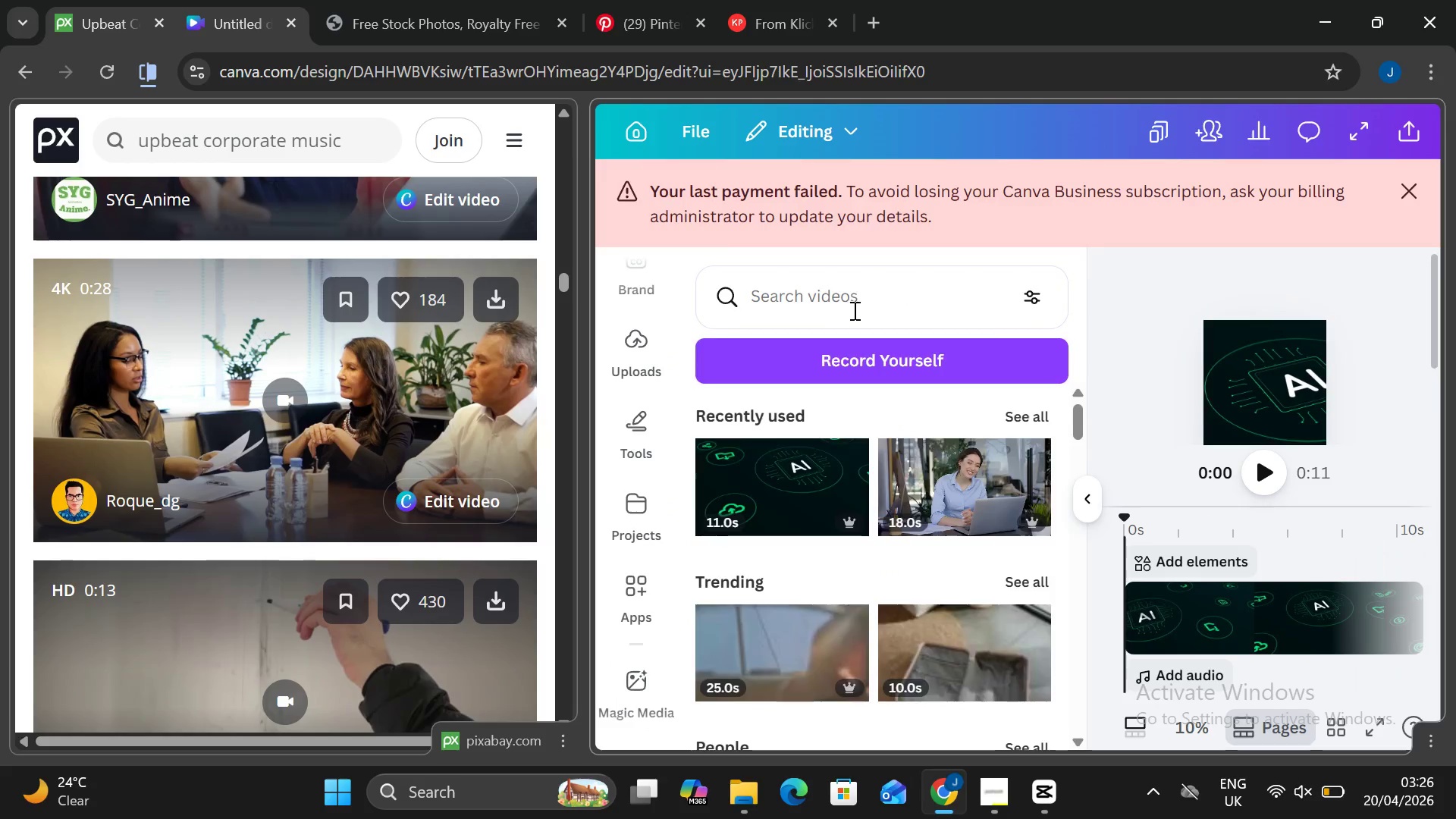 
mouse_move([814, 586])
 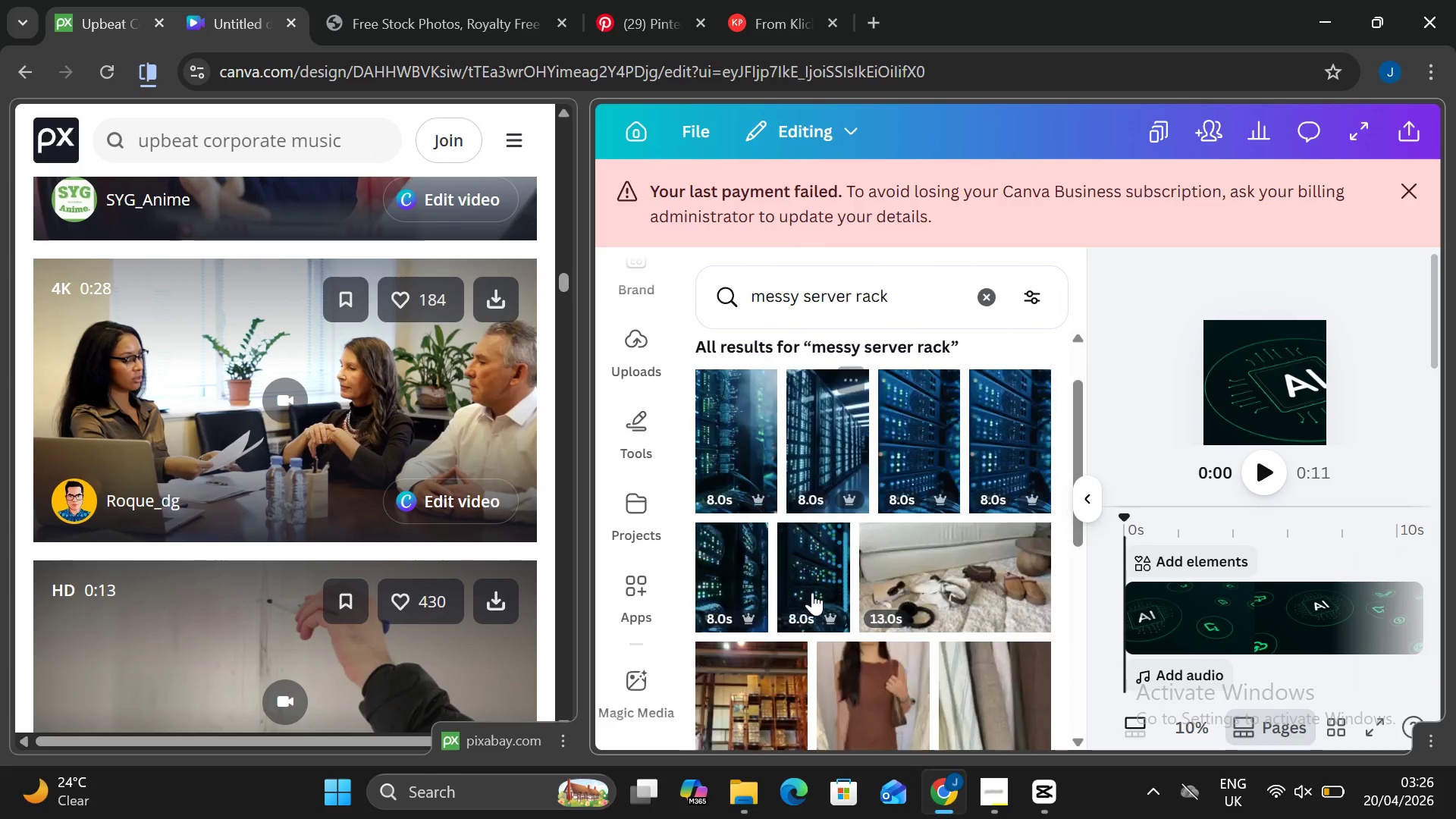 
scroll: coordinate [814, 588], scroll_direction: none, amount: 0.0
 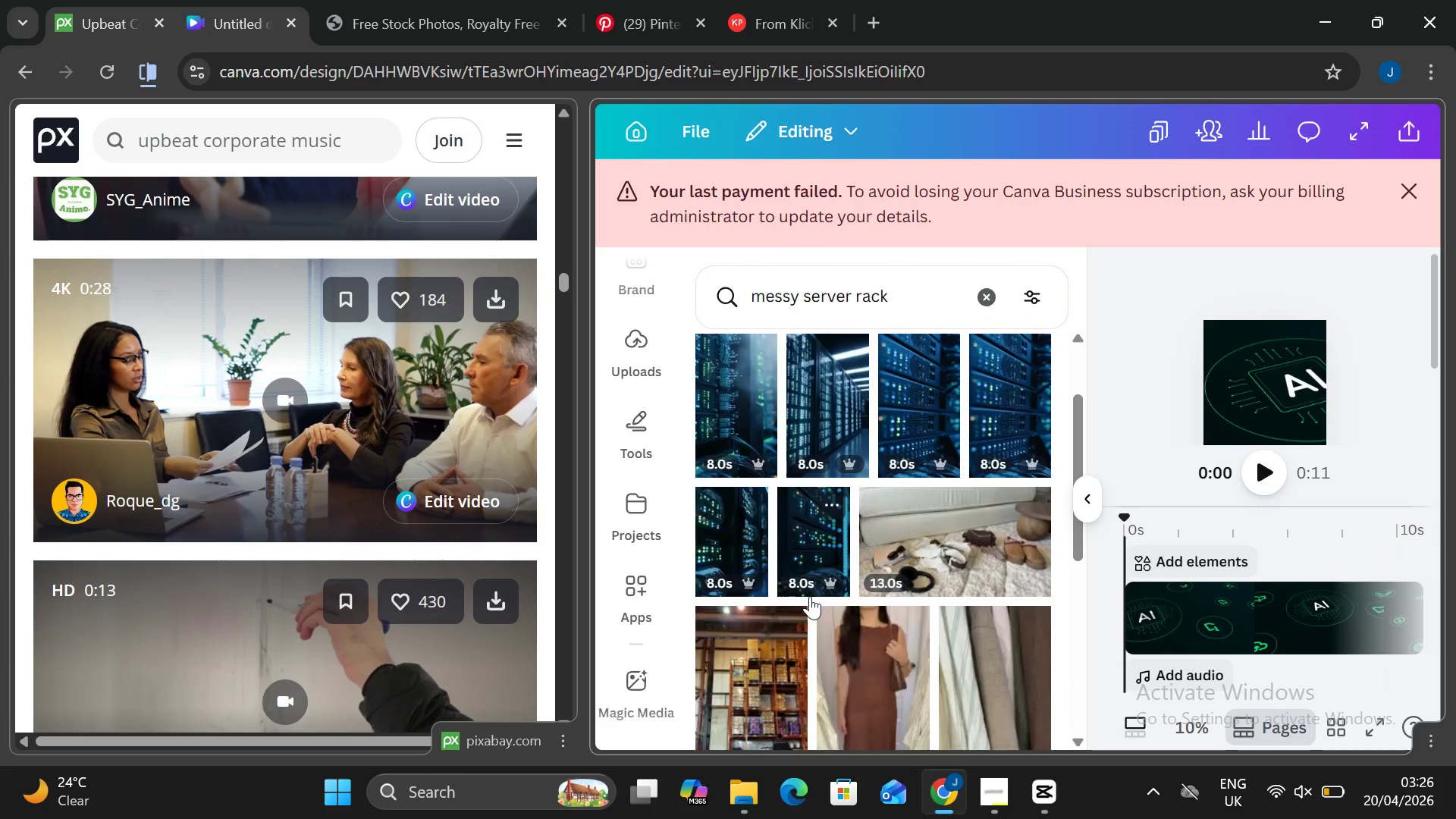 
scroll: coordinate [795, 604], scroll_direction: down, amount: 10.0
 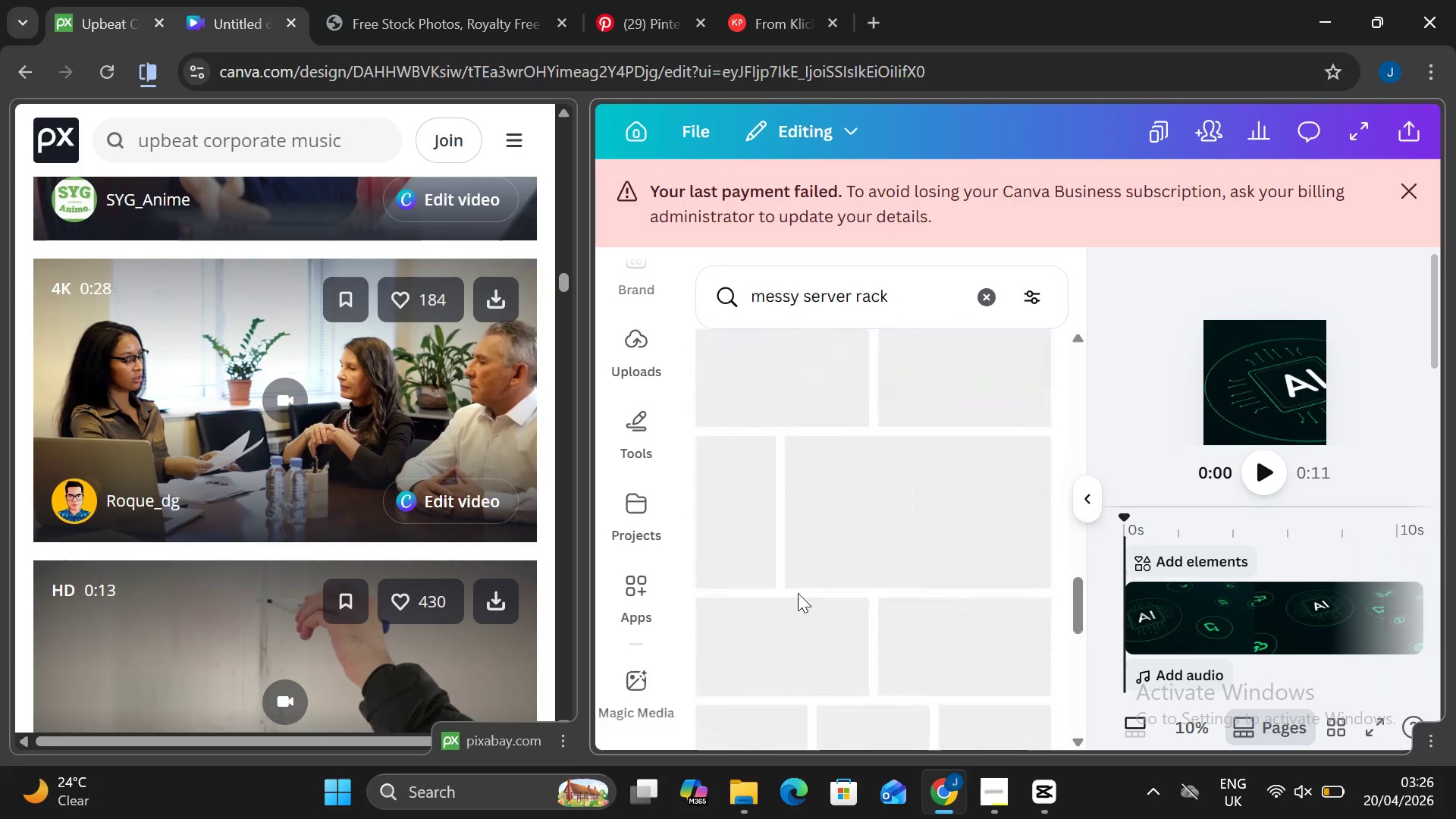 
scroll: coordinate [799, 593], scroll_direction: down, amount: 7.0
 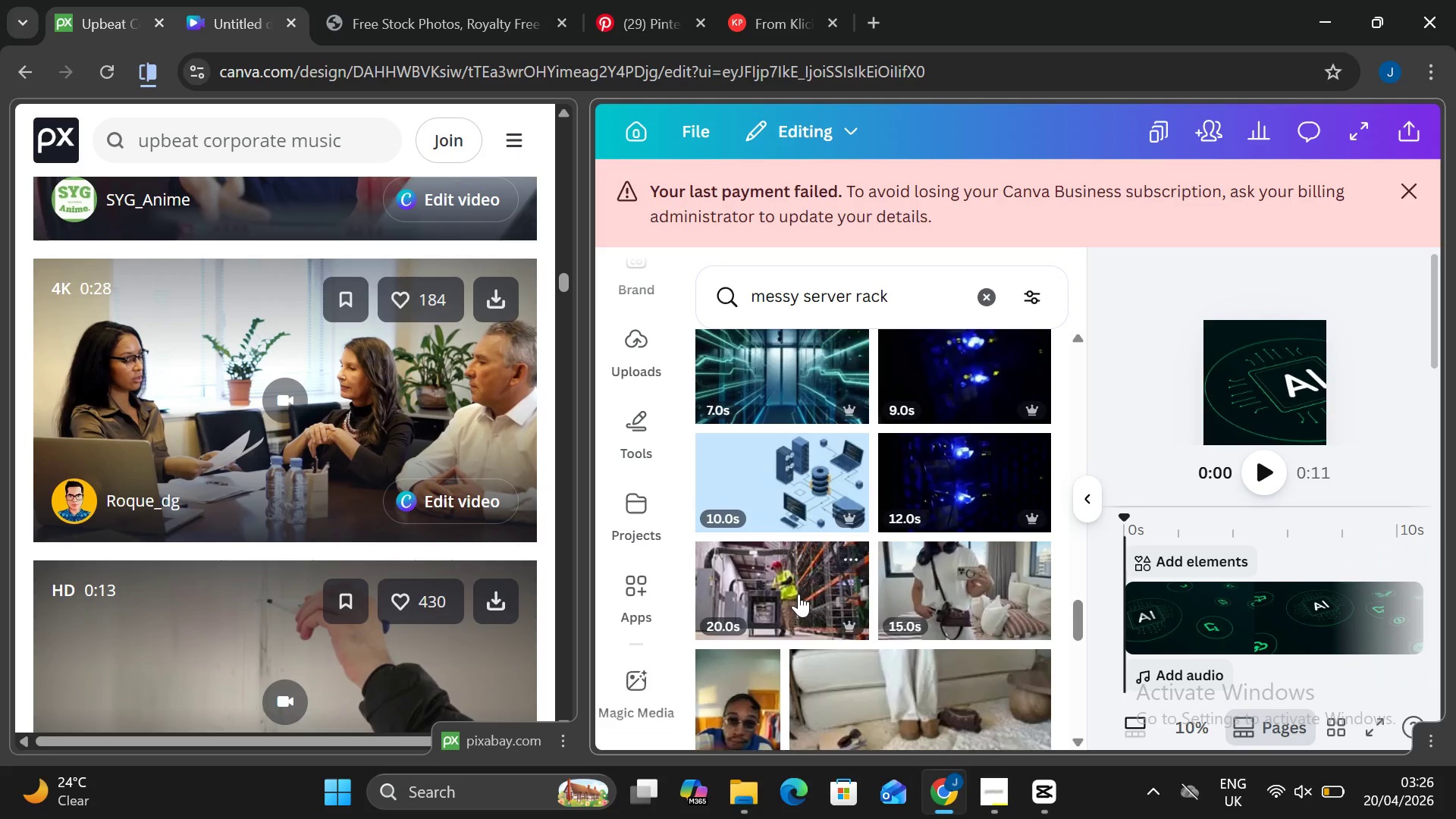 
scroll: coordinate [797, 598], scroll_direction: down, amount: 7.0
 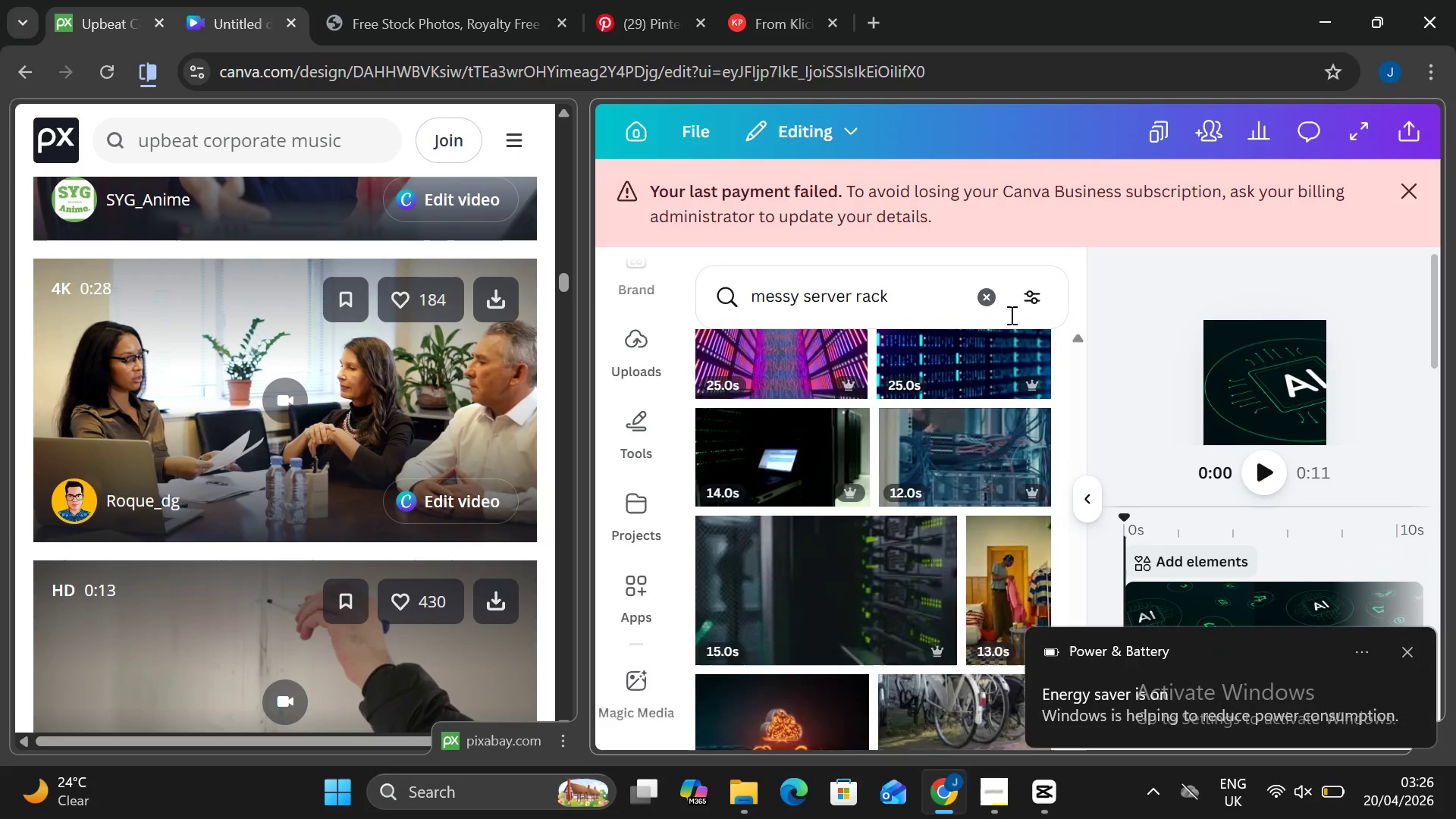 
left_click([1004, 304])
 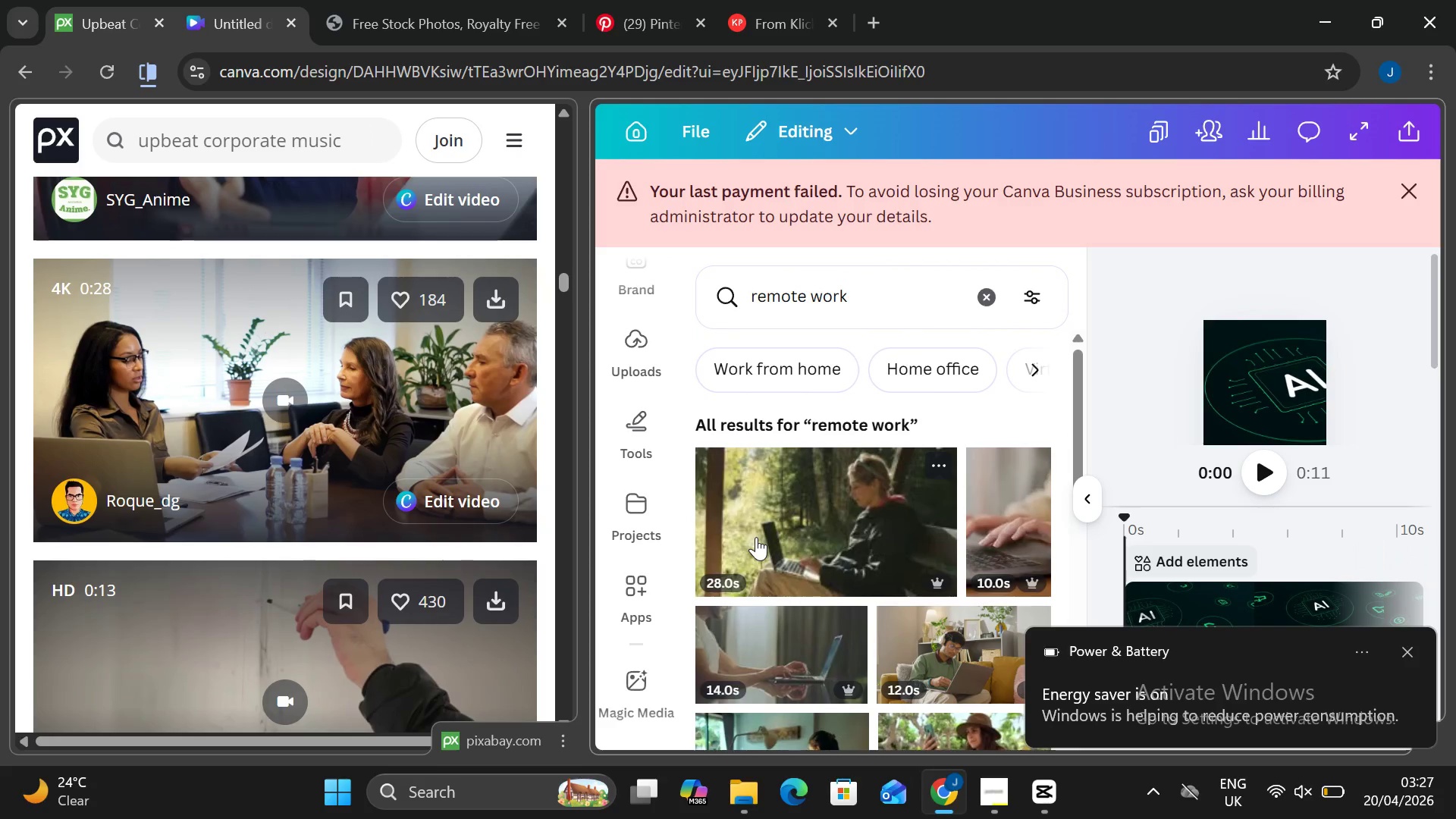 
wait(7.92)
 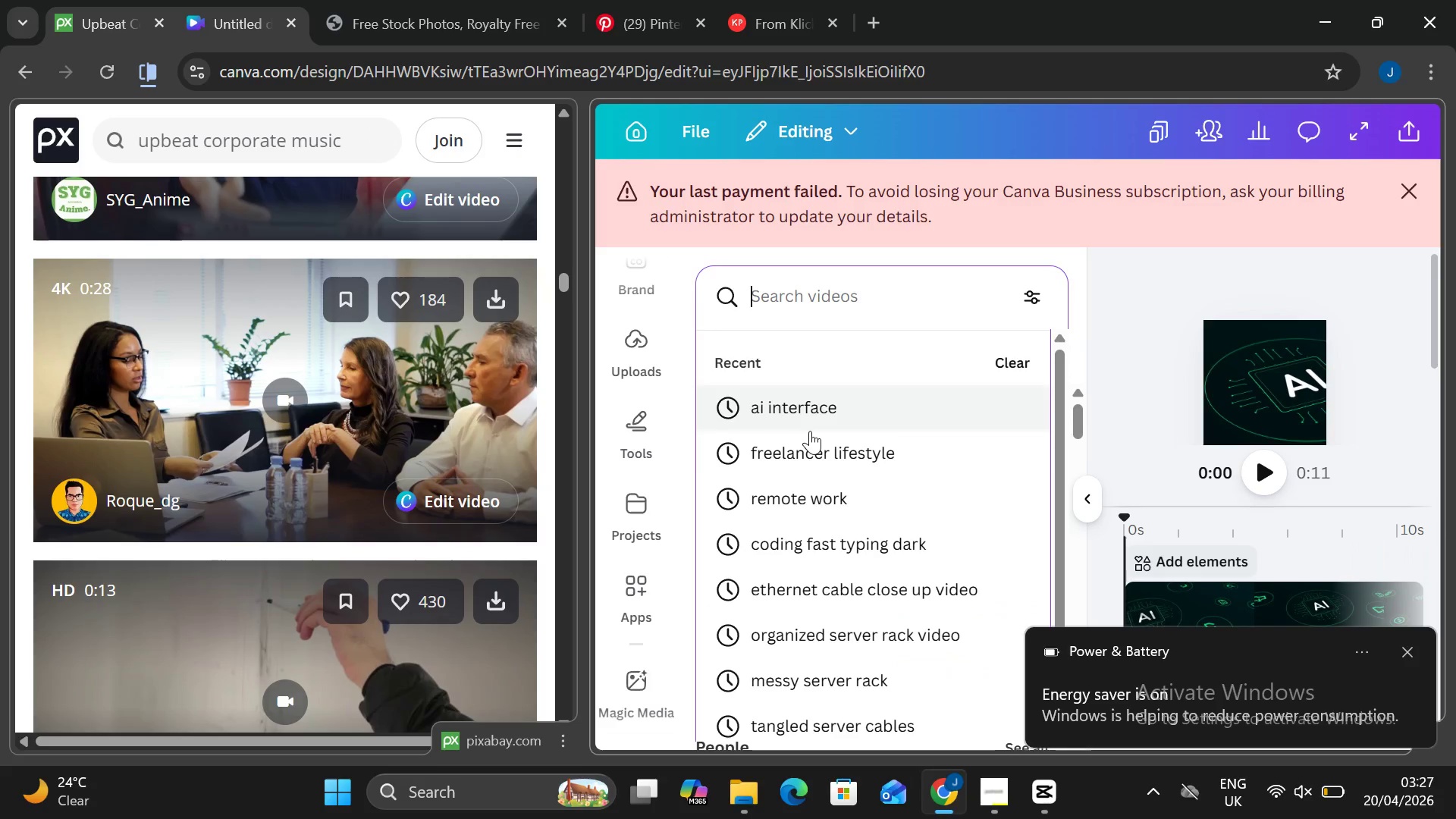 
scroll: coordinate [792, 569], scroll_direction: down, amount: 6.0
 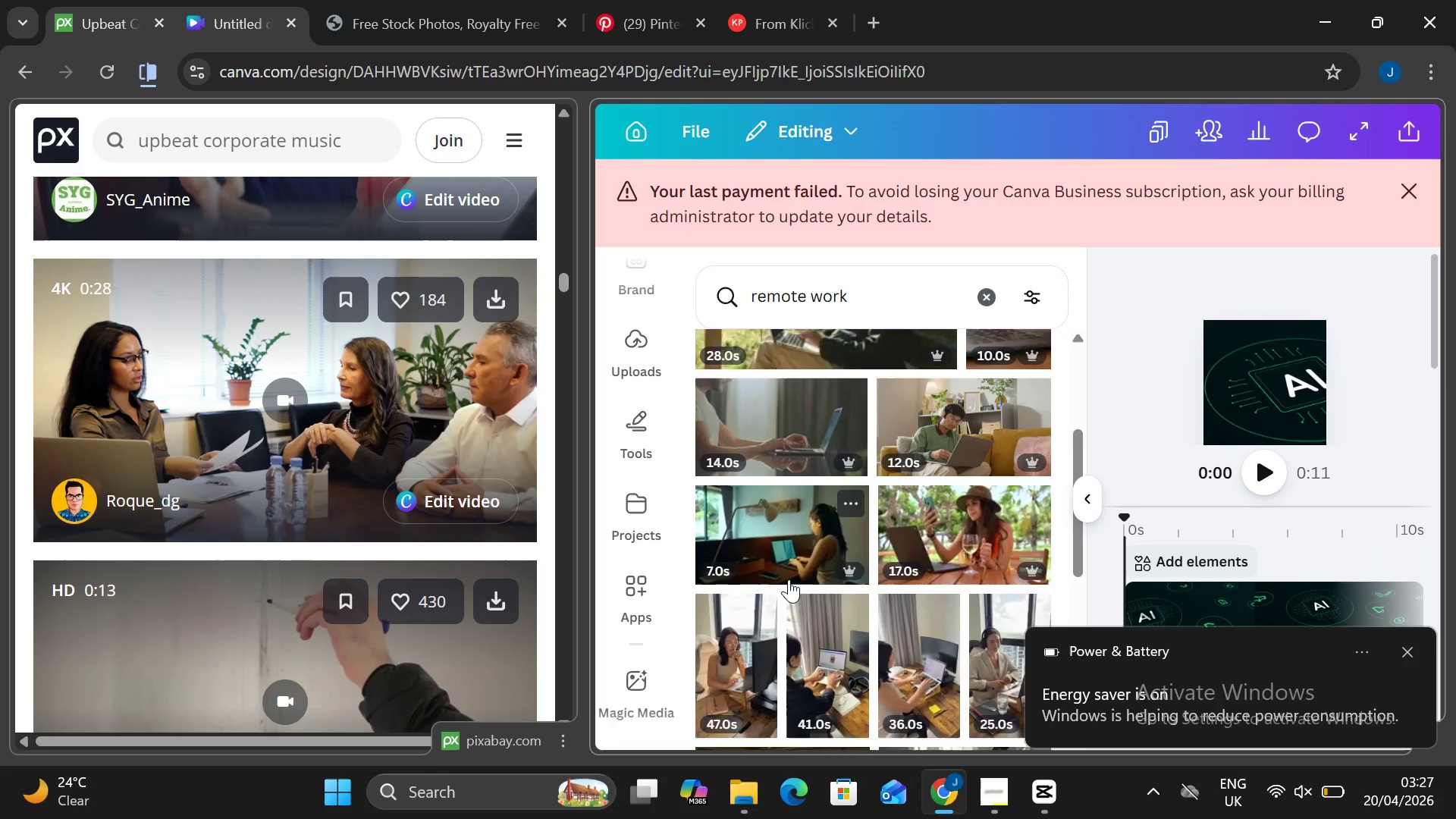 
scroll: coordinate [784, 598], scroll_direction: down, amount: 5.0
 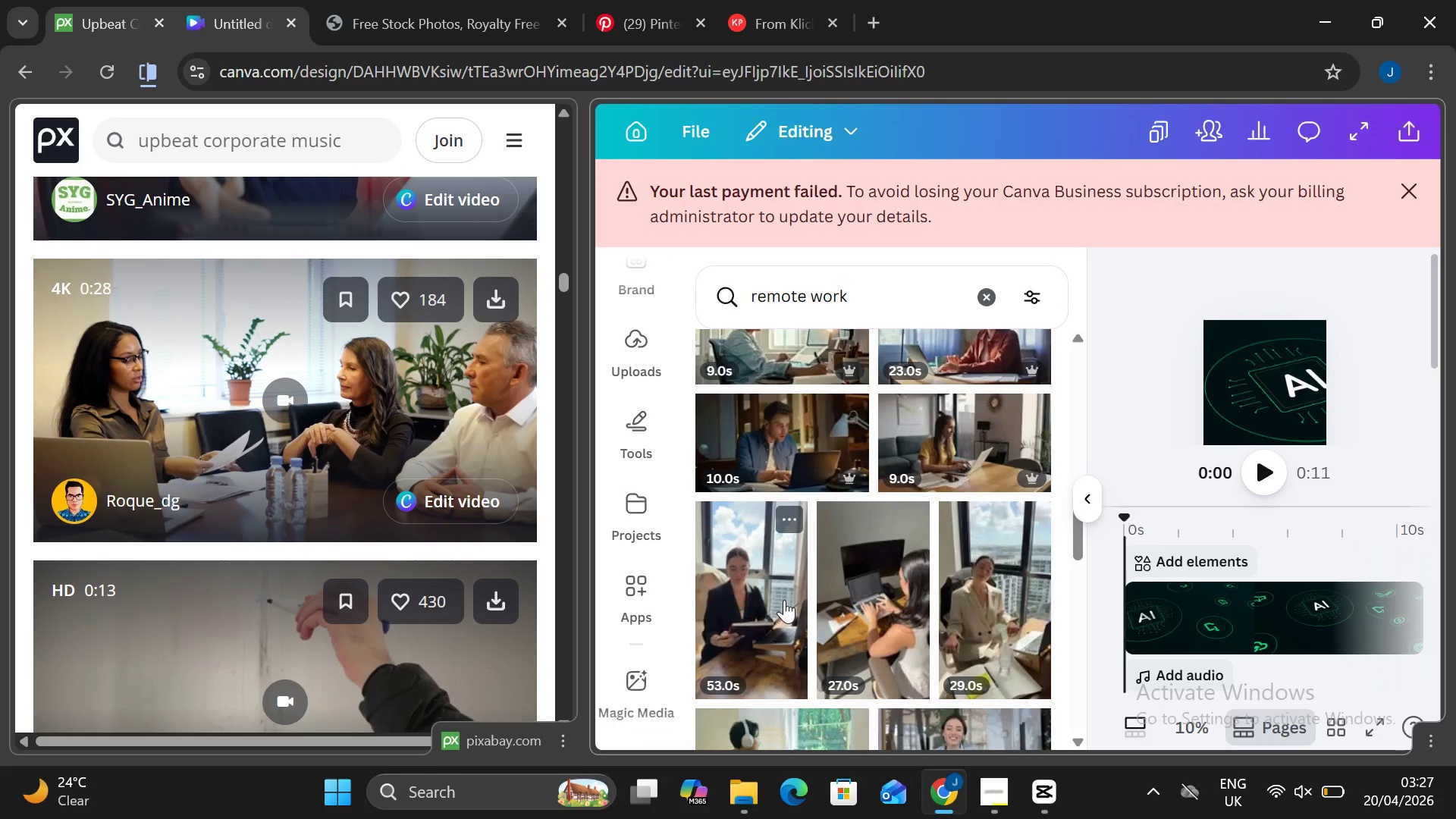 
scroll: coordinate [886, 698], scroll_direction: down, amount: 6.0
 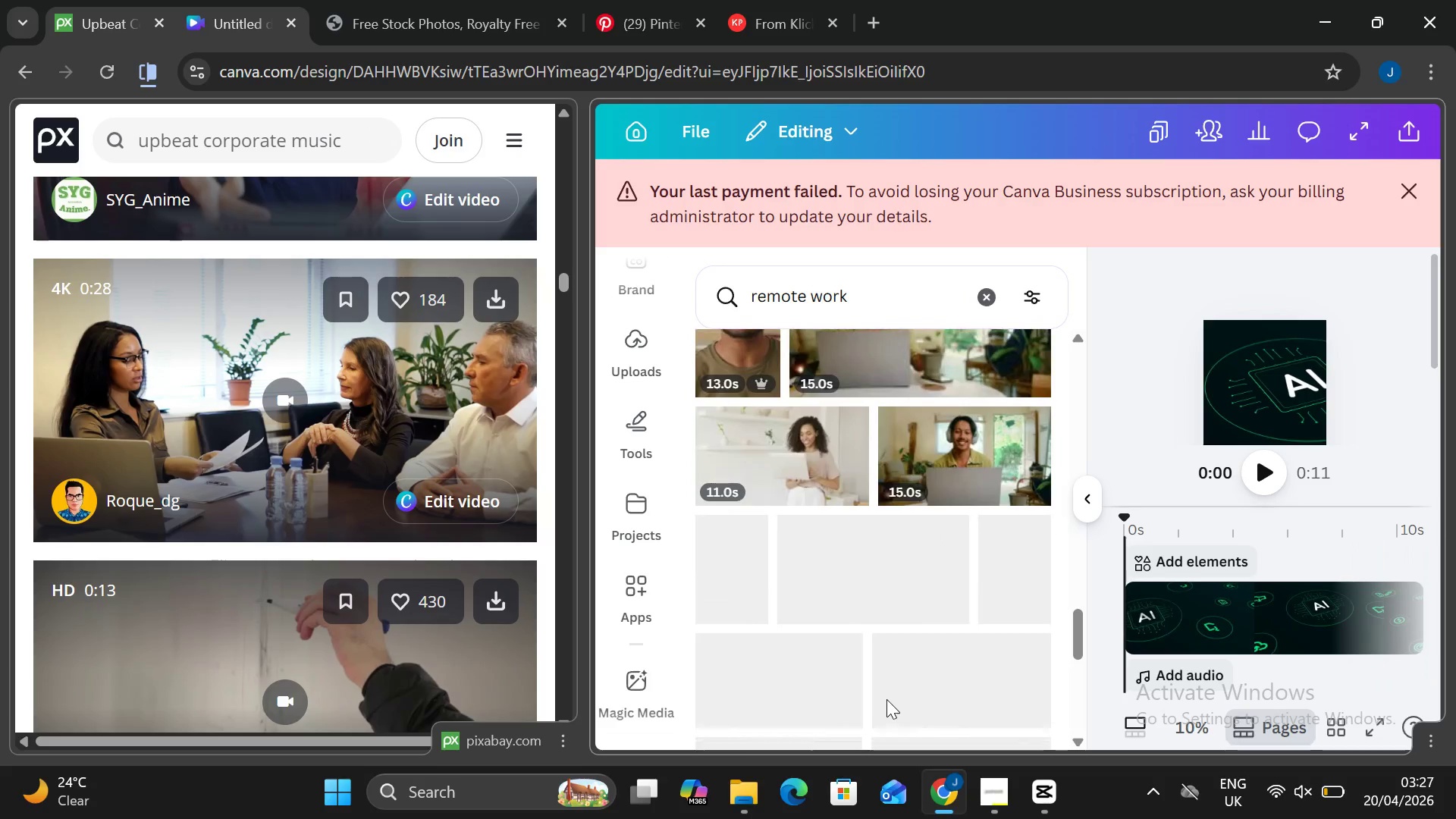 
scroll: coordinate [886, 699], scroll_direction: down, amount: 5.0
 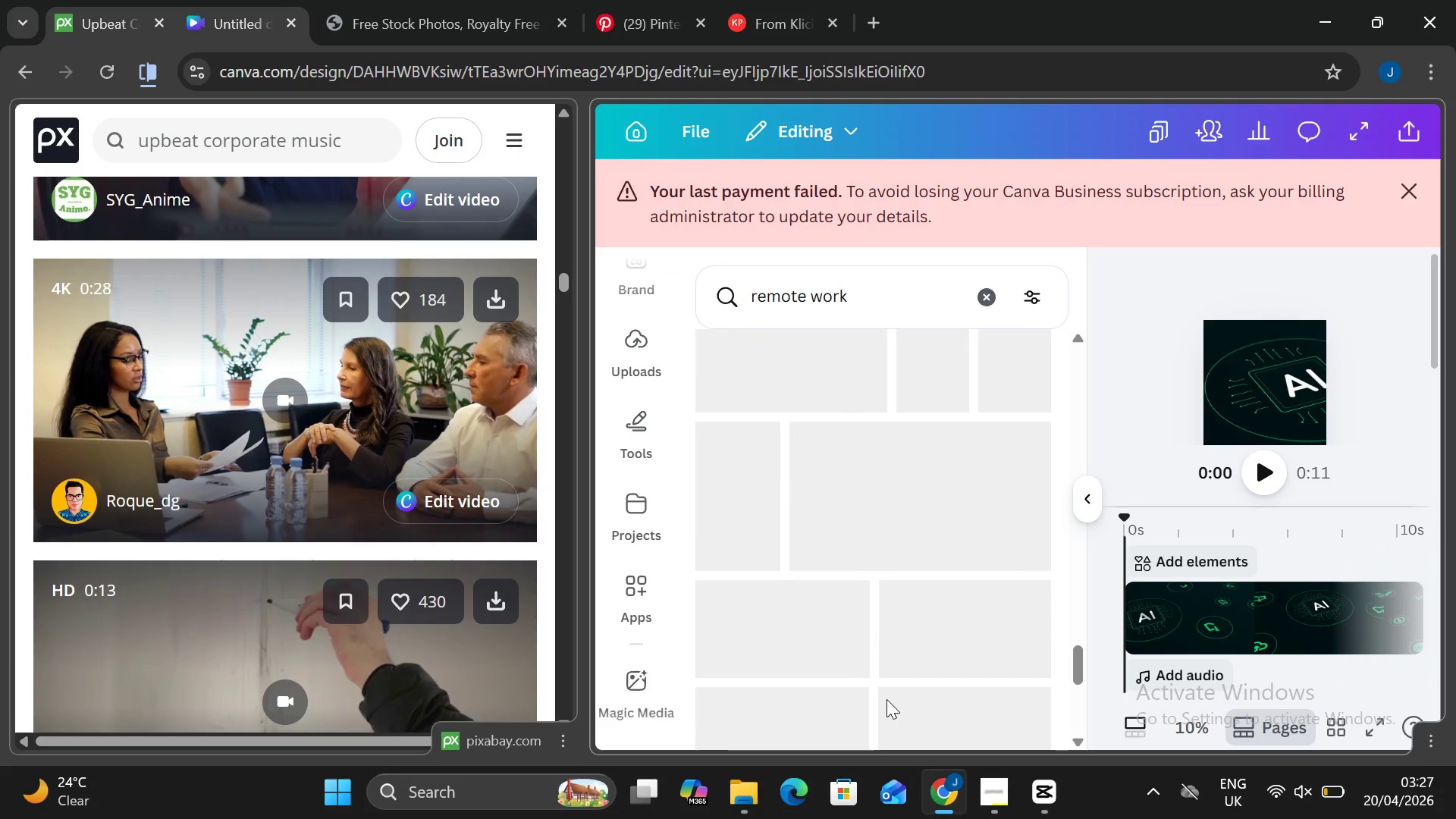 
scroll: coordinate [886, 704], scroll_direction: down, amount: 7.0
 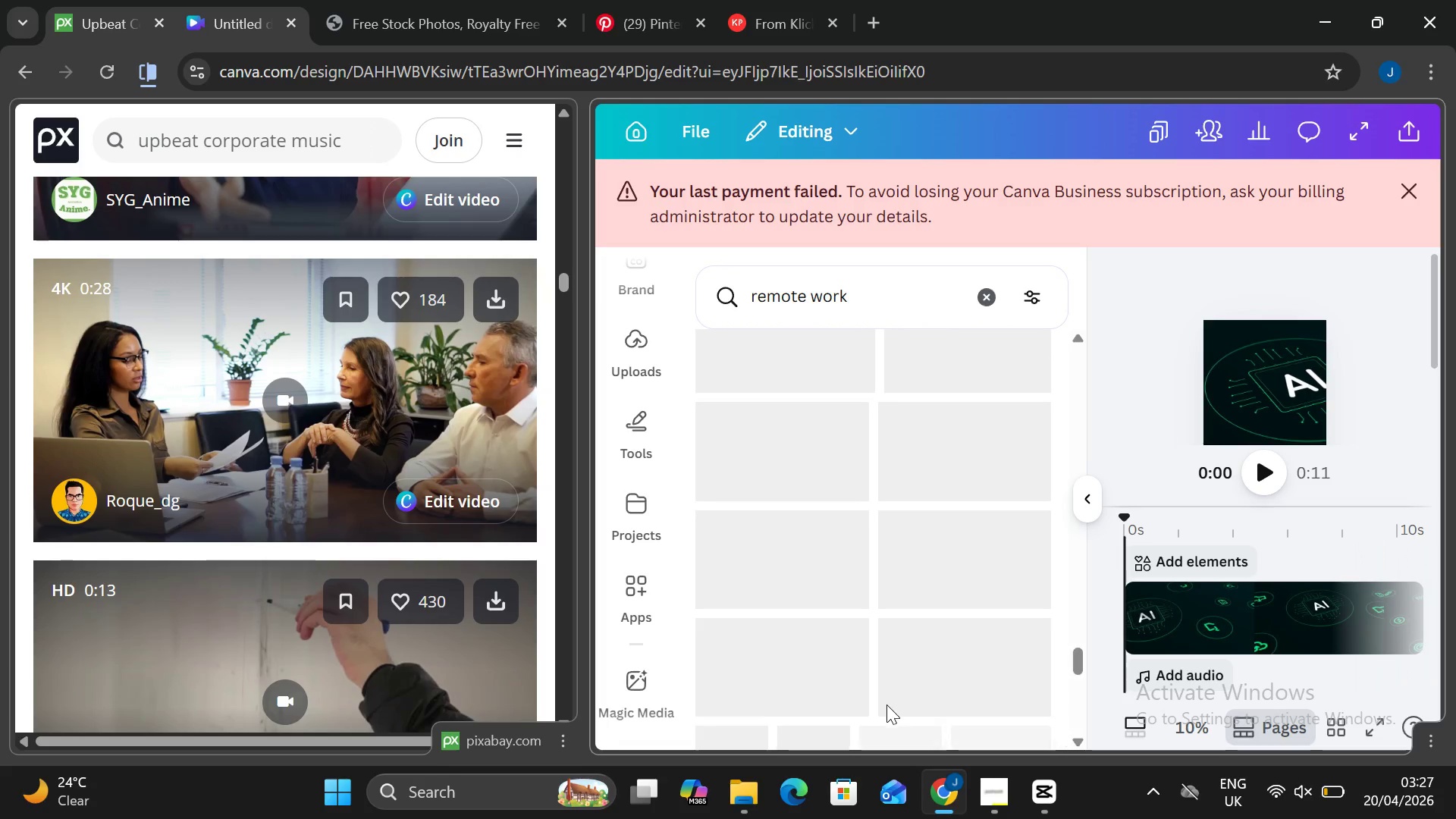 
scroll: coordinate [886, 704], scroll_direction: none, amount: 0.0
 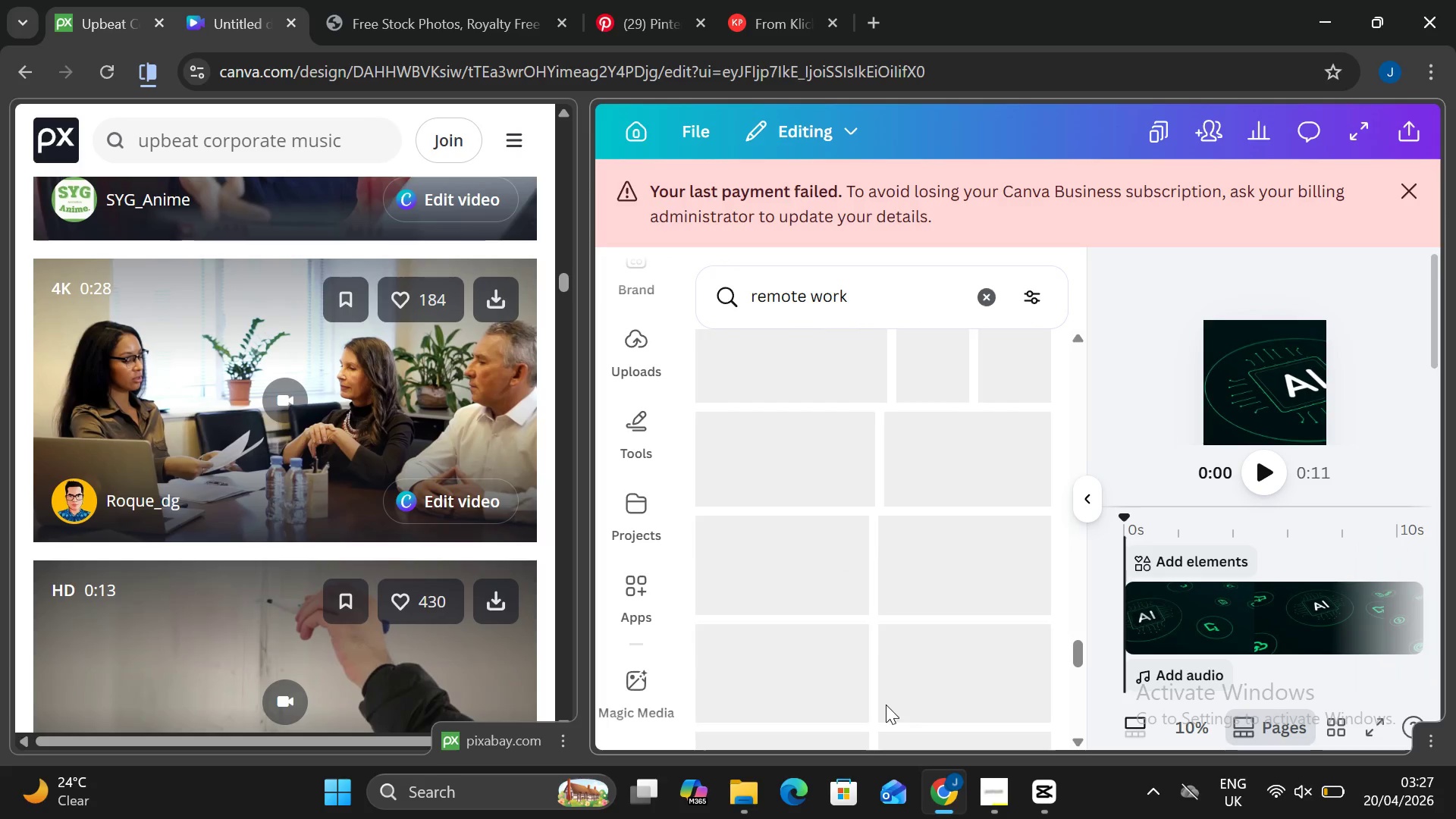 
scroll: coordinate [886, 707], scroll_direction: up, amount: 5.0
 